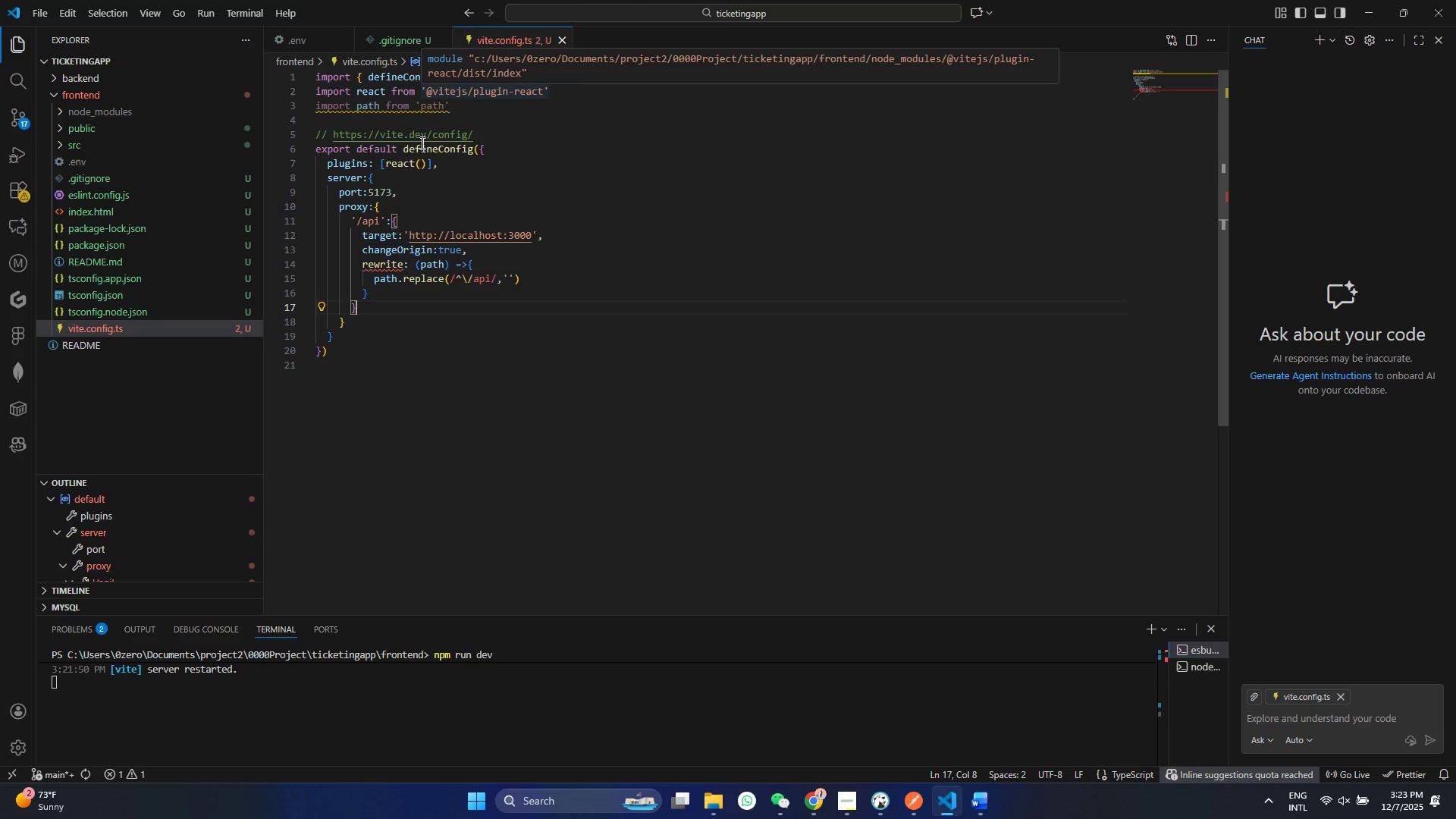 
left_click([420, 152])
 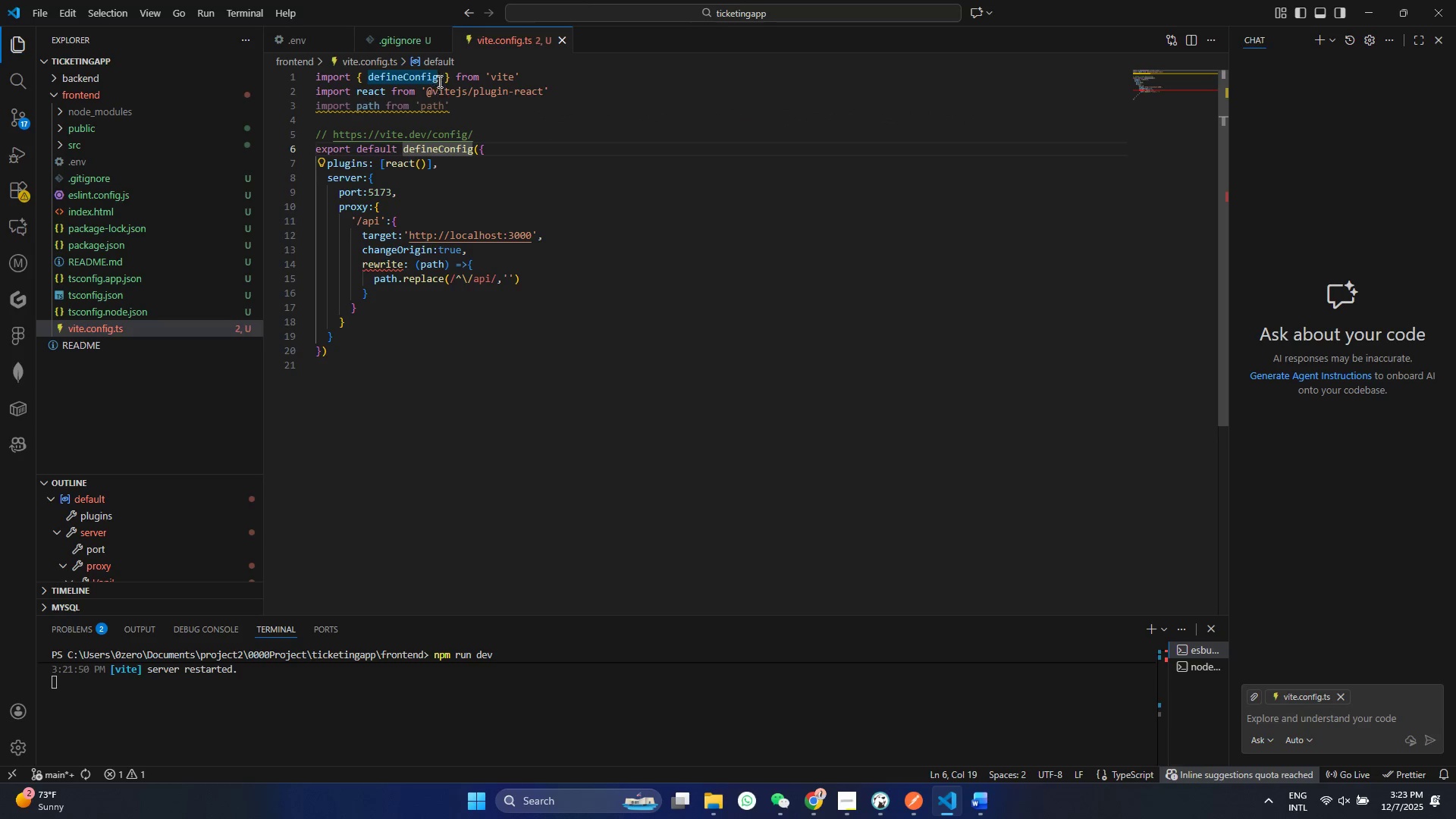 
left_click([442, 77])
 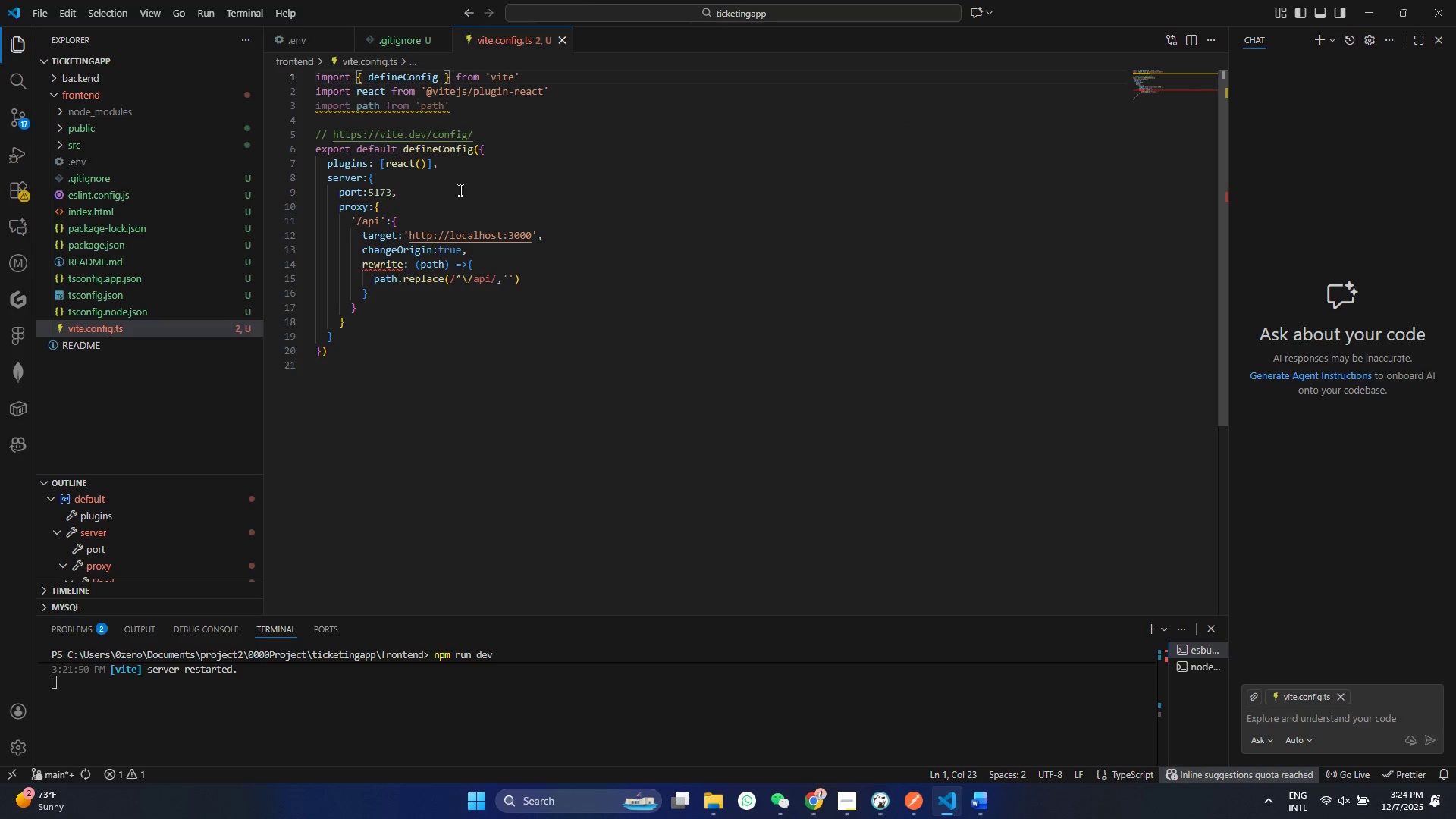 
type(, Pro)
 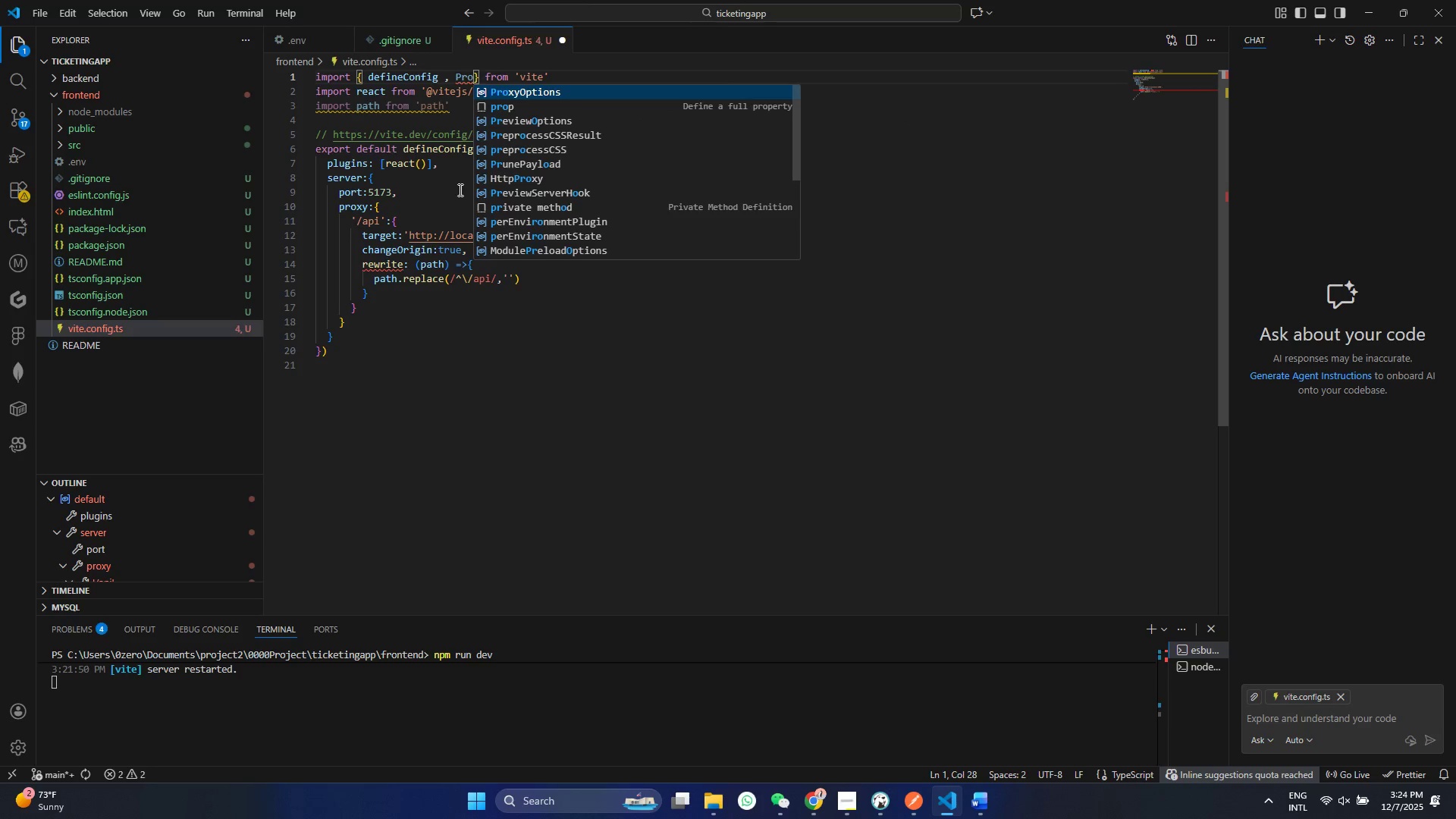 
key(Enter)
 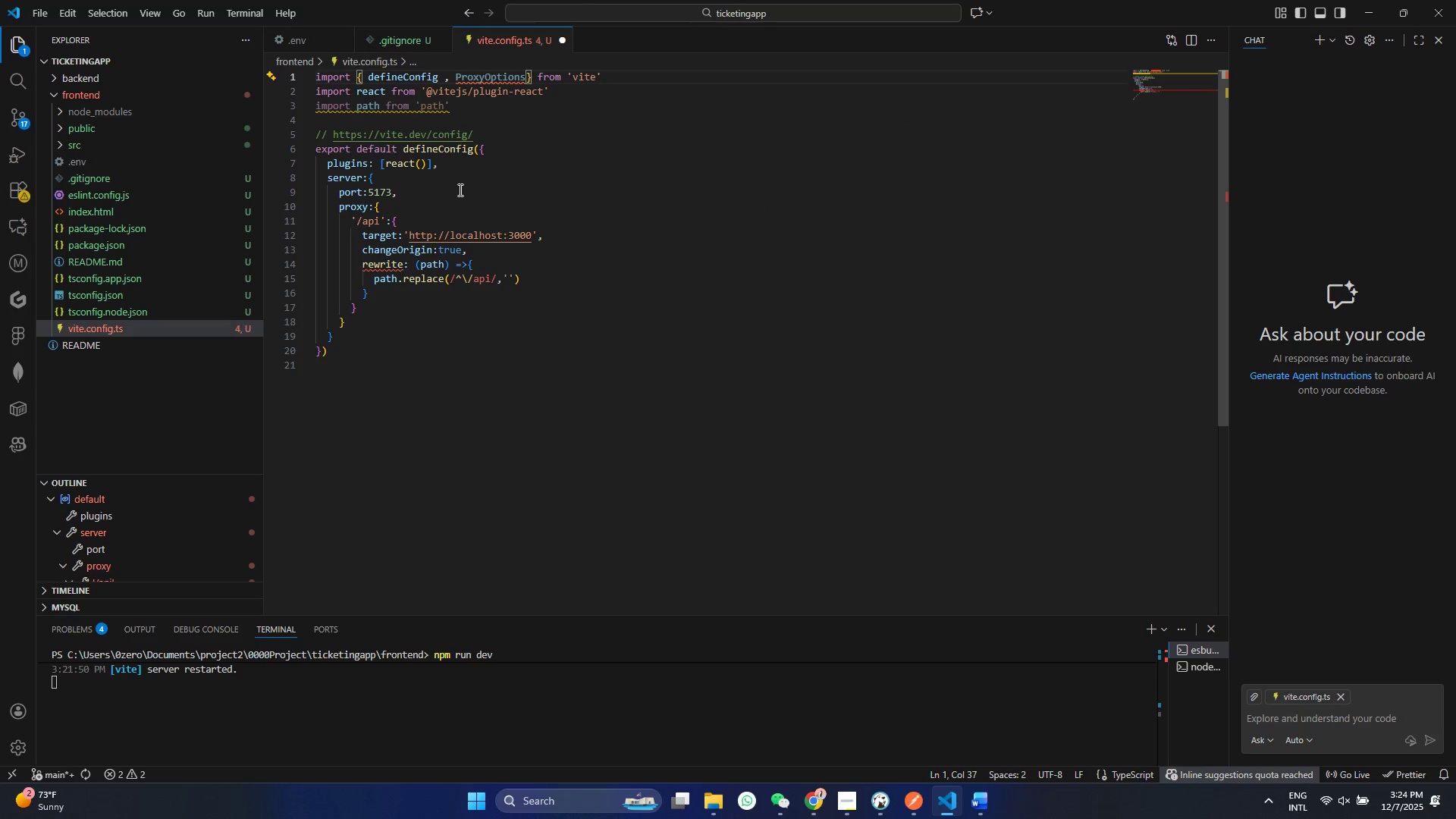 
key(Control+ControlLeft)
 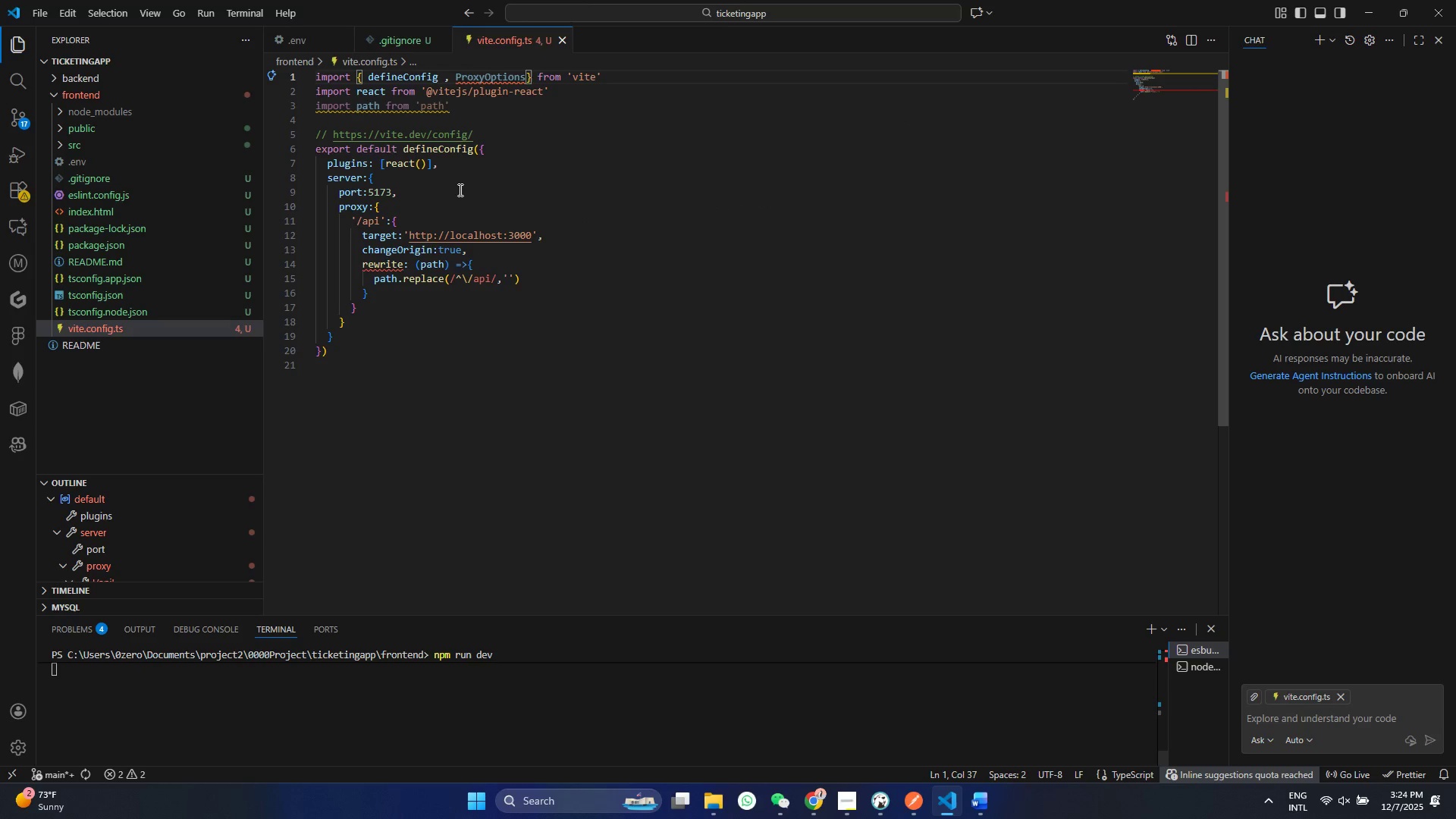 
key(Control+S)
 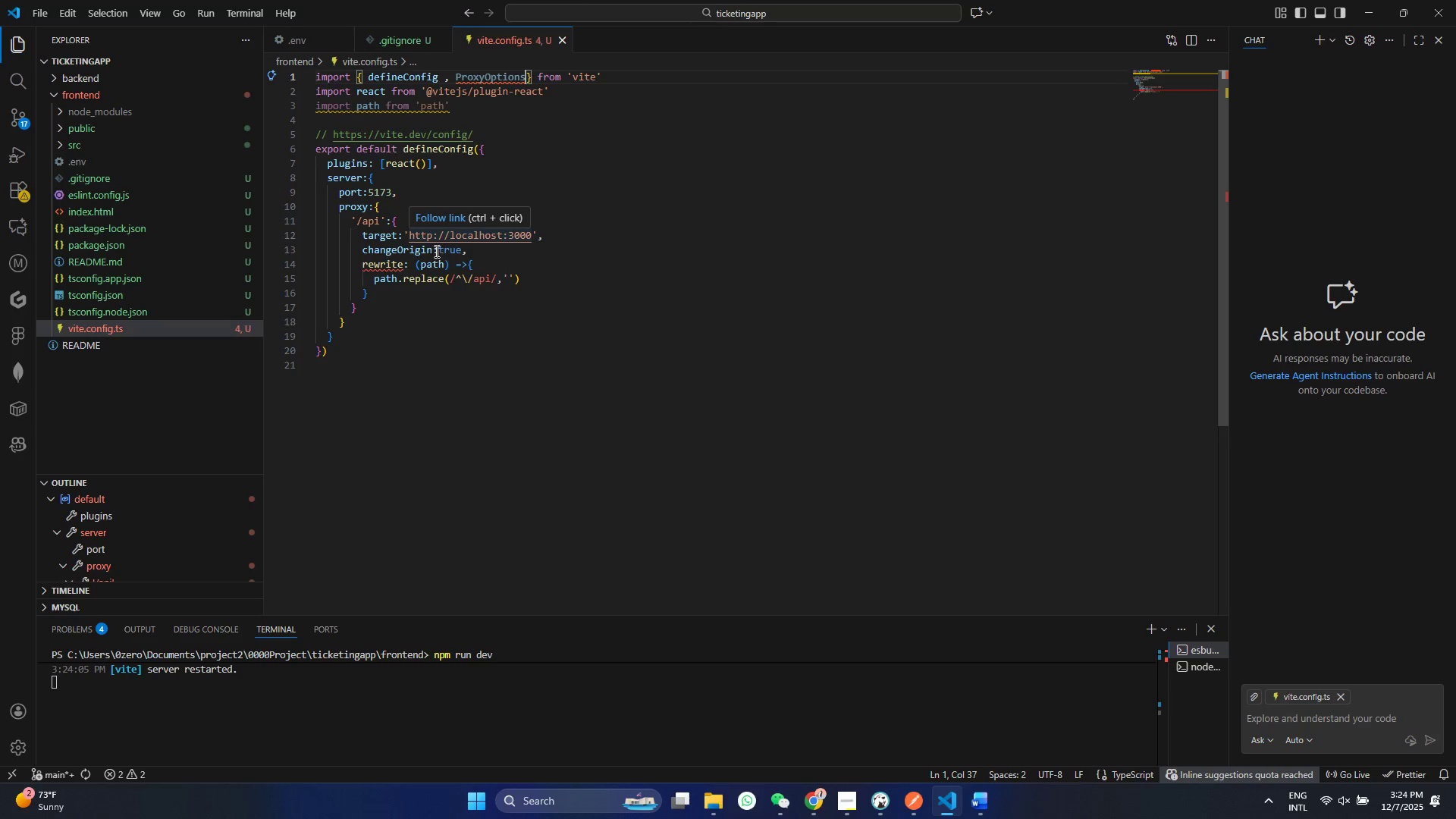 
wait(6.75)
 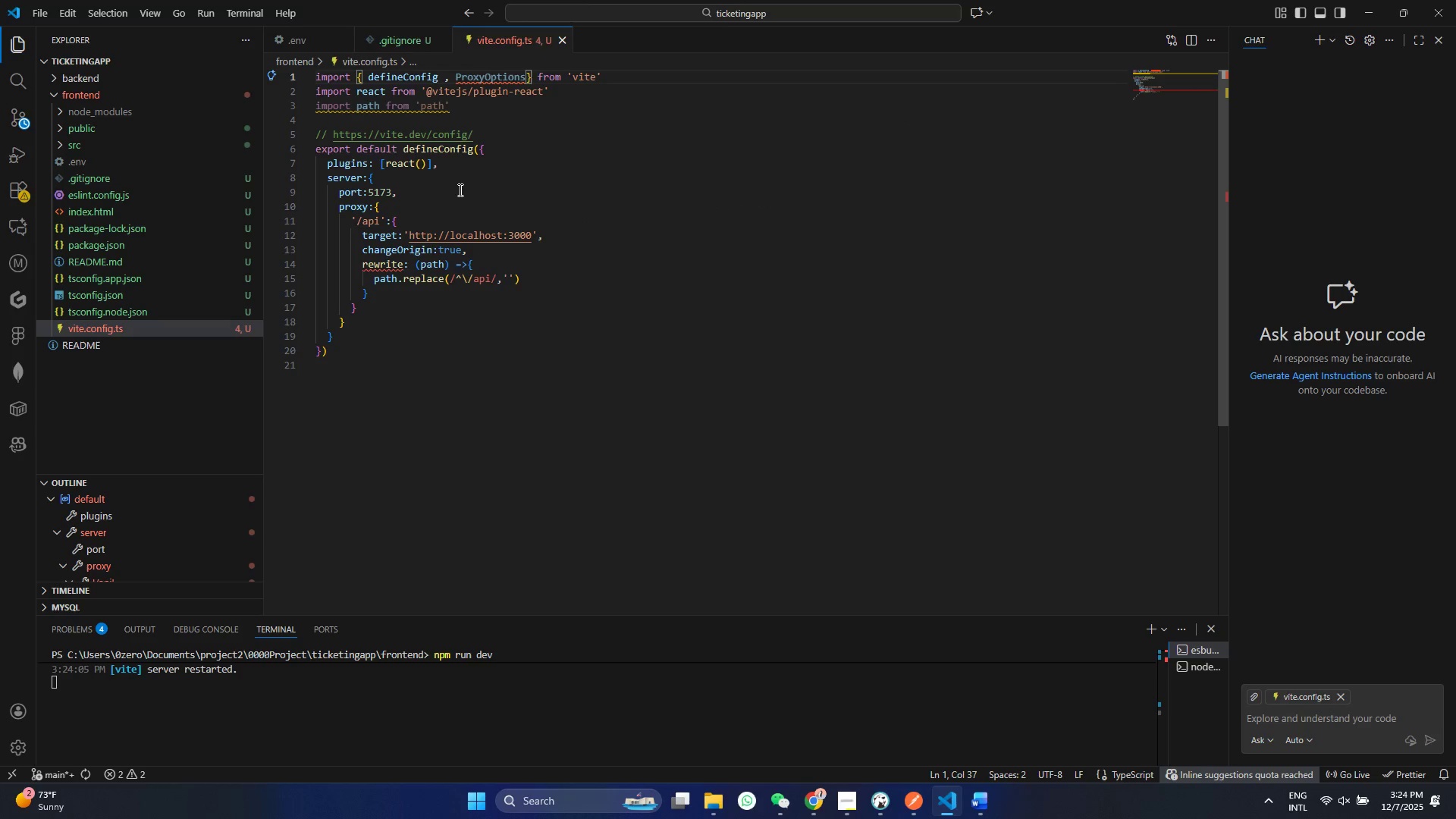 
left_click([408, 271])
 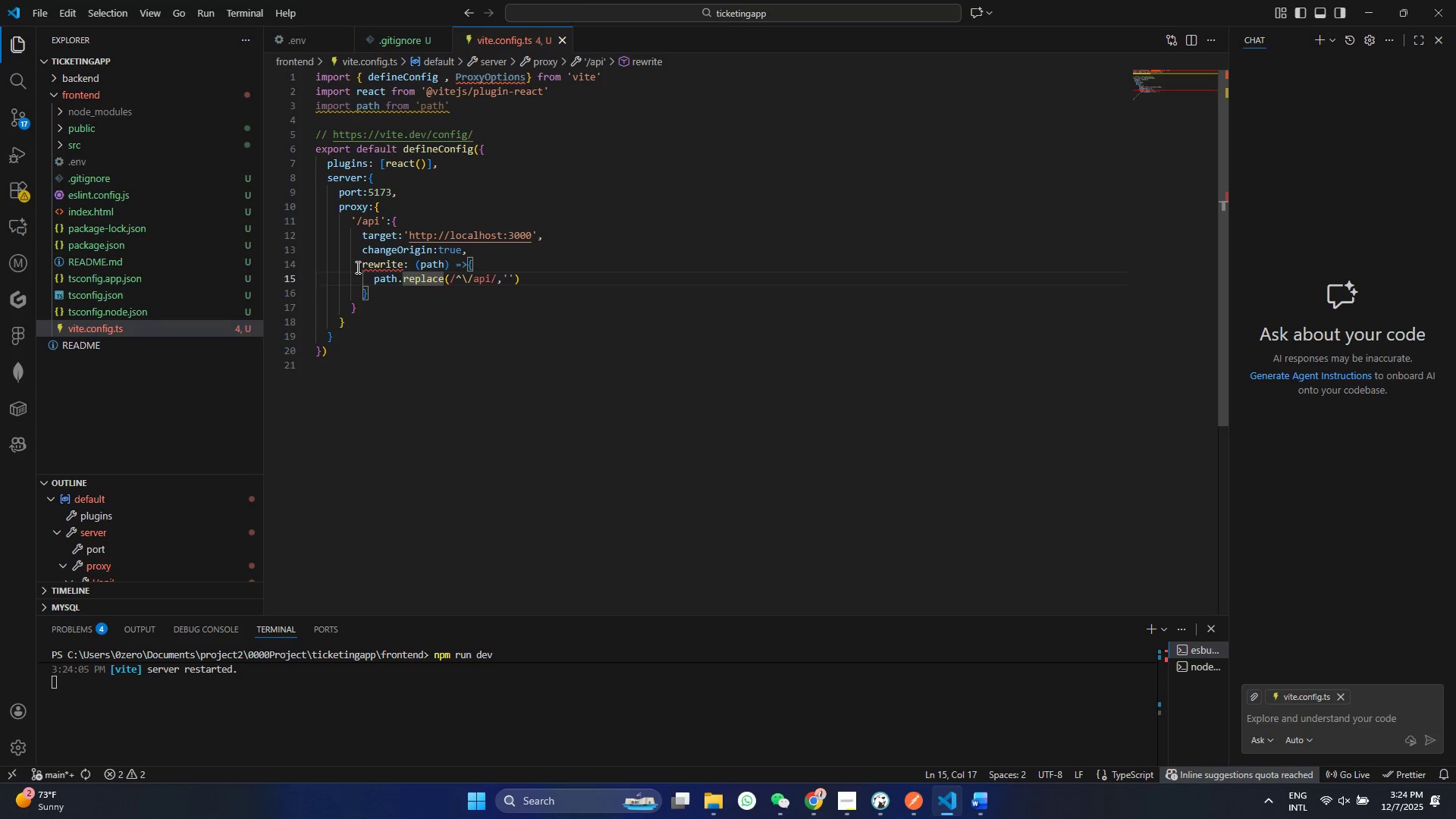 
left_click([356, 267])
 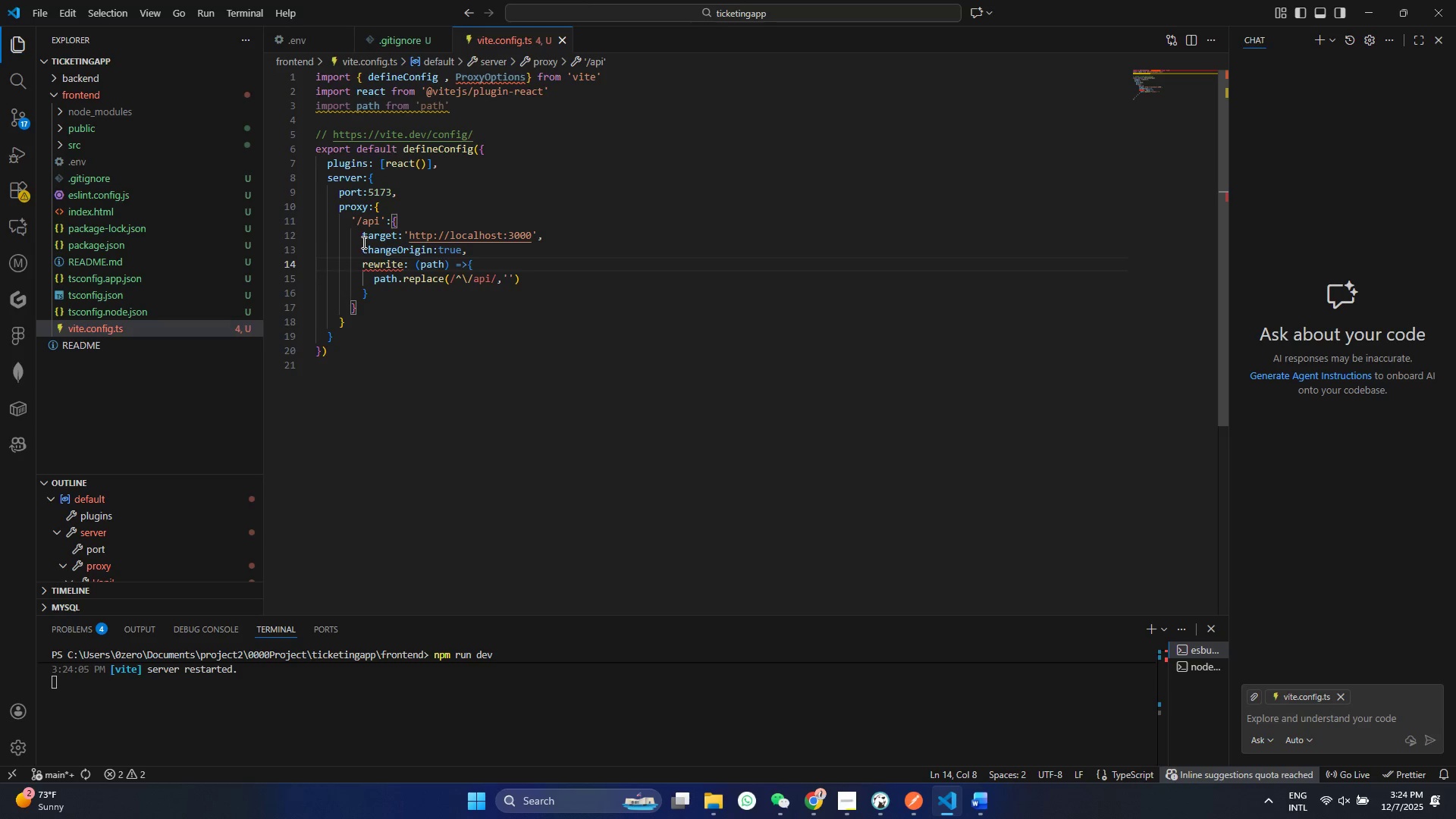 
left_click([362, 242])
 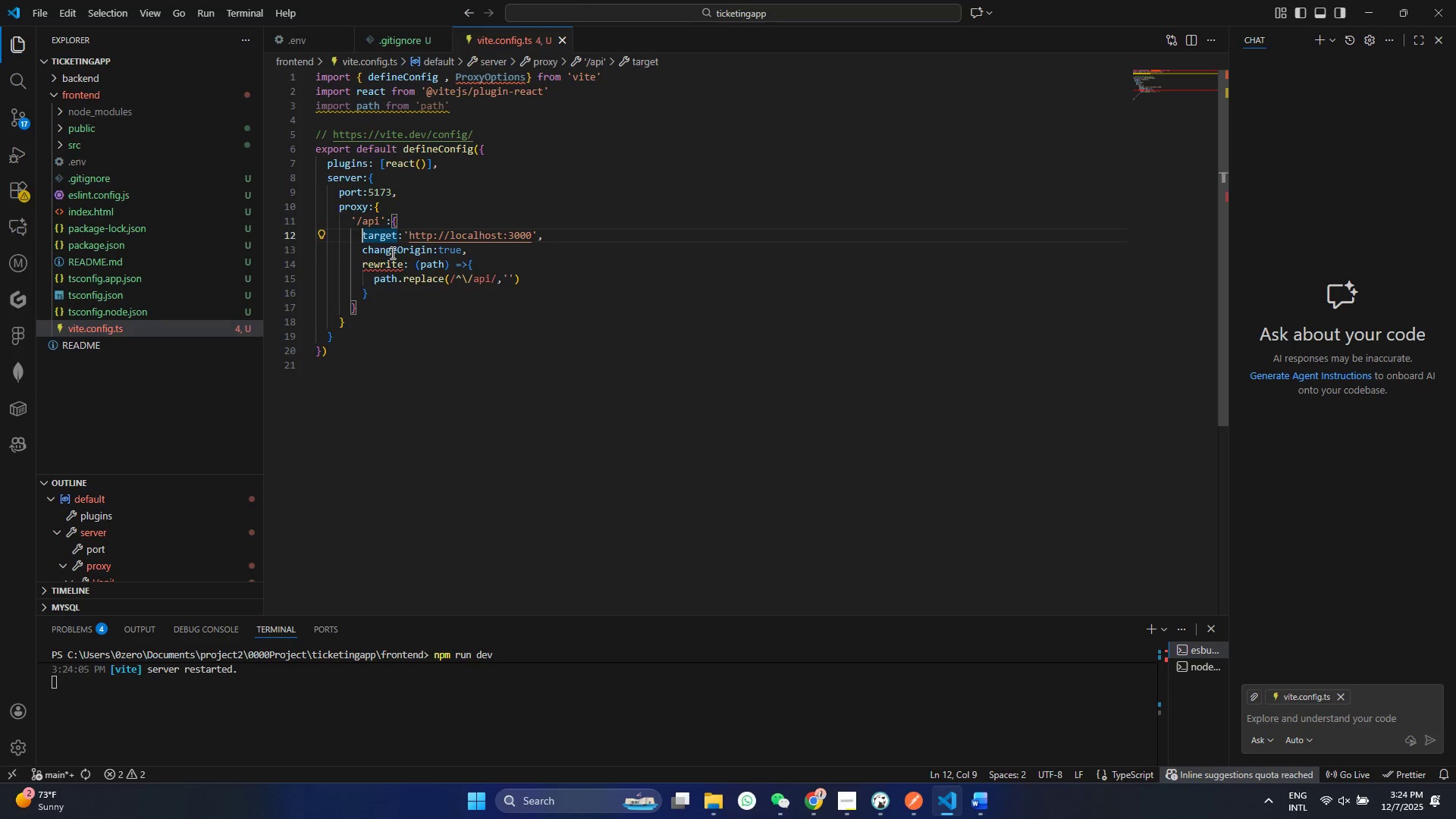 
mouse_move([407, 266])
 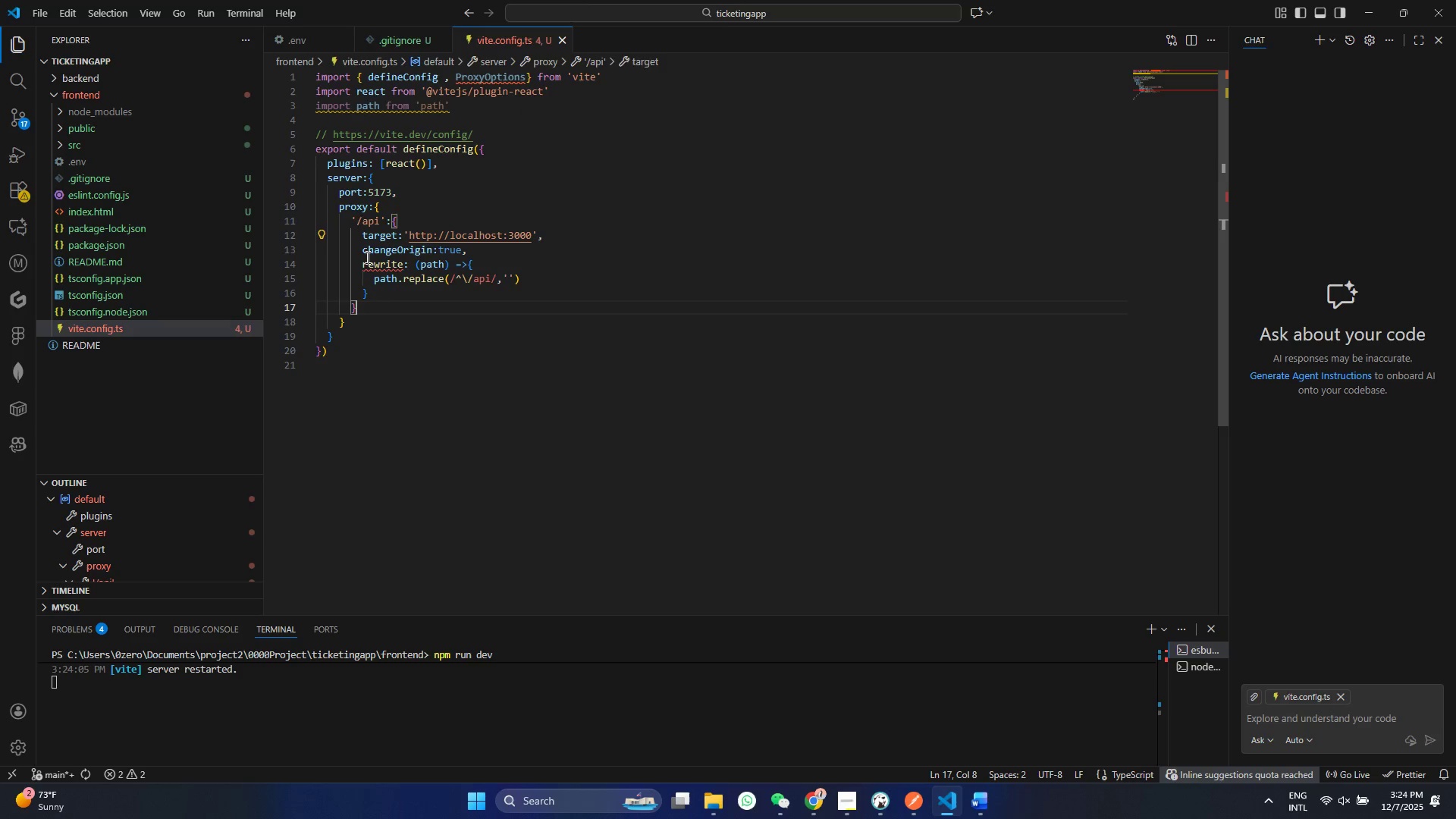 
double_click([348, 152])
 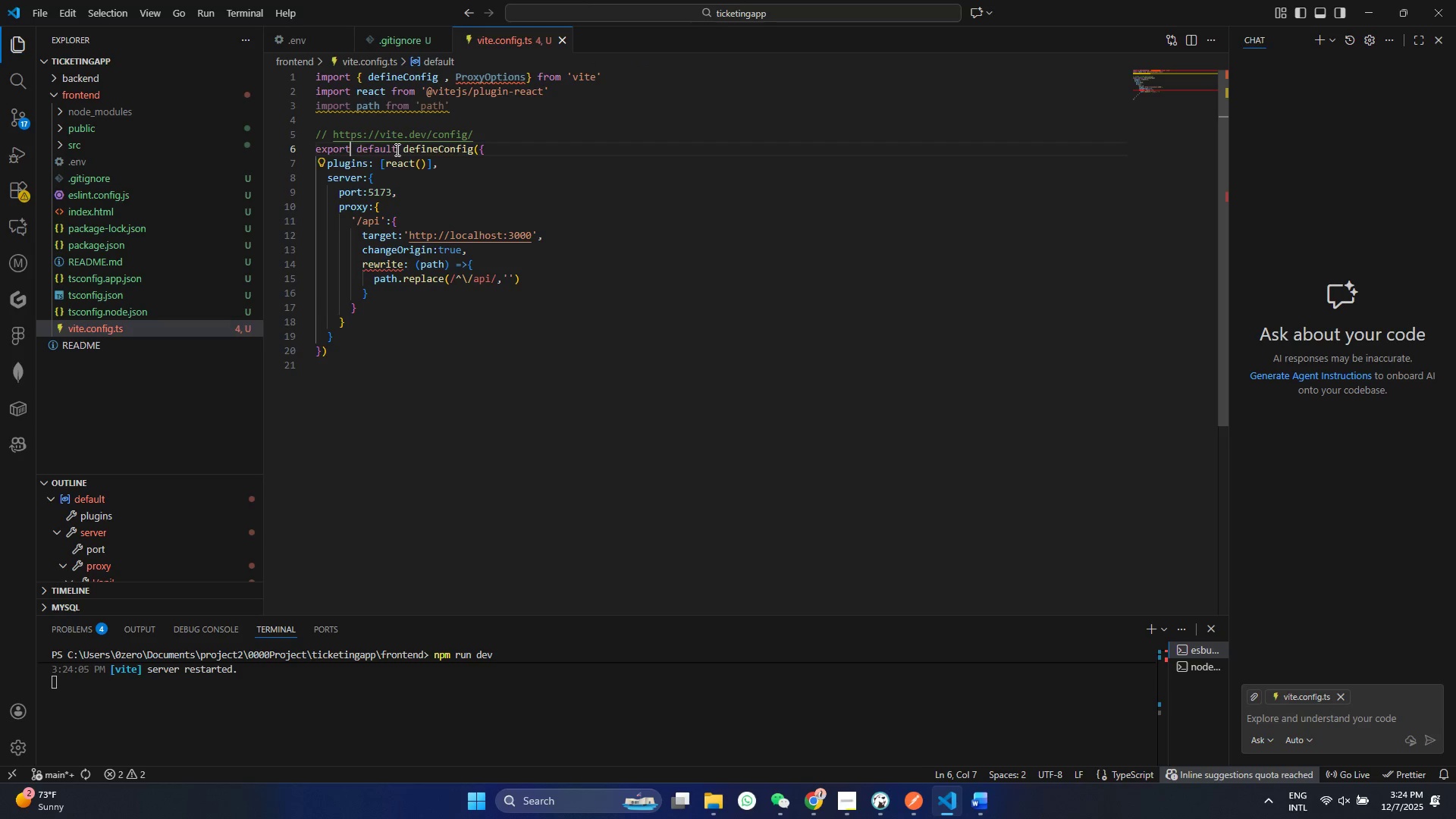 
triple_click([396, 149])
 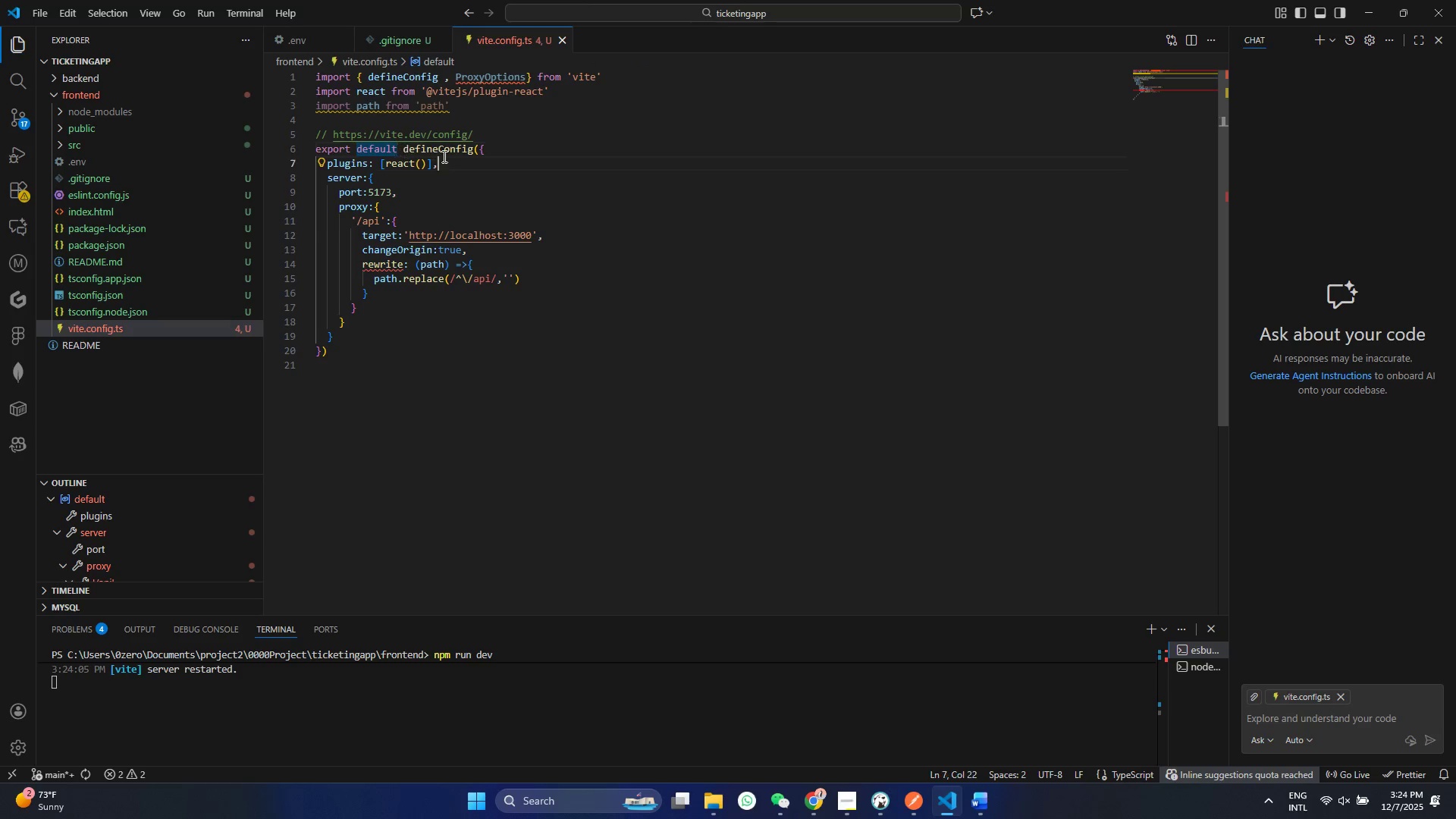 
triple_click([443, 156])
 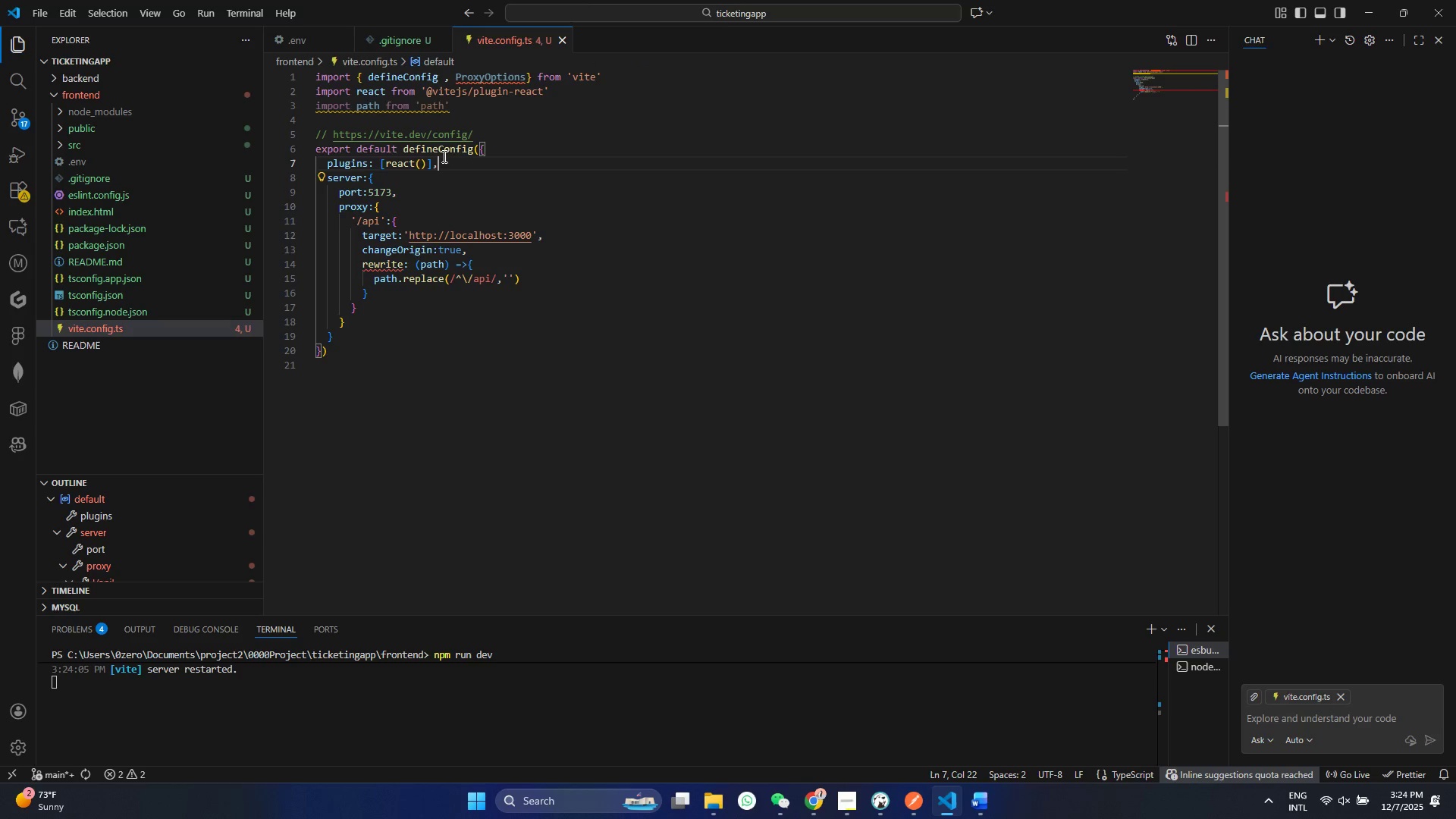 
triple_click([443, 156])
 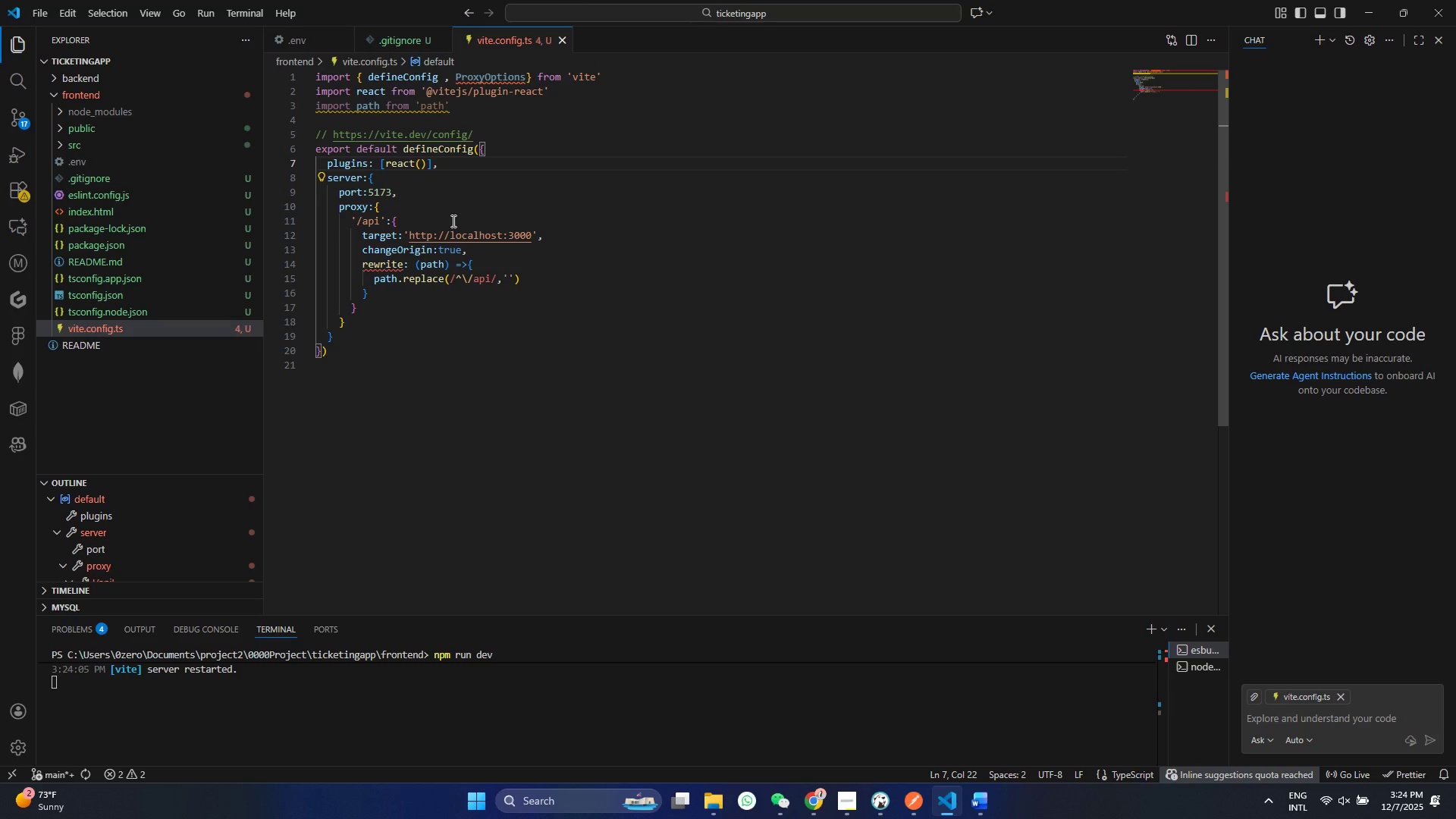 
scroll: coordinate [452, 221], scroll_direction: up, amount: 1.0
 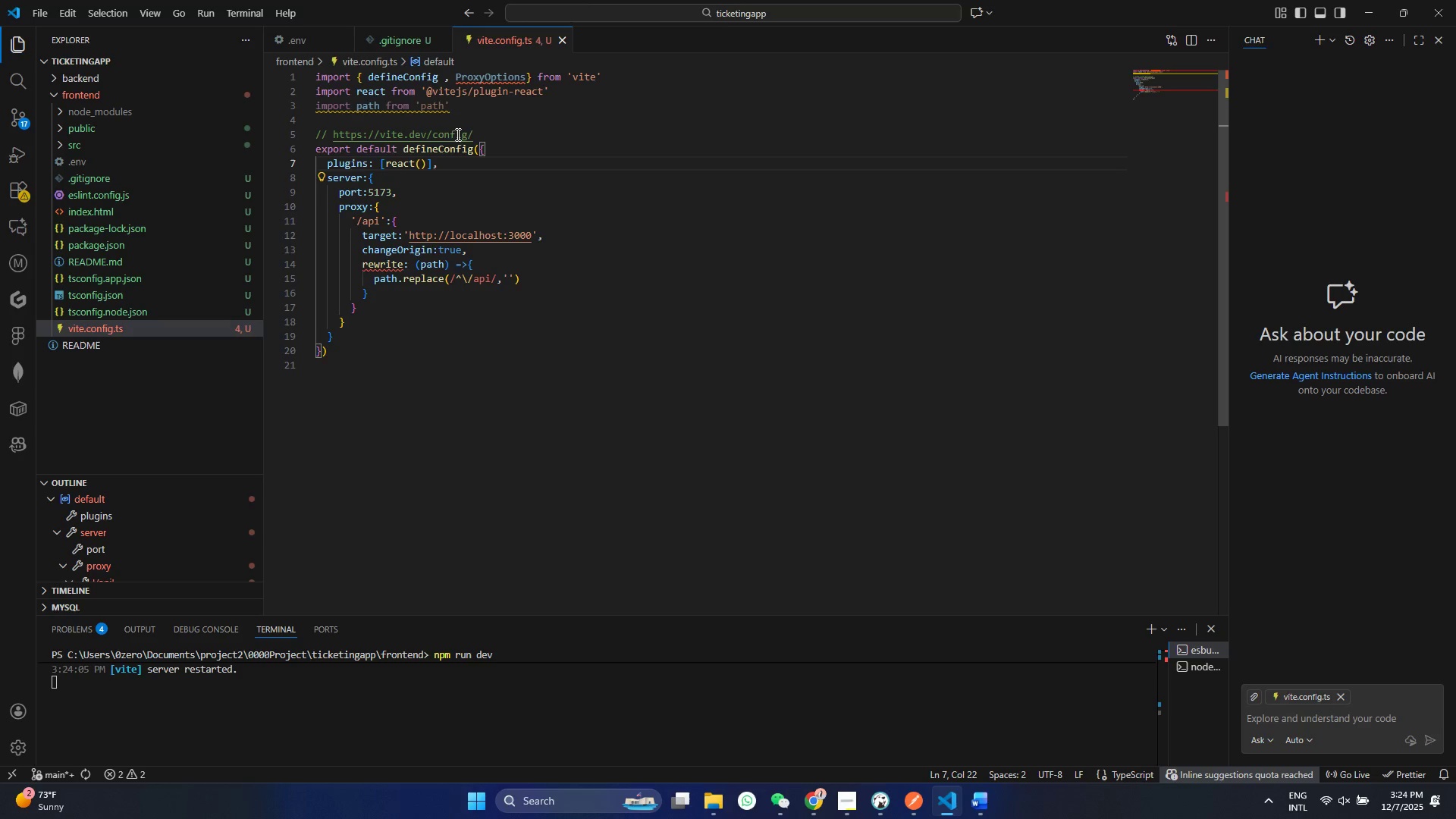 
key(Control+Z)
 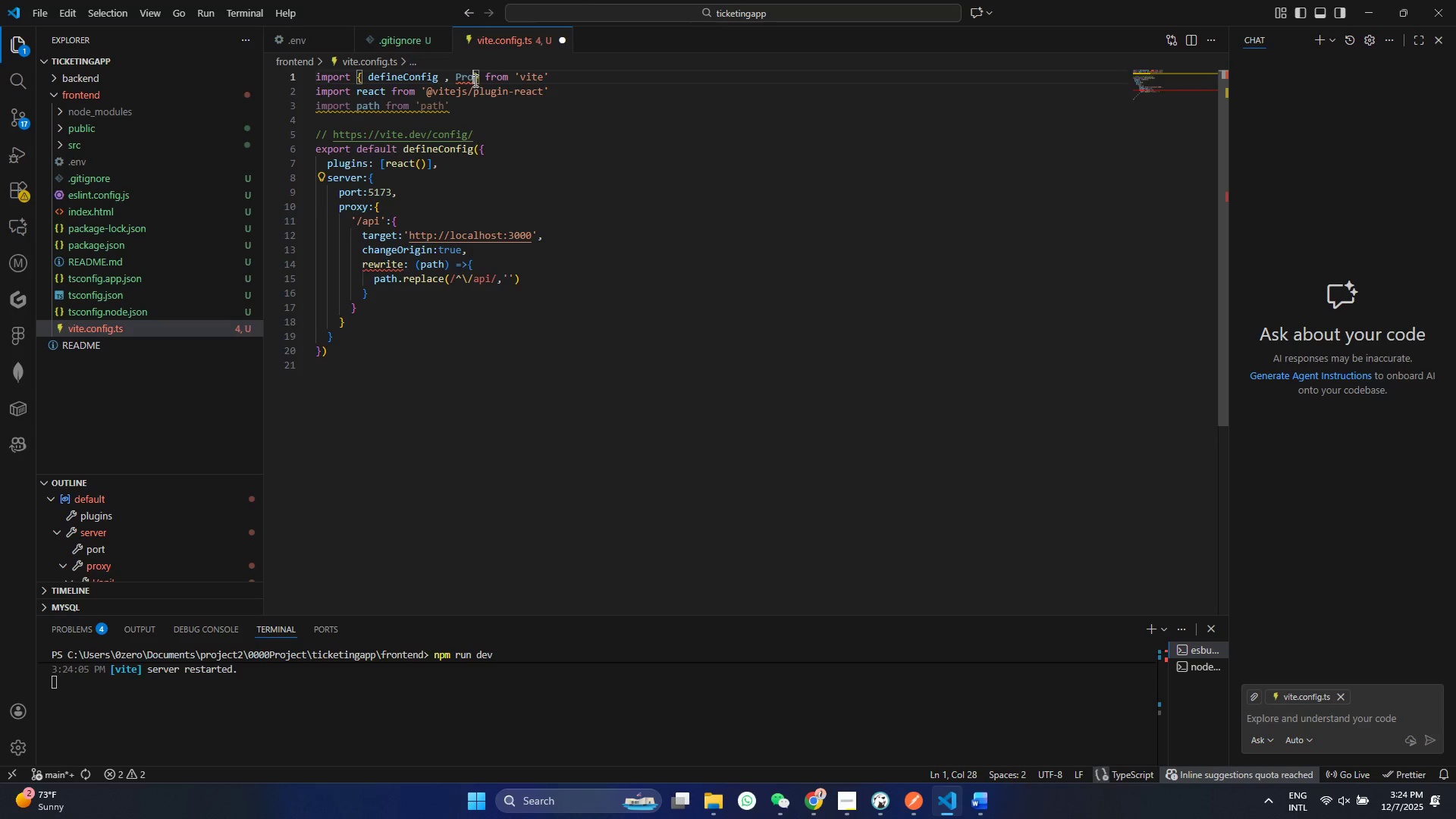 
key(Control+ControlLeft)
 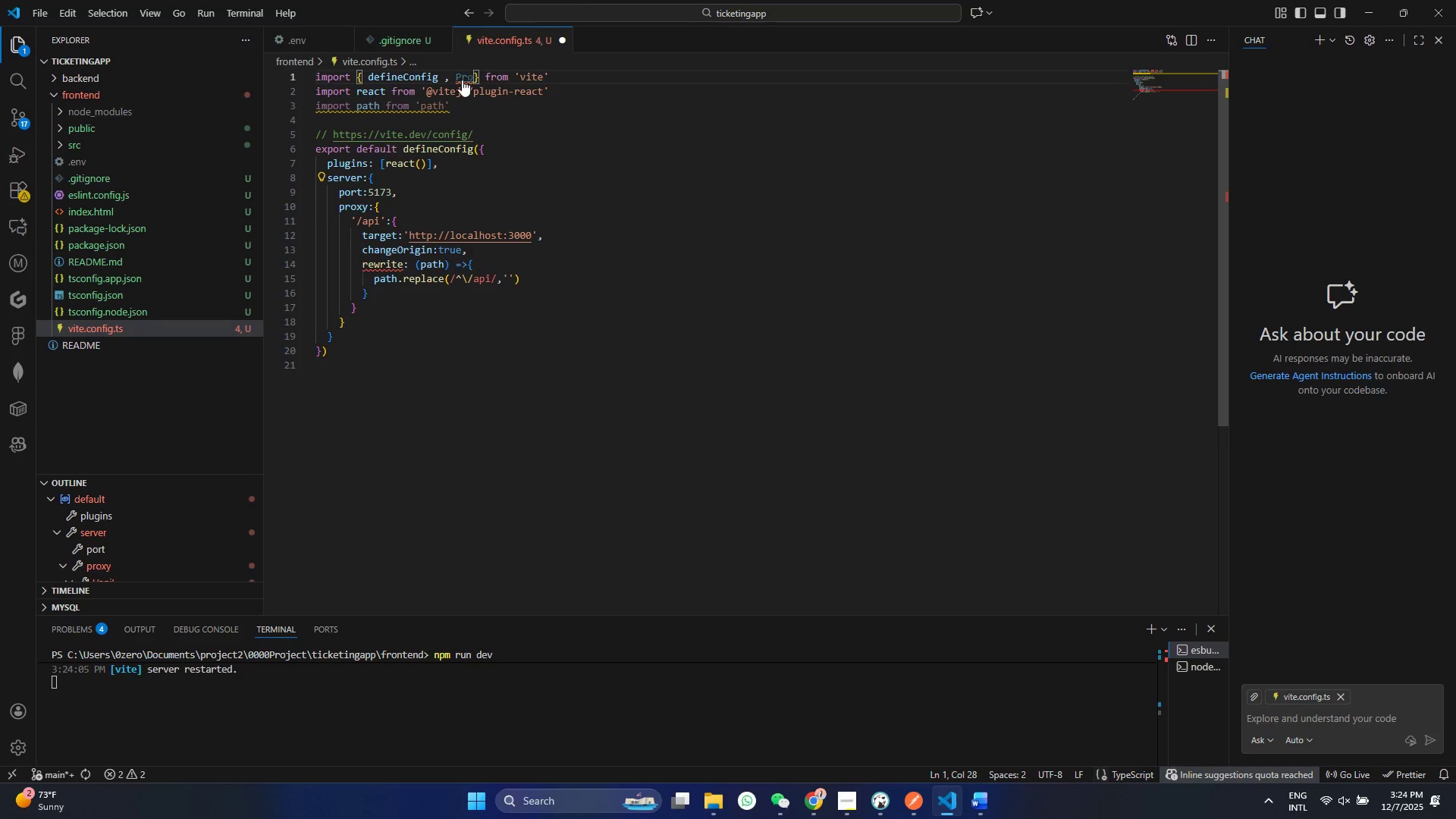 
key(Control+Z)
 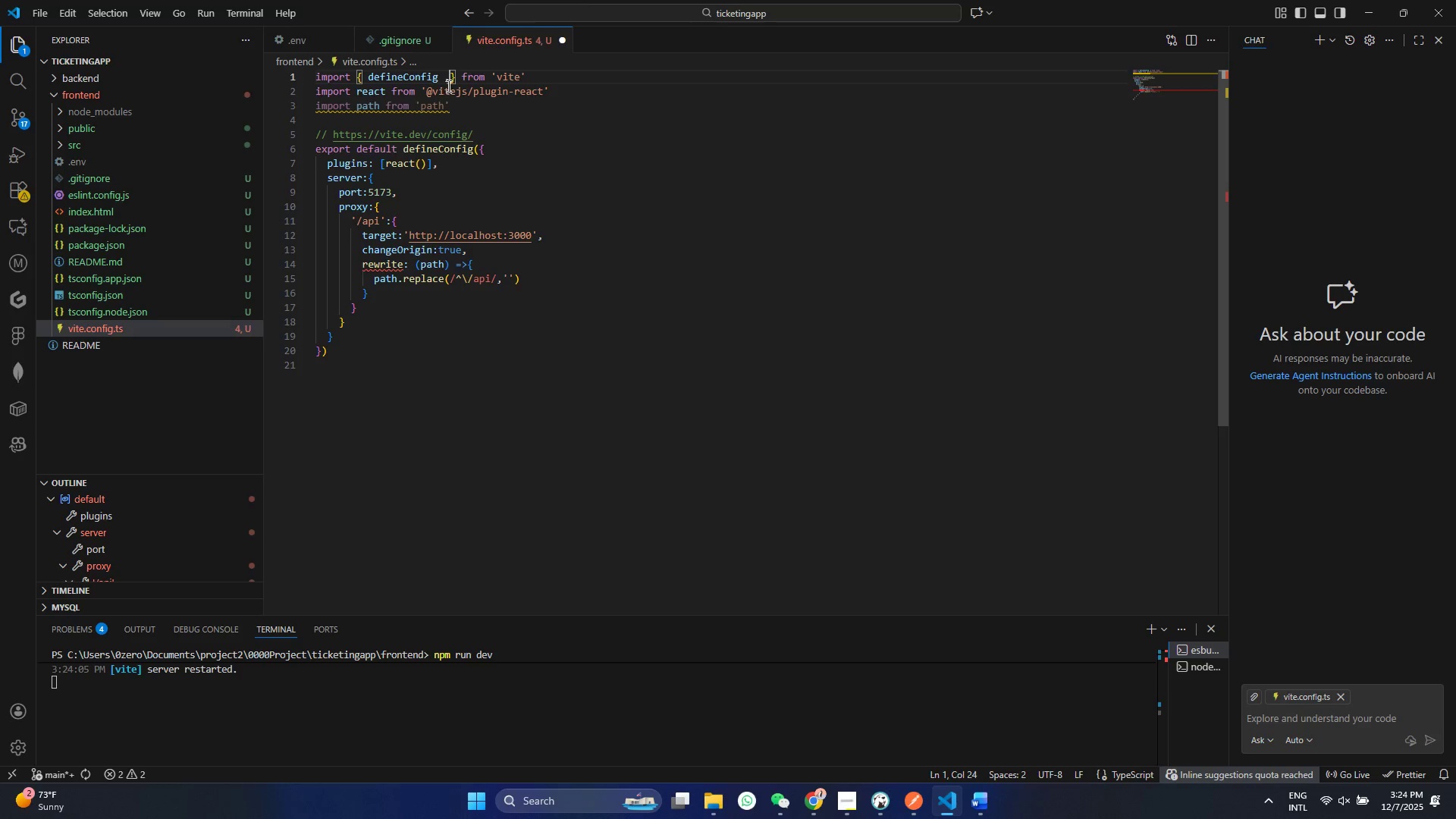 
key(Control+ControlLeft)
 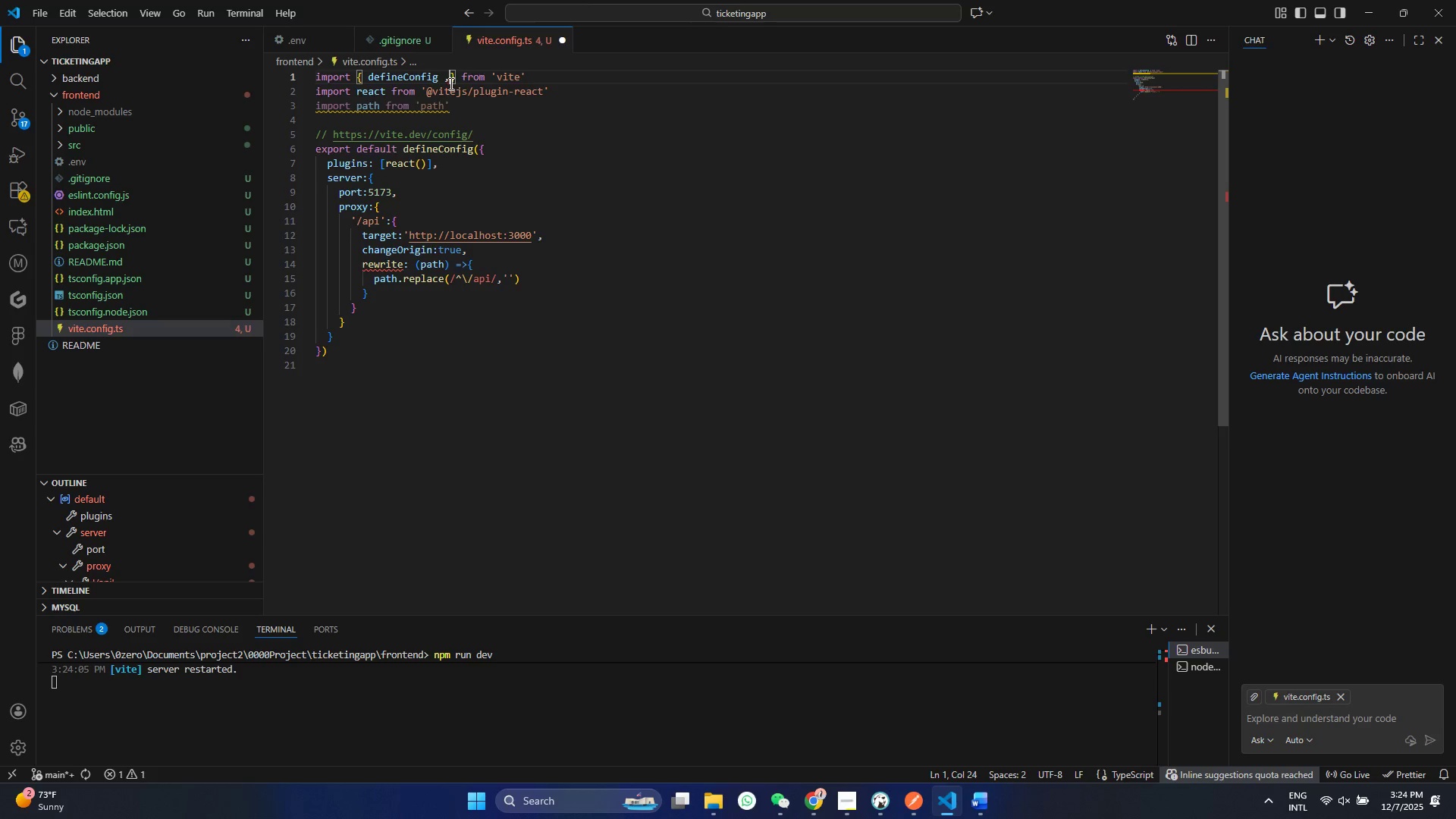 
key(Control+Z)
 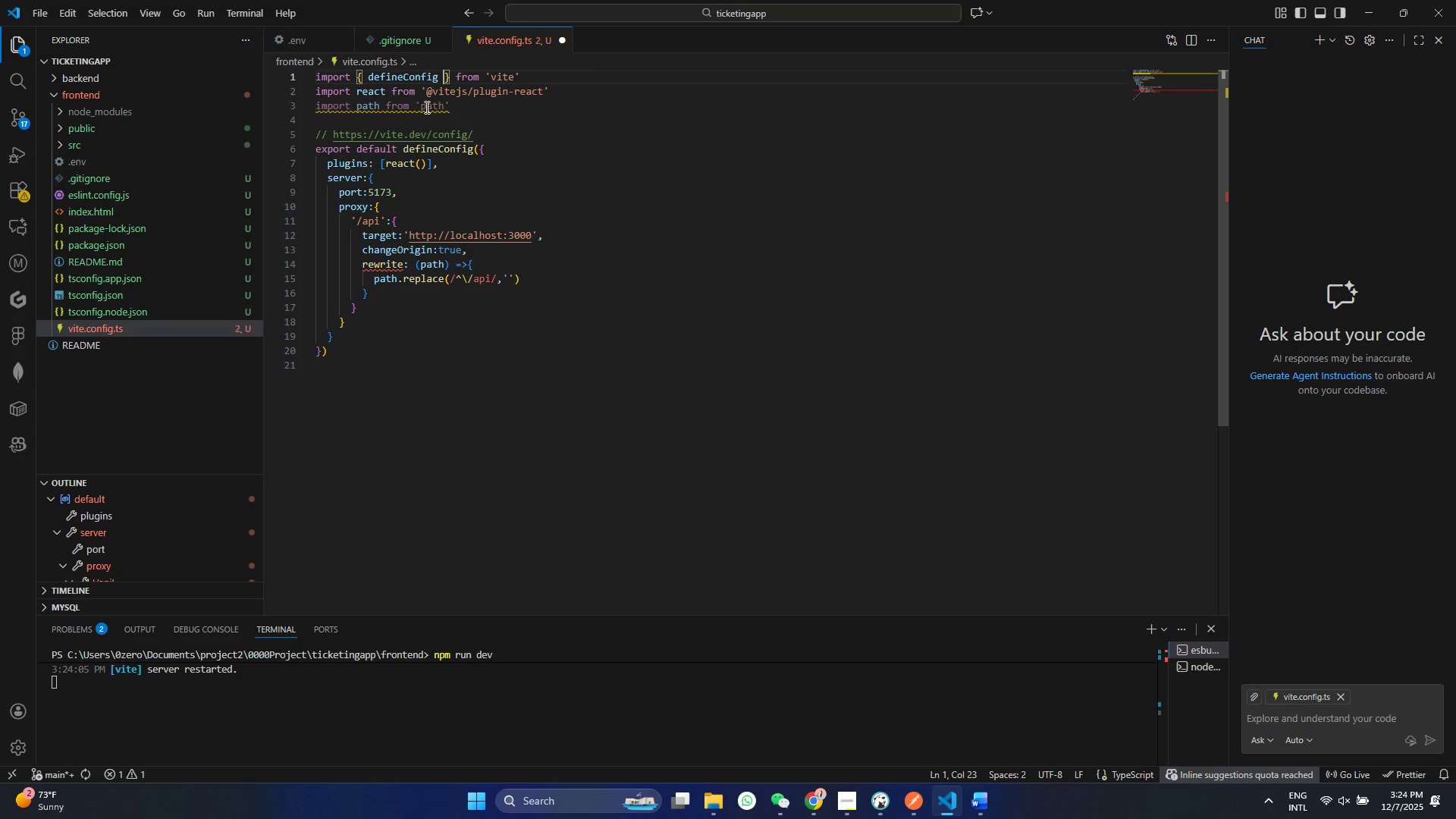 
left_click([452, 107])
 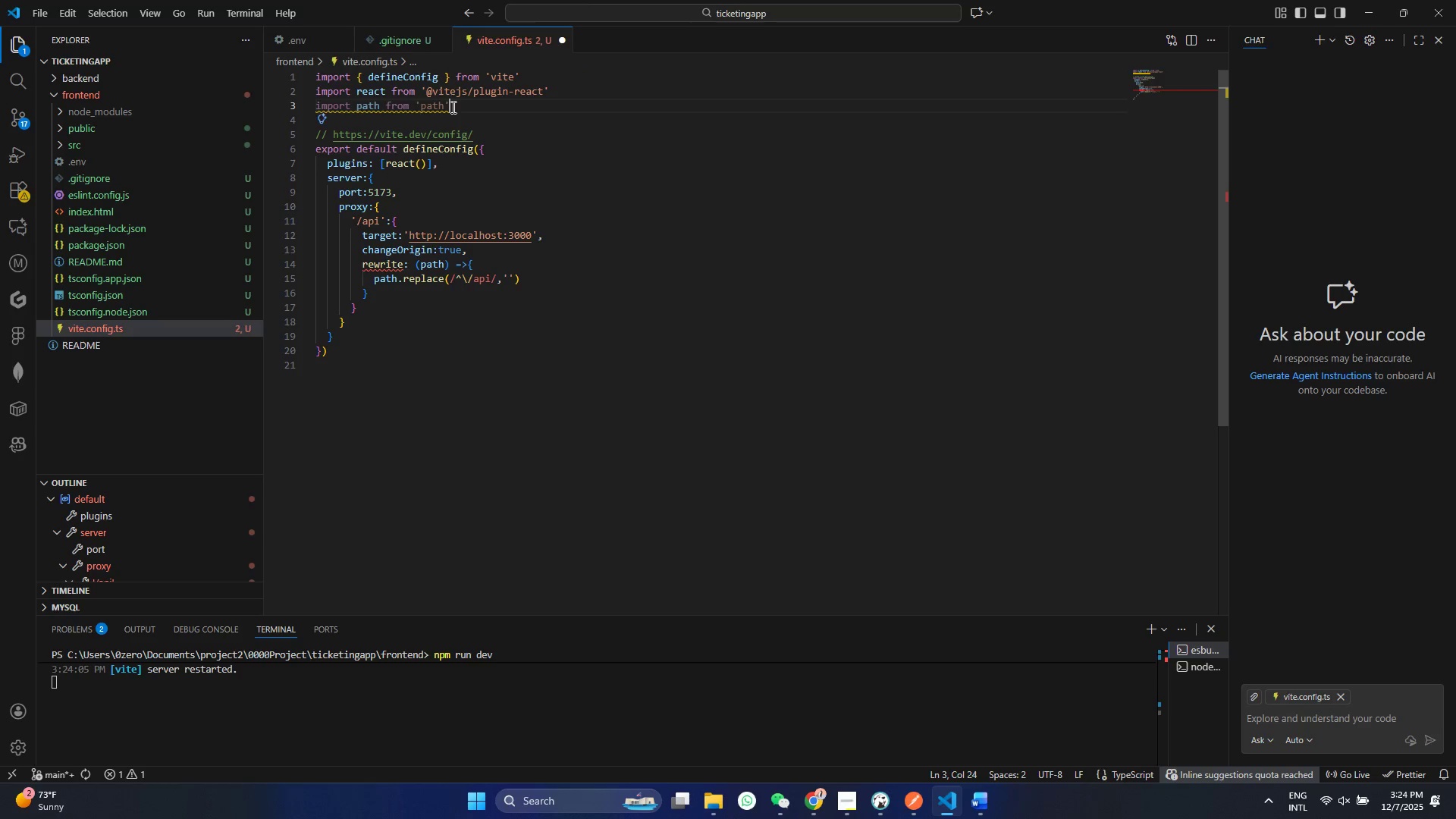 
left_click_drag(start_coordinate=[452, 107], to_coordinate=[285, 108])
 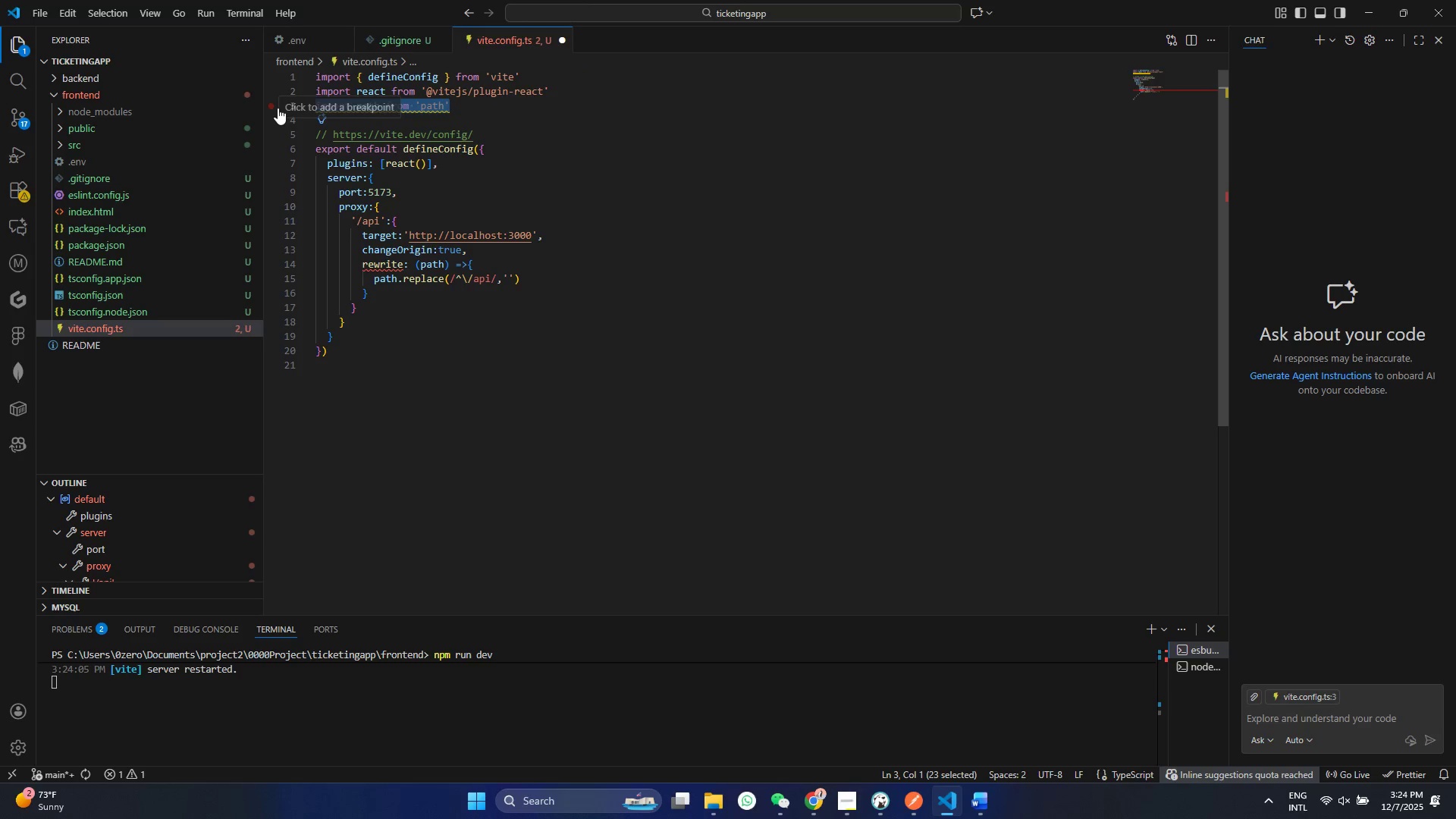 
type(mport yt[NumLock])
key(Backspace)
key(Backspace)
type(tpr)
key(Backspace)
type(e {pr)
key(Backspace)
key(Backspace)
type(Proxy)
 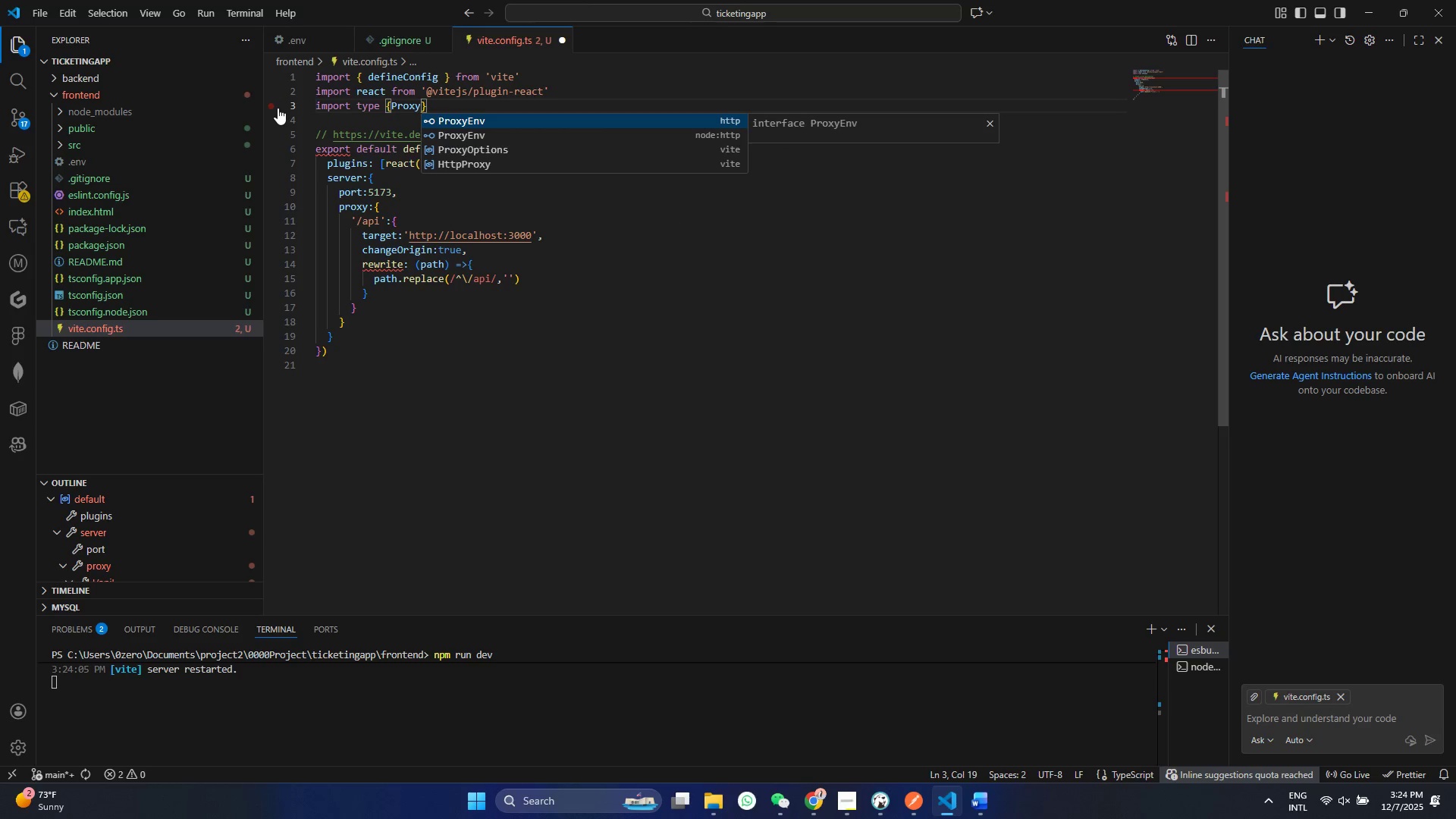 
key(ArrowDown)
 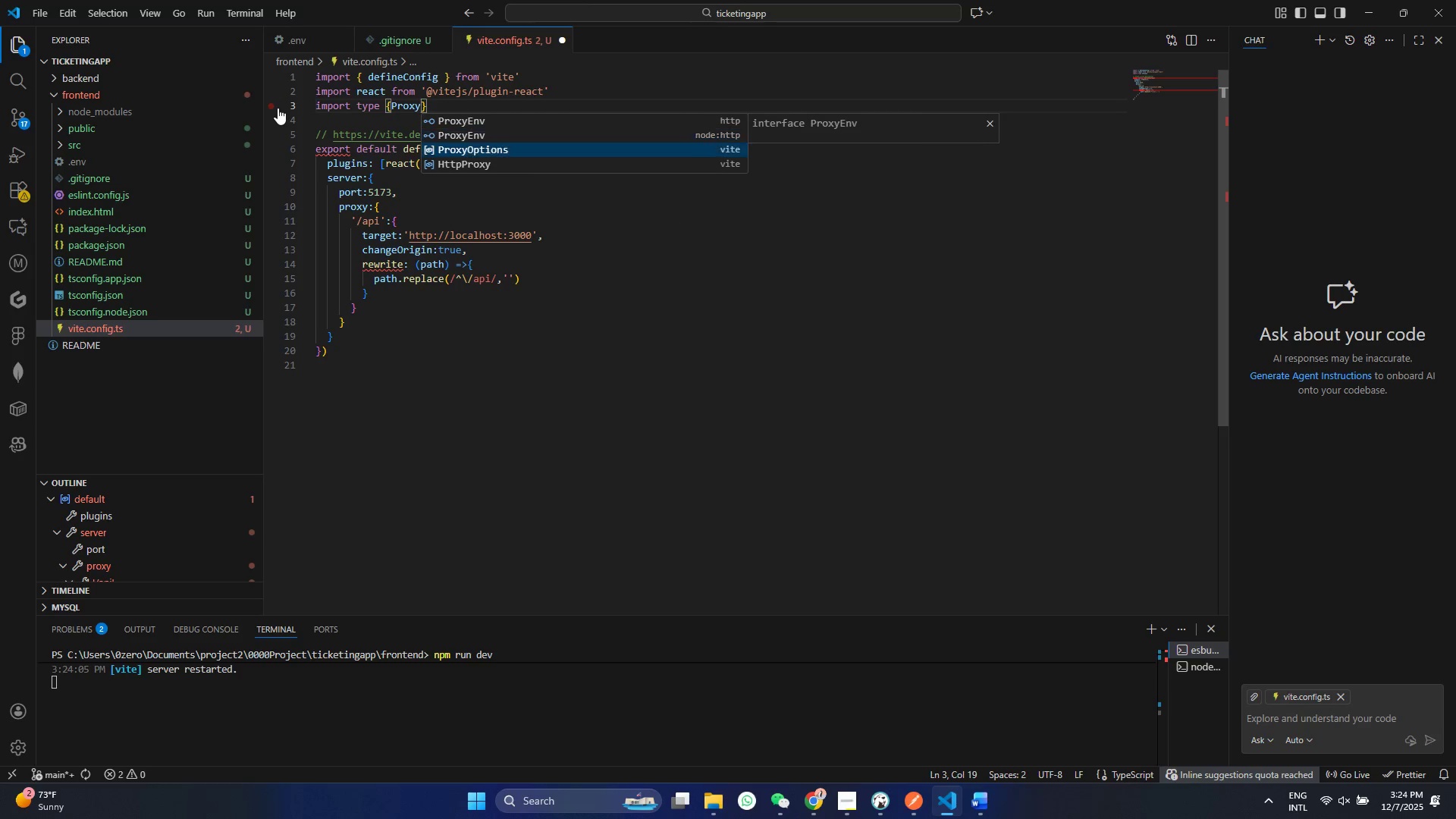 
key(ArrowDown)
 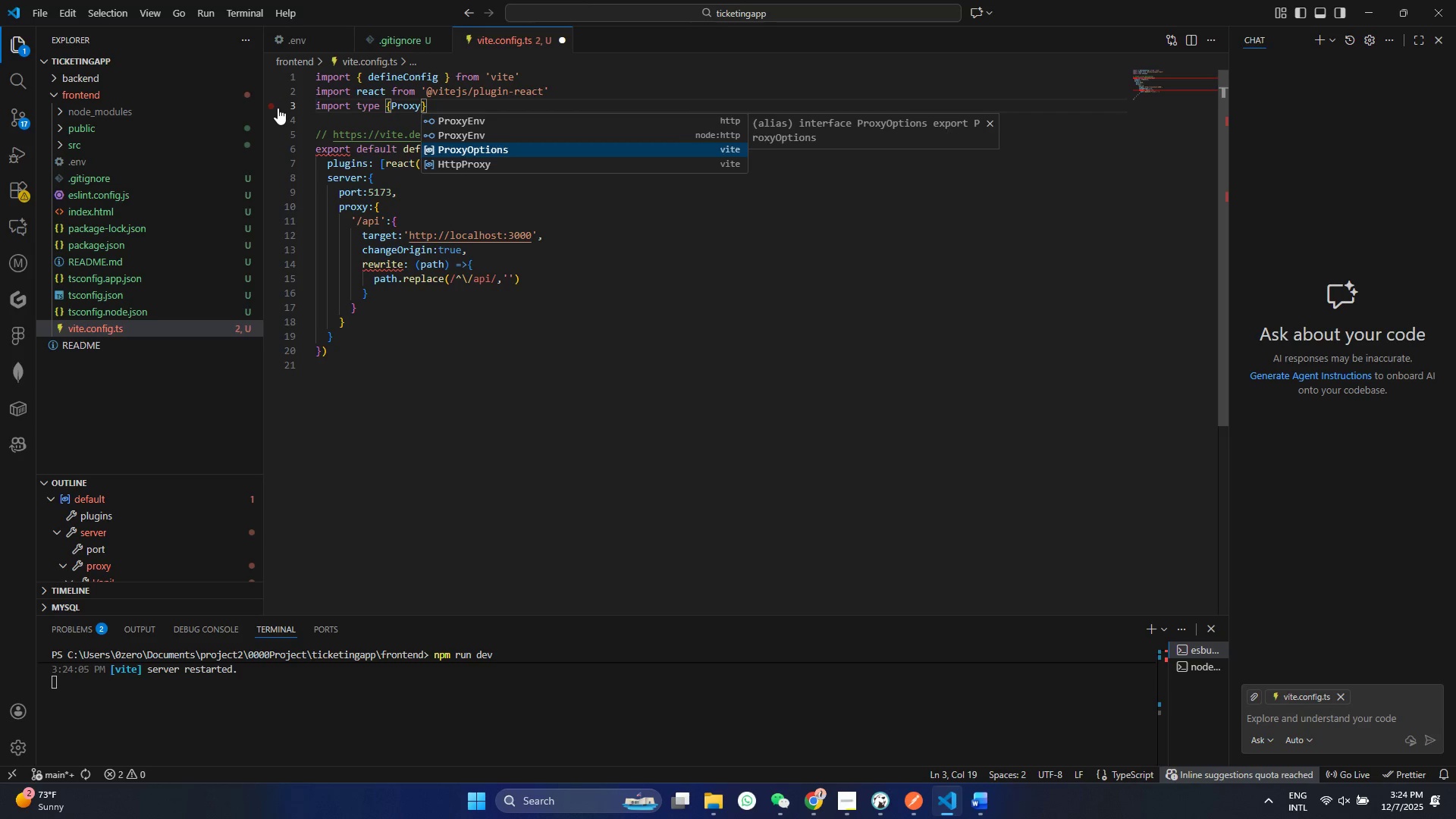 
key(Enter)
 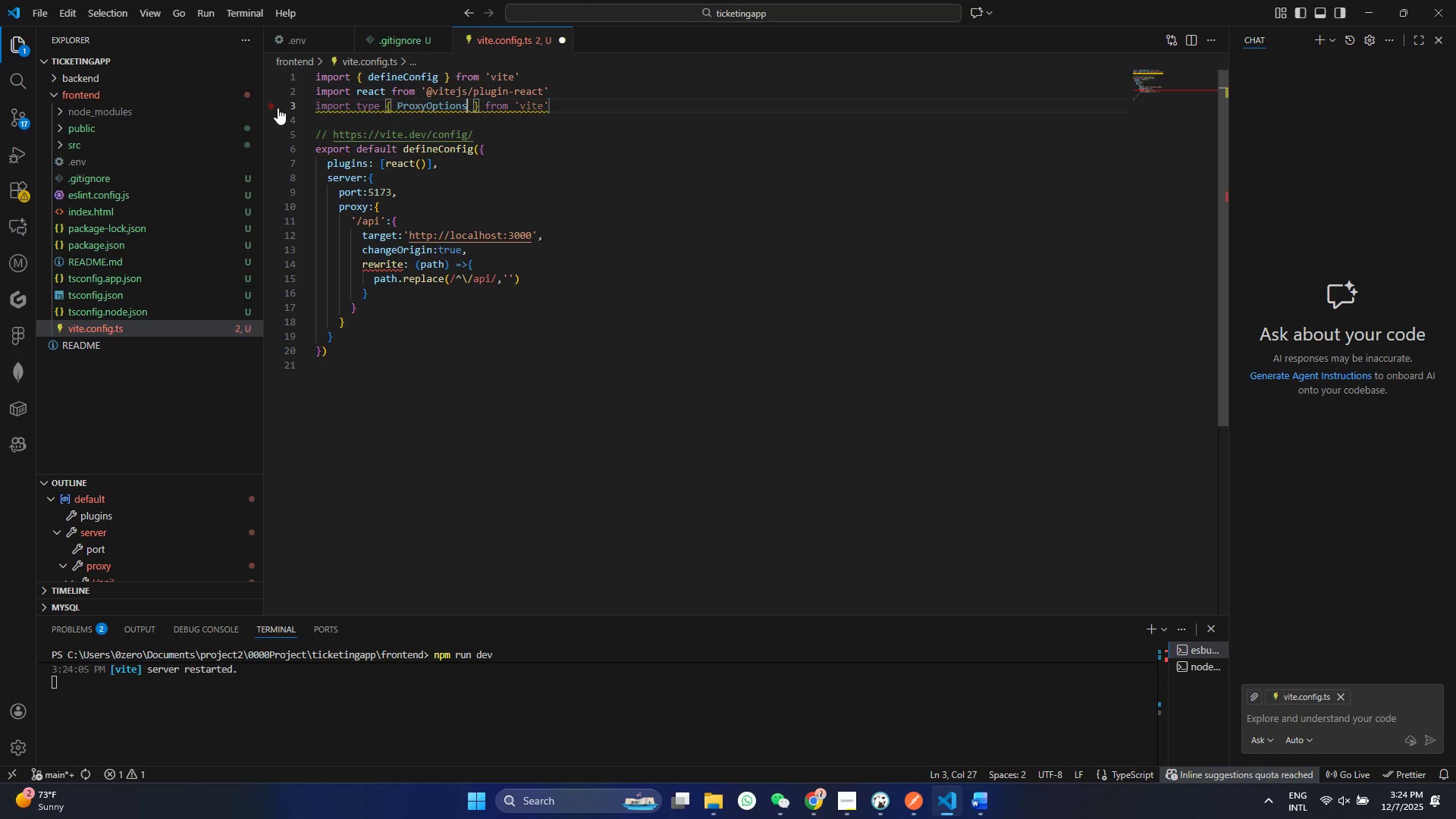 
hold_key(key=ControlLeft, duration=0.56)
 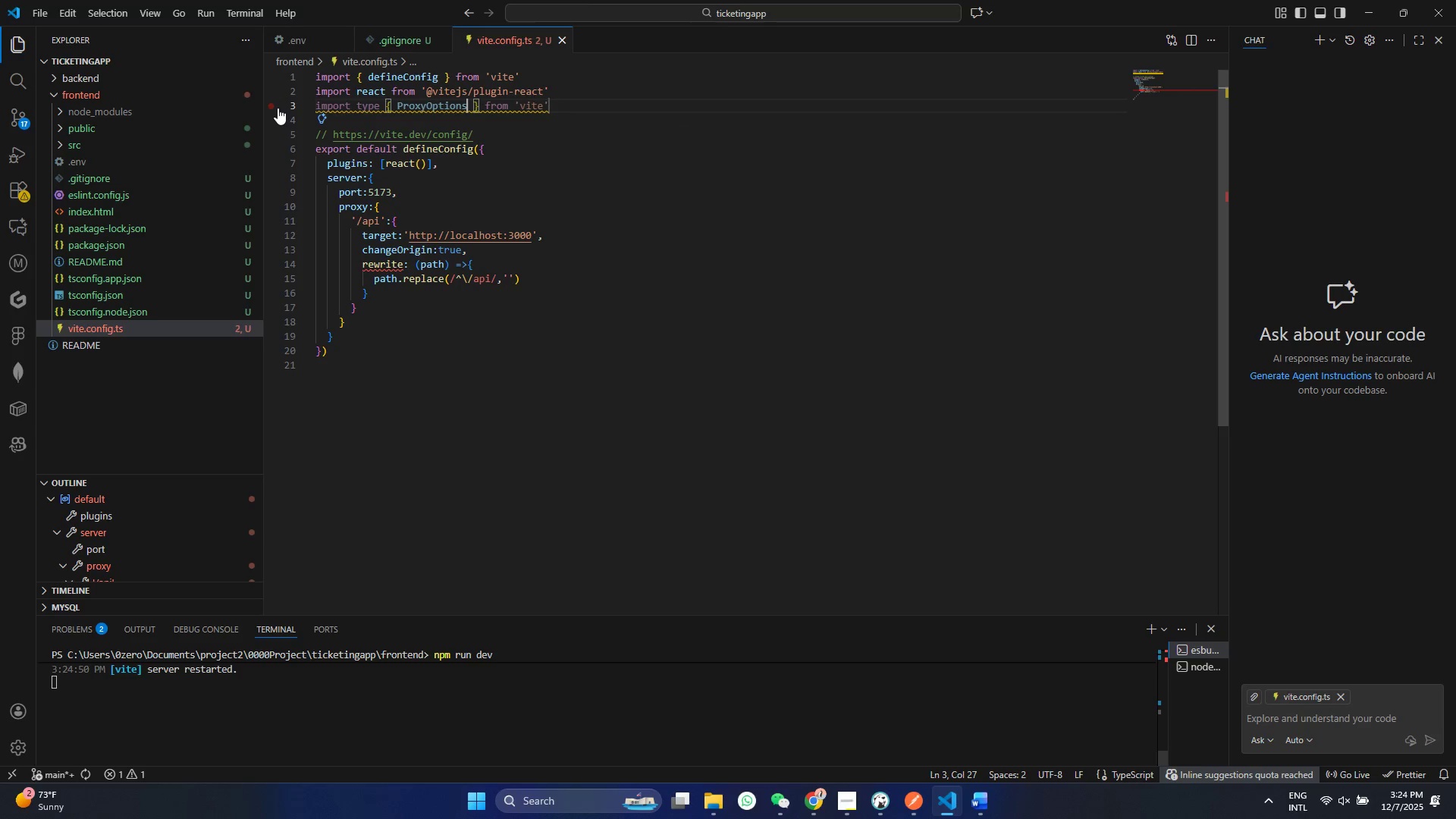 
key(S)
 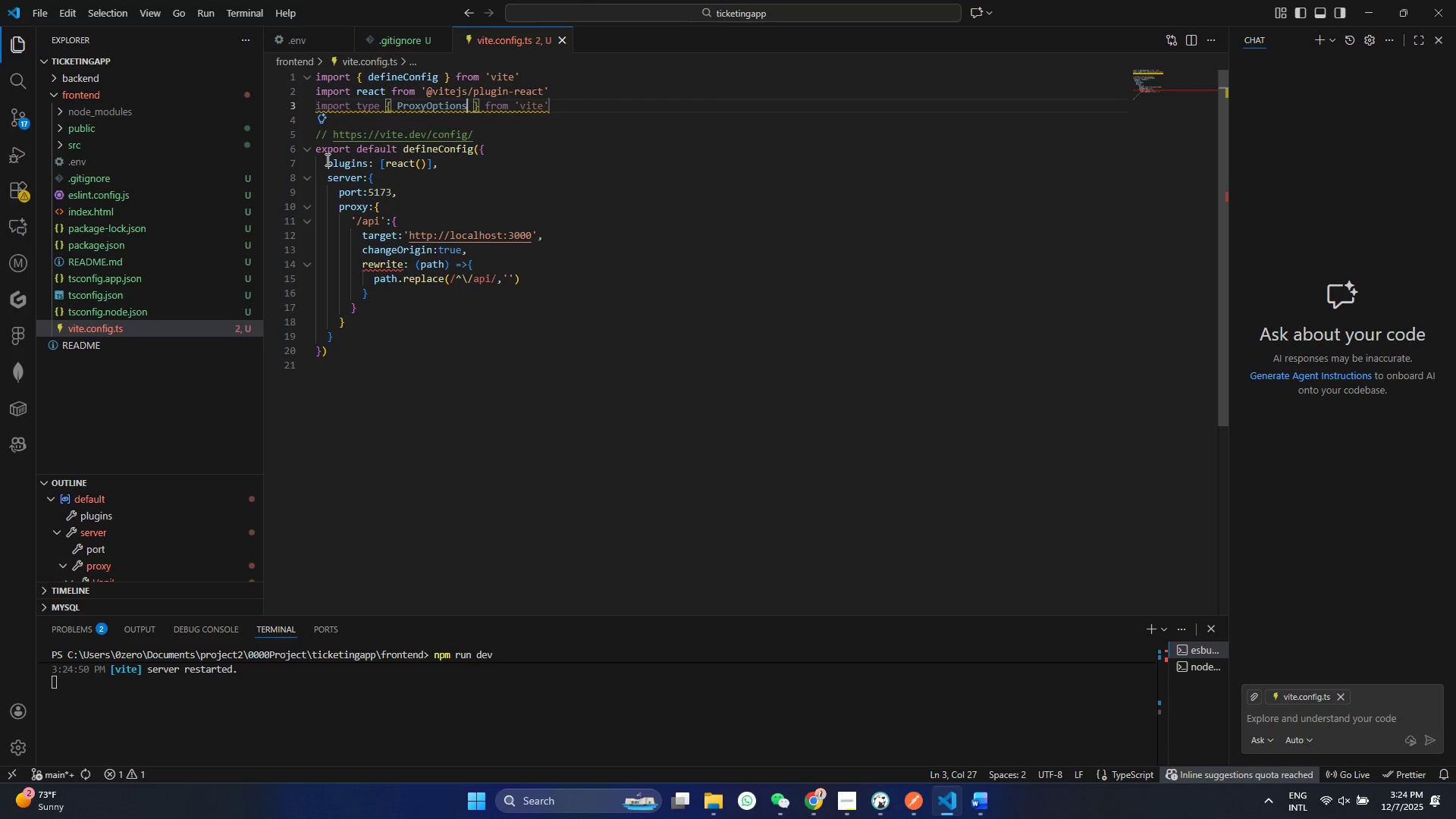 
double_click([337, 176])
 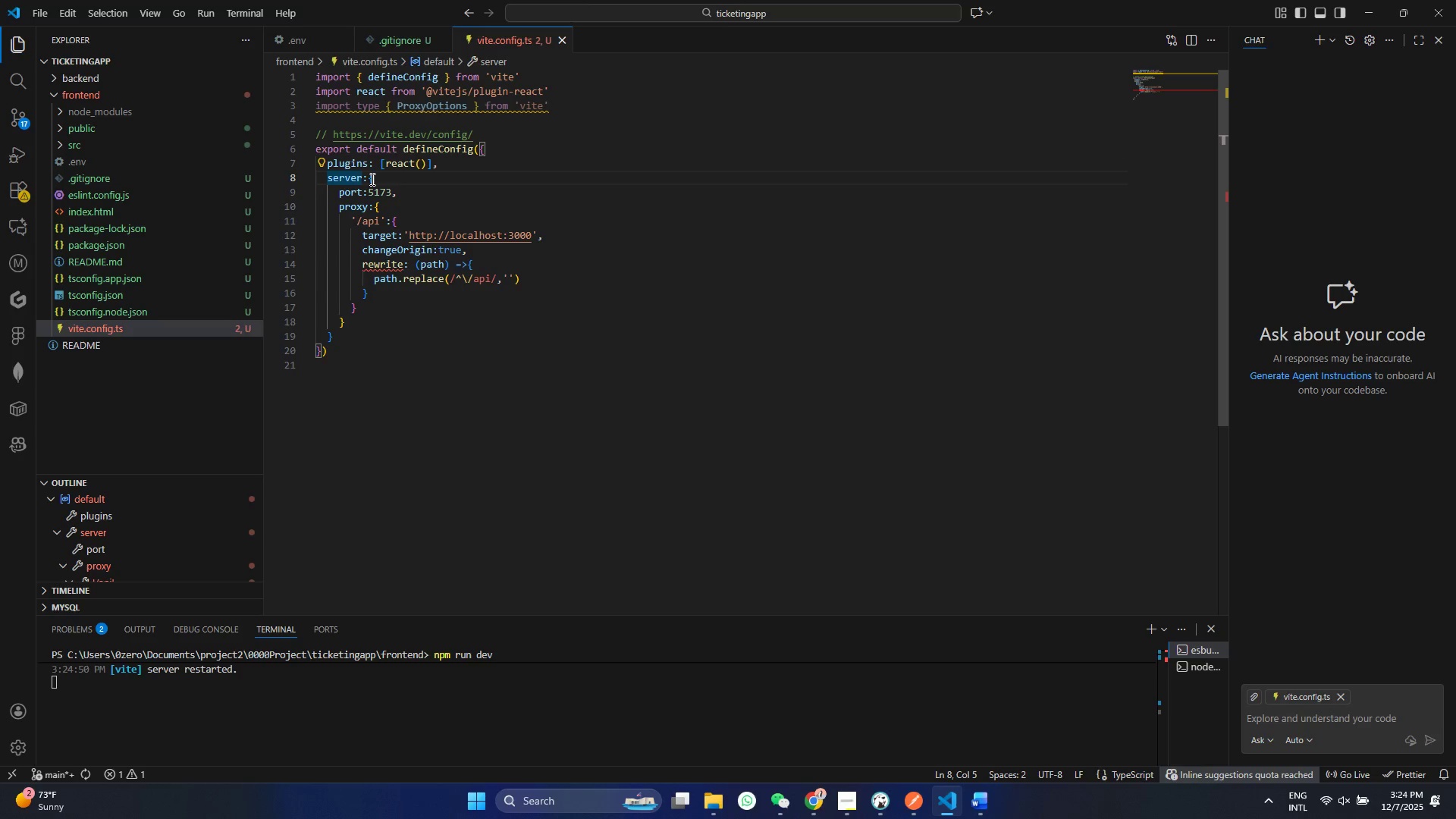 
left_click([379, 196])
 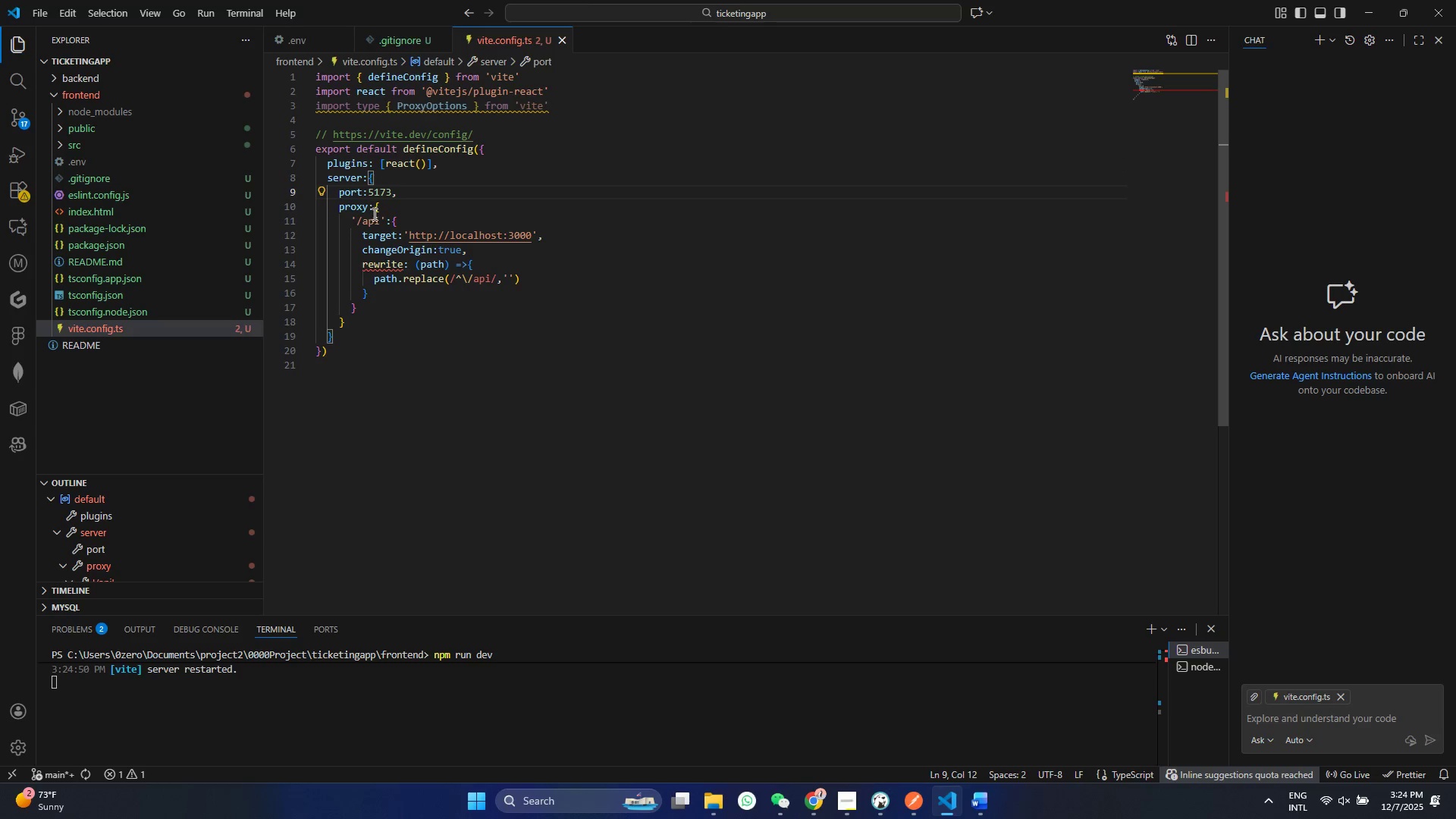 
left_click([373, 214])
 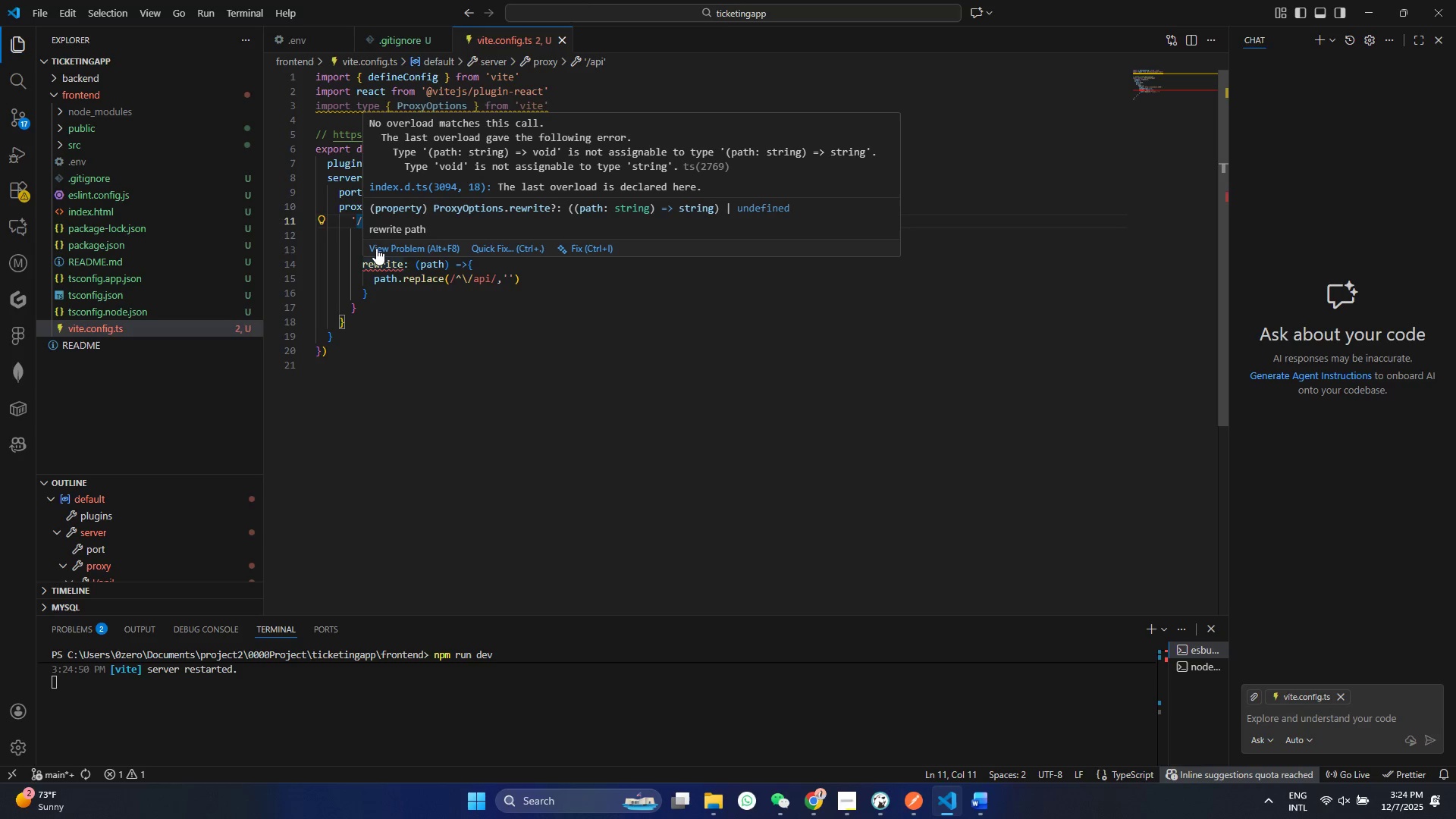 
left_click([376, 248])
 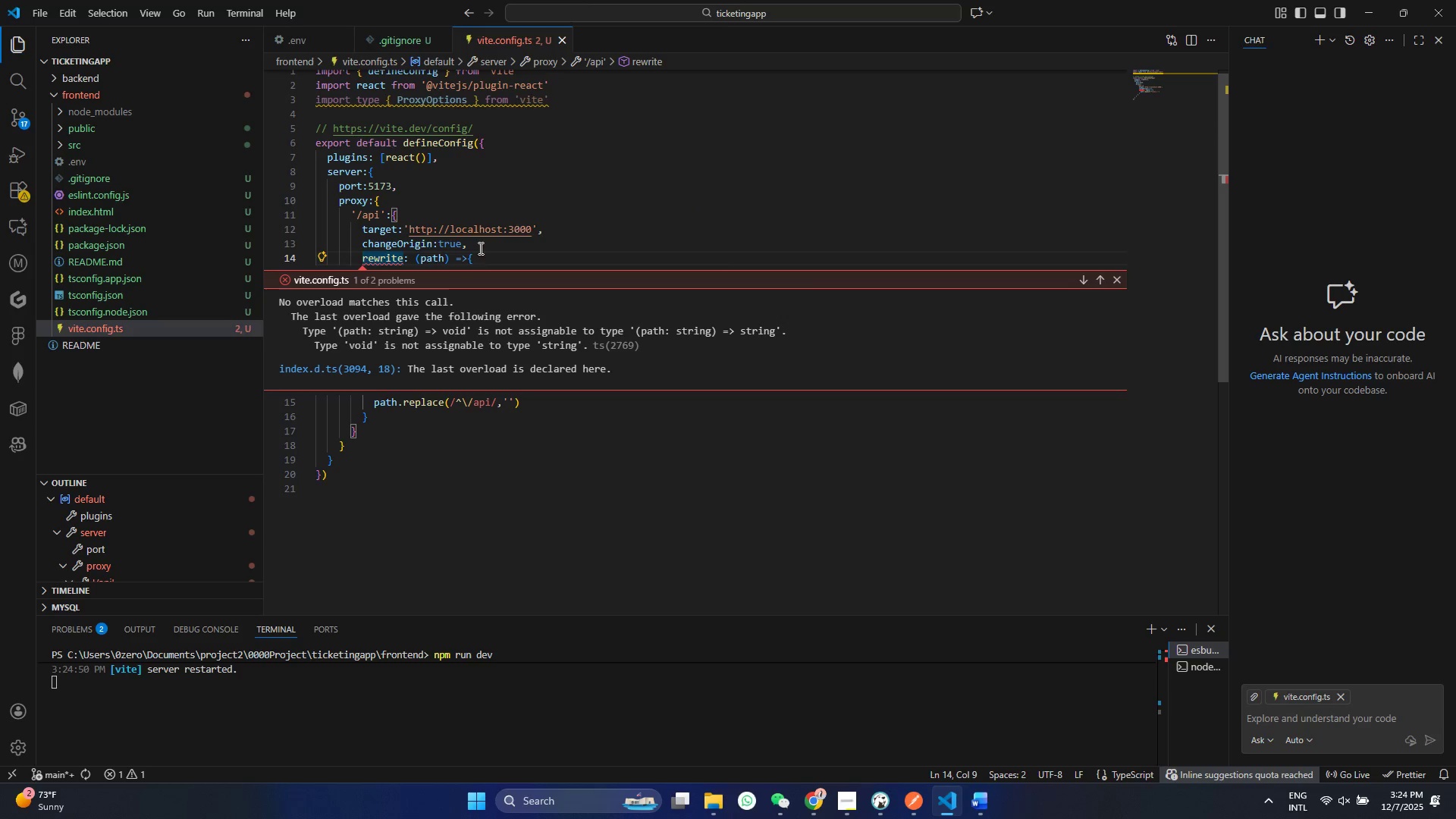 
left_click([532, 222])
 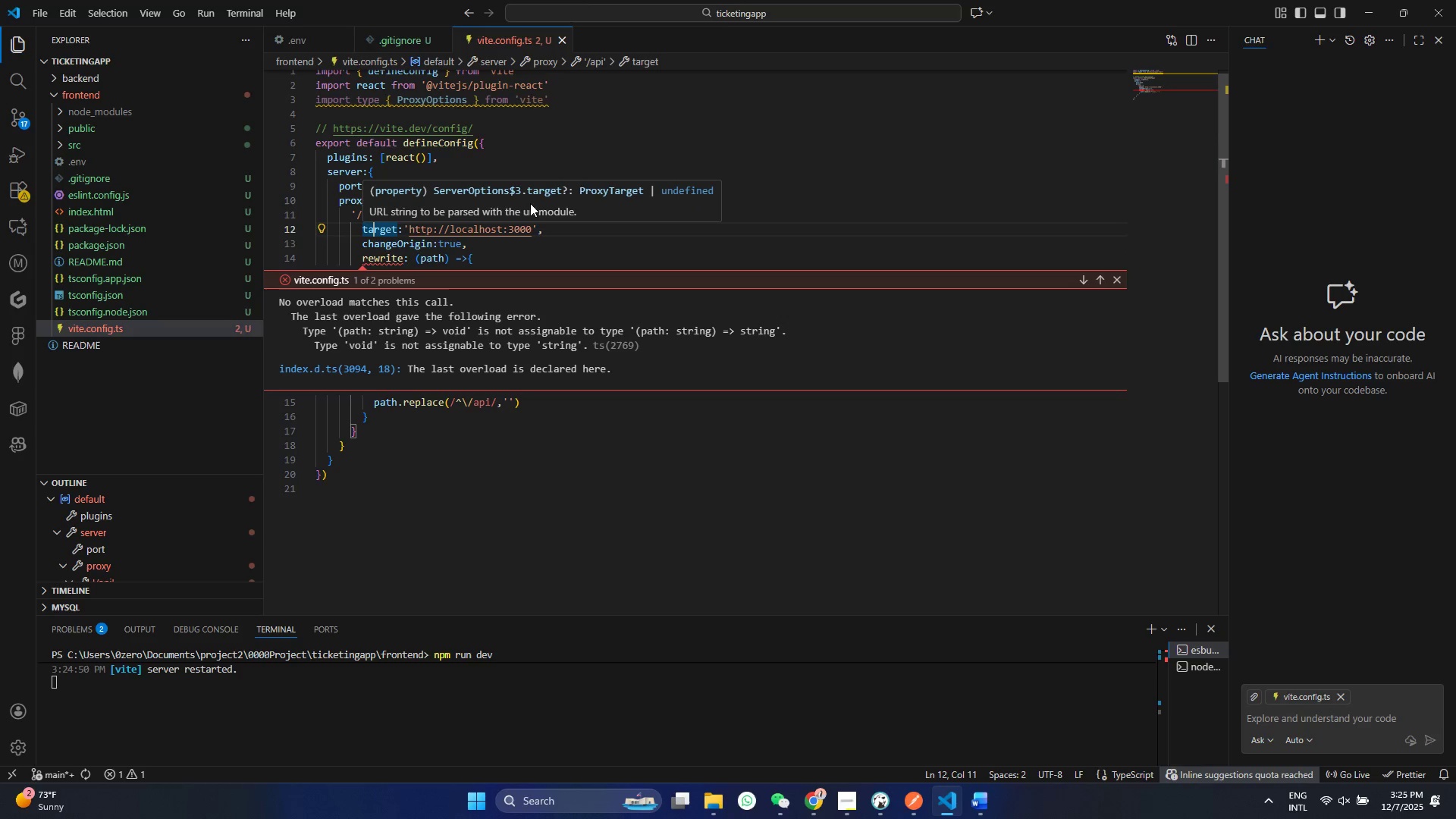 
left_click([544, 223])
 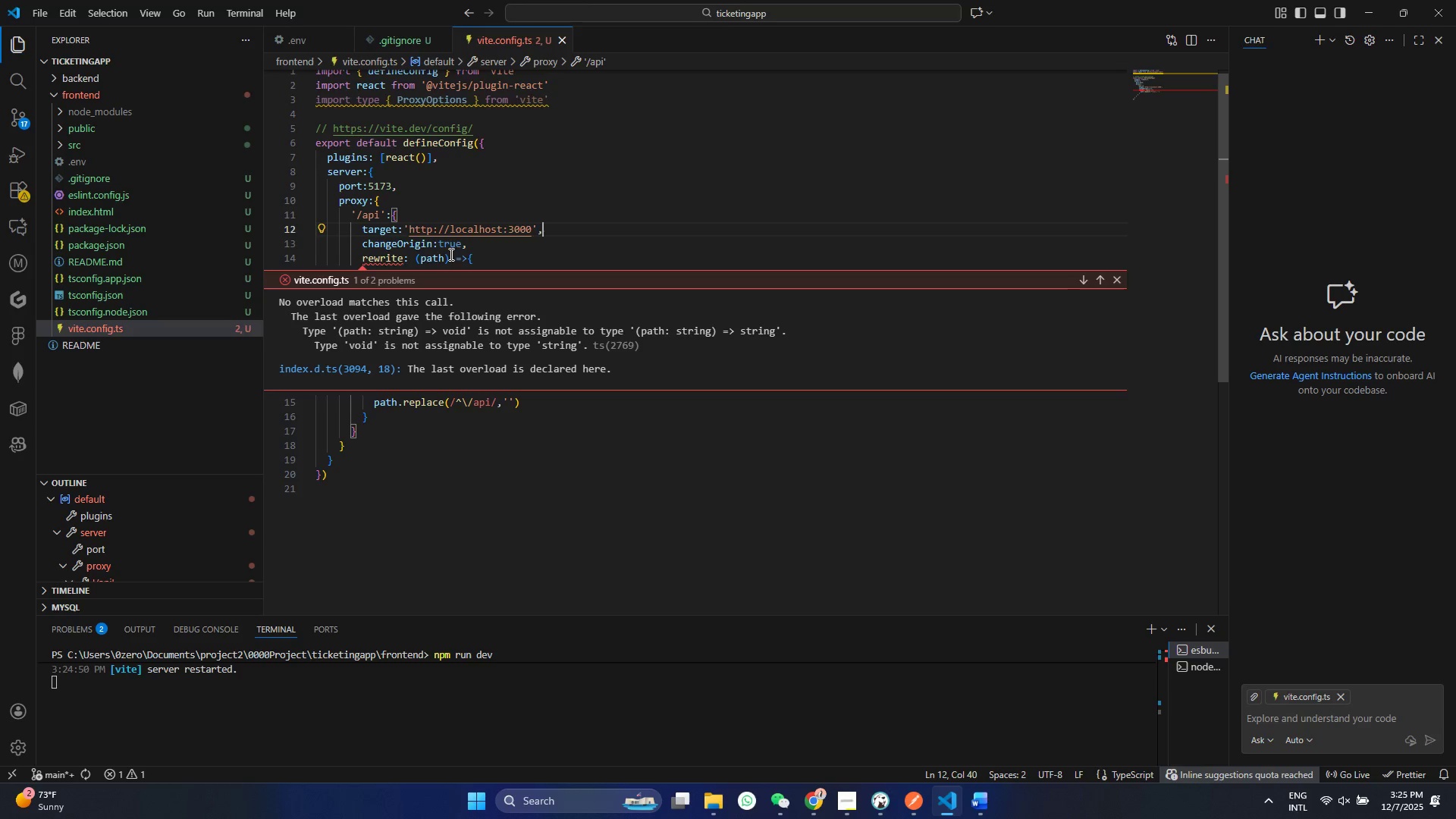 
left_click([446, 230])
 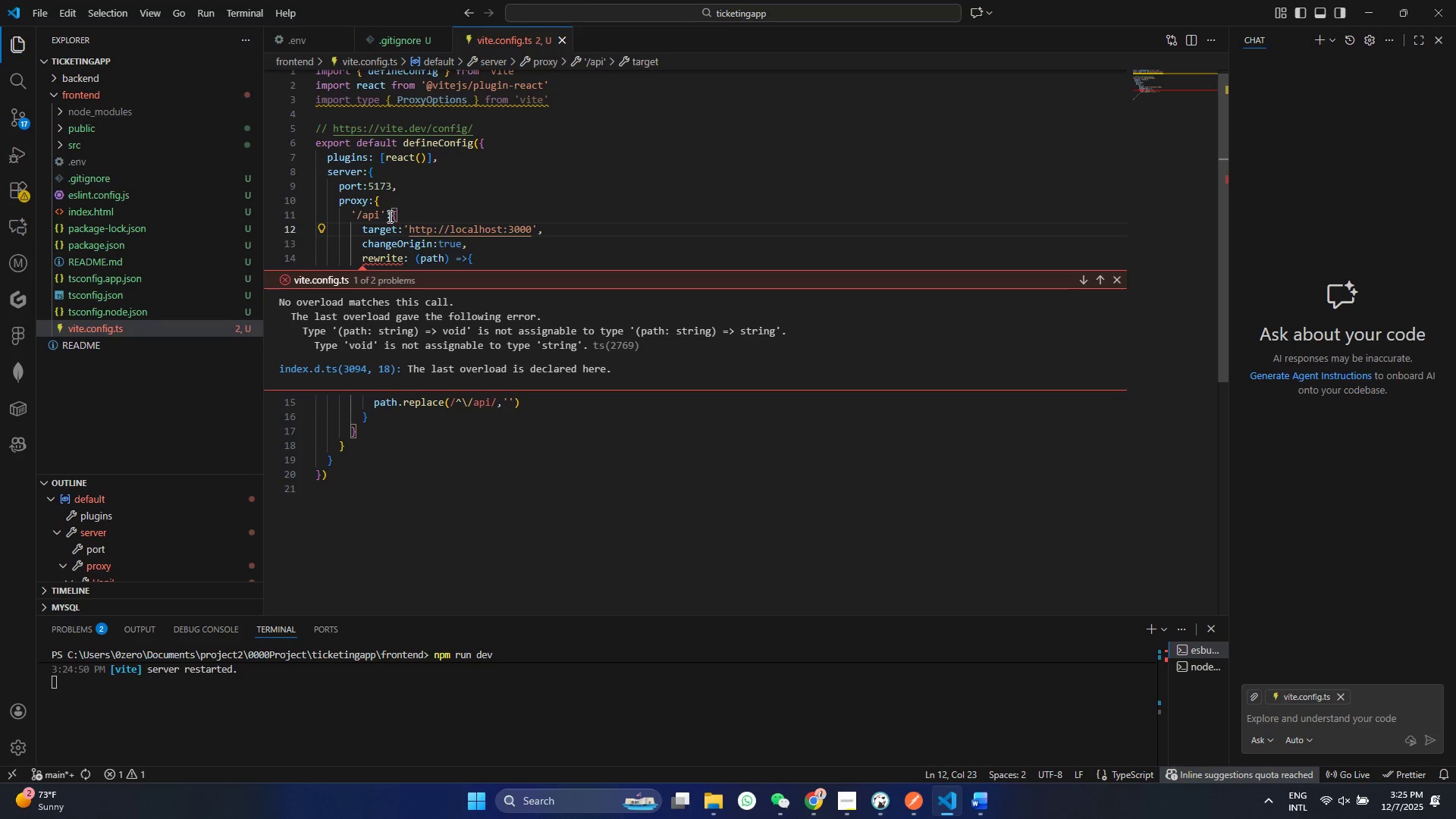 
left_click_drag(start_coordinate=[388, 216], to_coordinate=[449, 246])
 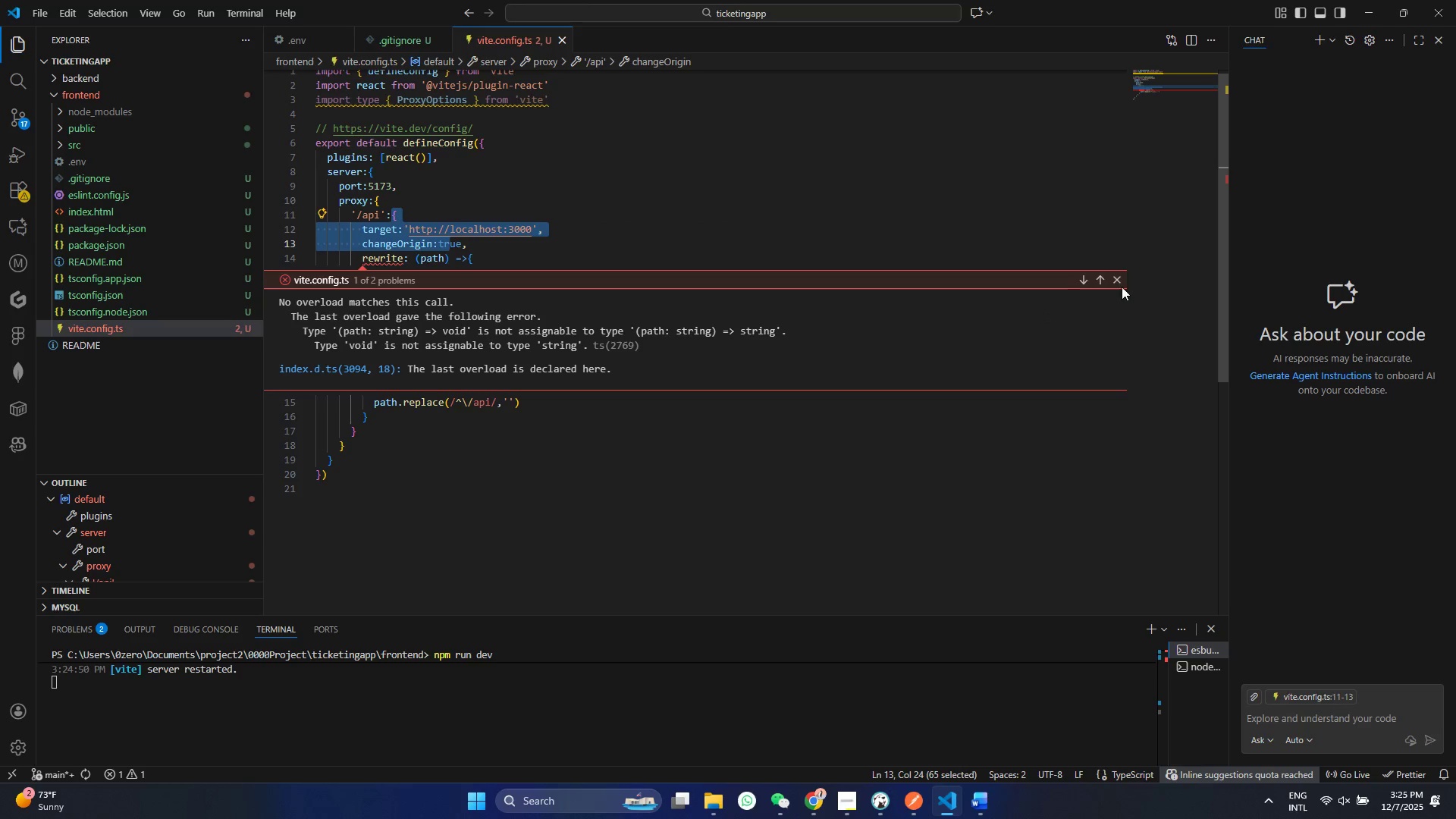 
double_click([492, 376])
 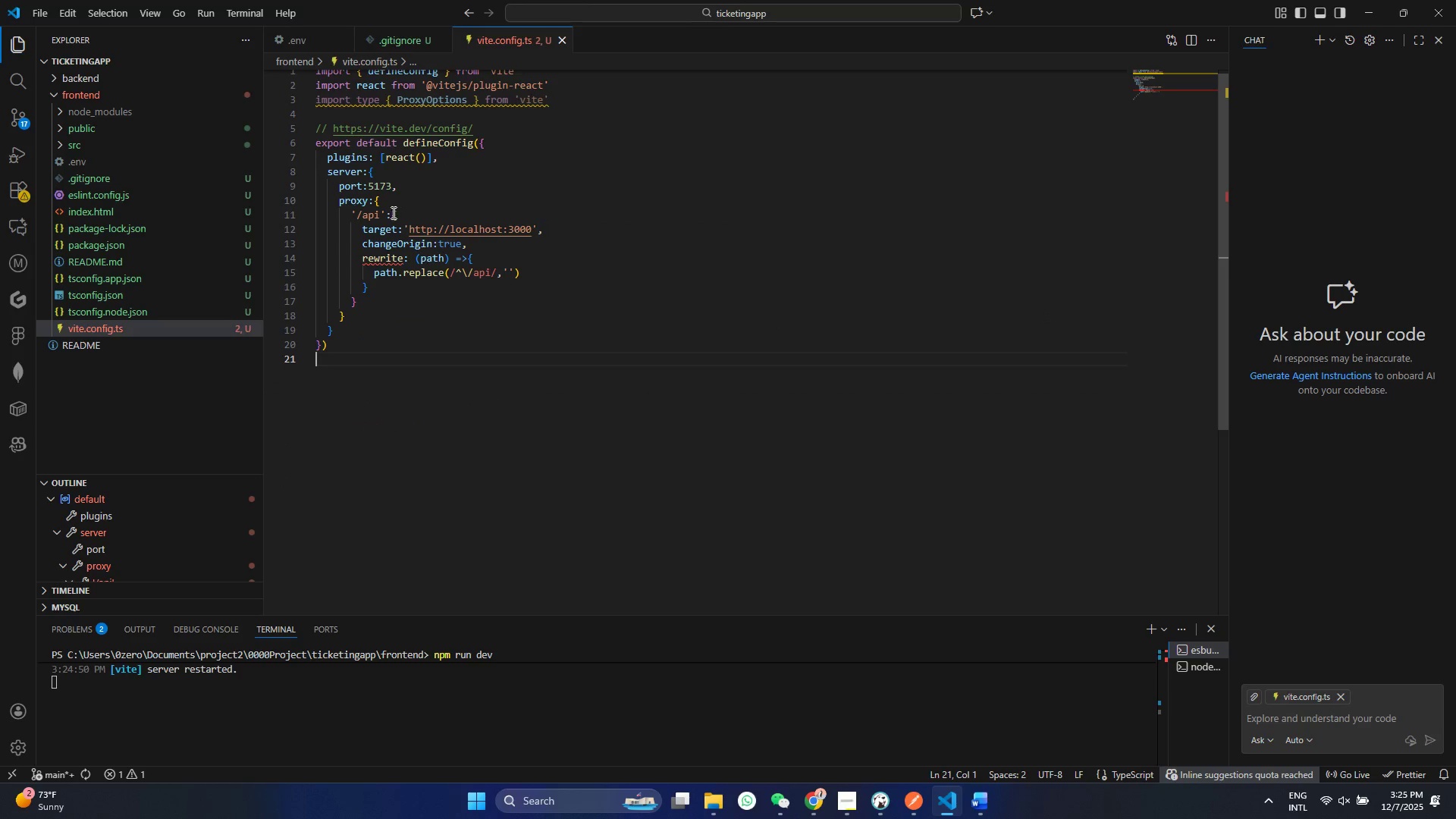 
left_click_drag(start_coordinate=[389, 212], to_coordinate=[379, 302])
 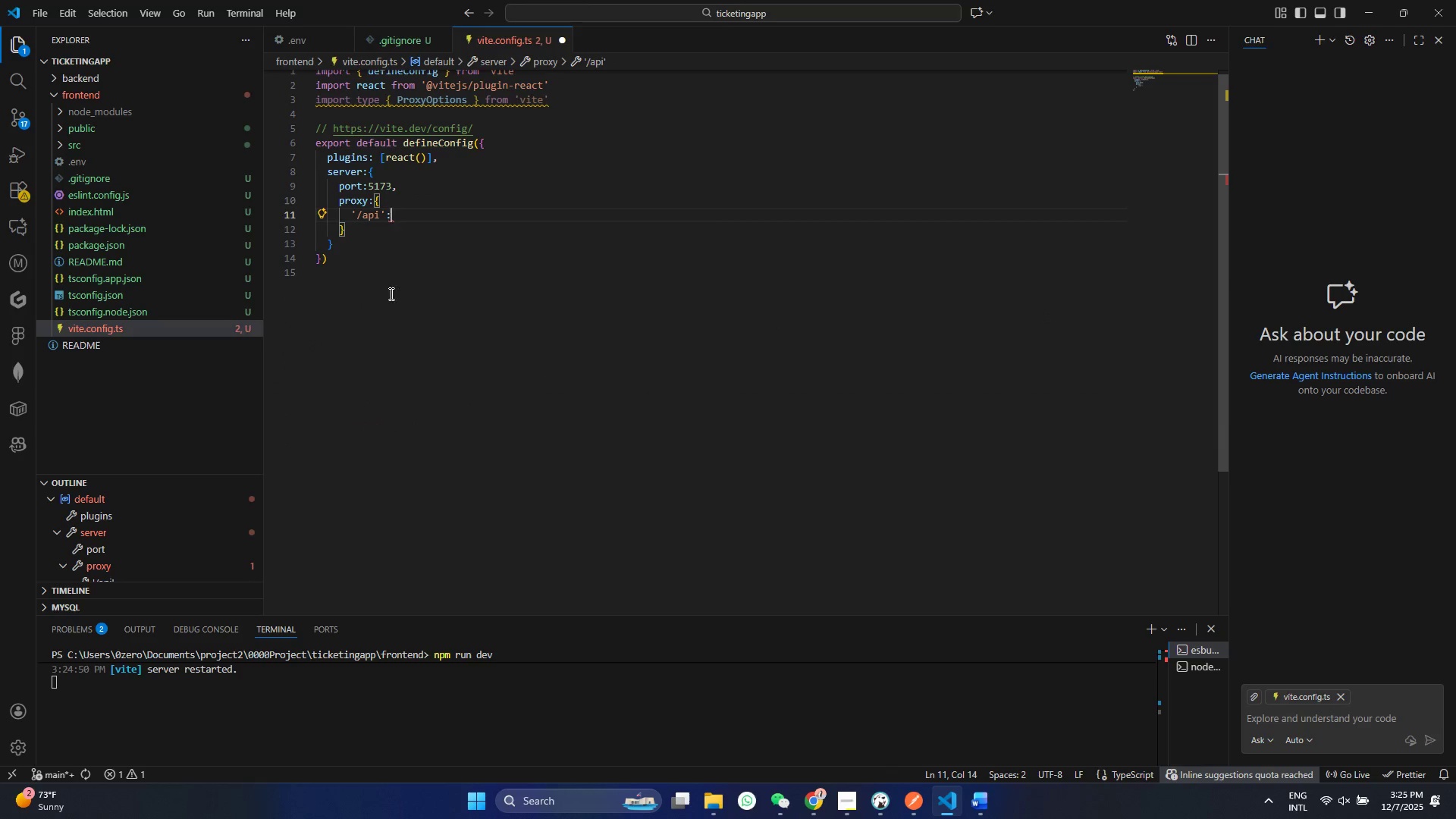 
key(Control+ControlLeft)
 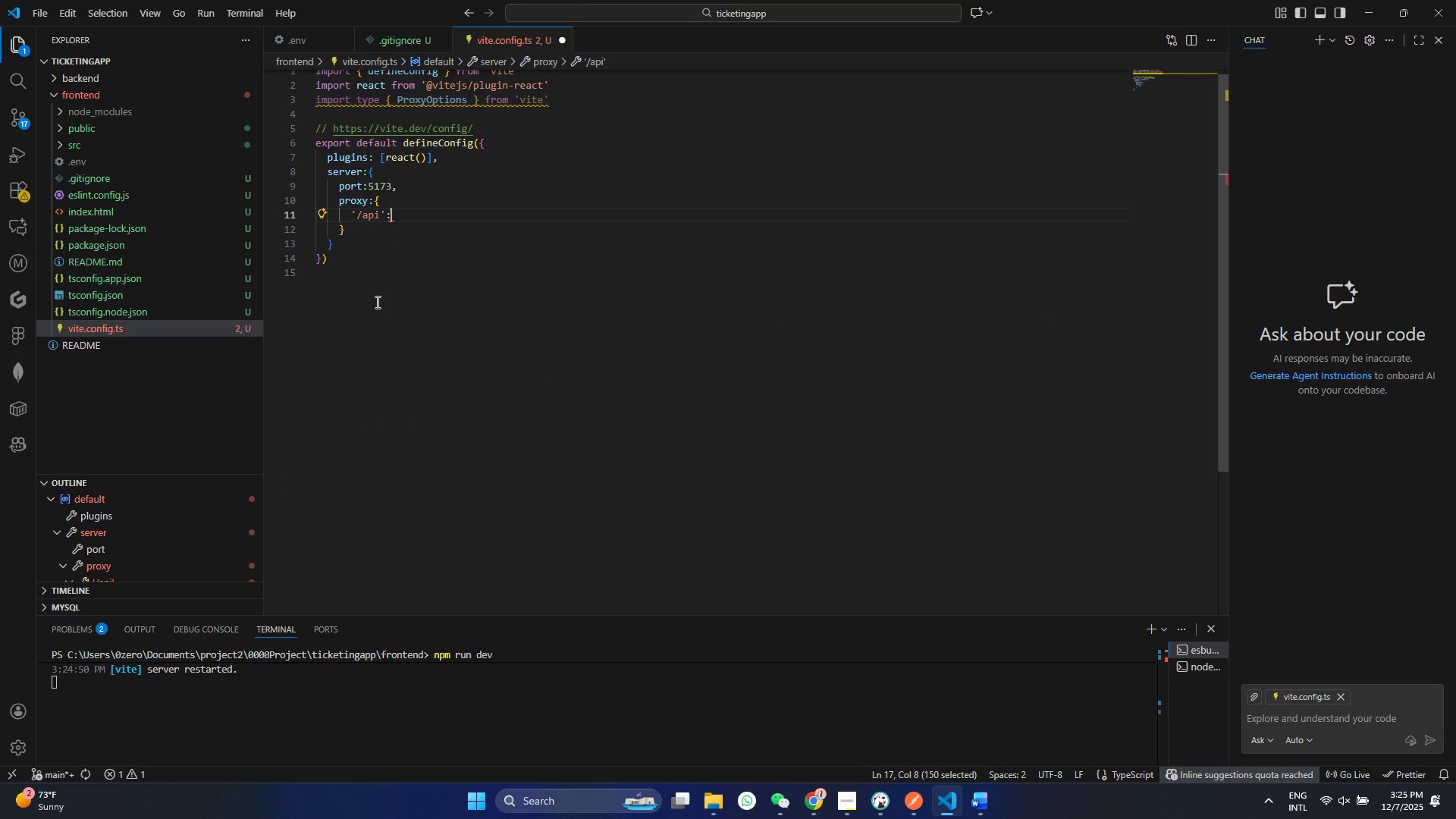 
key(Control+X)
 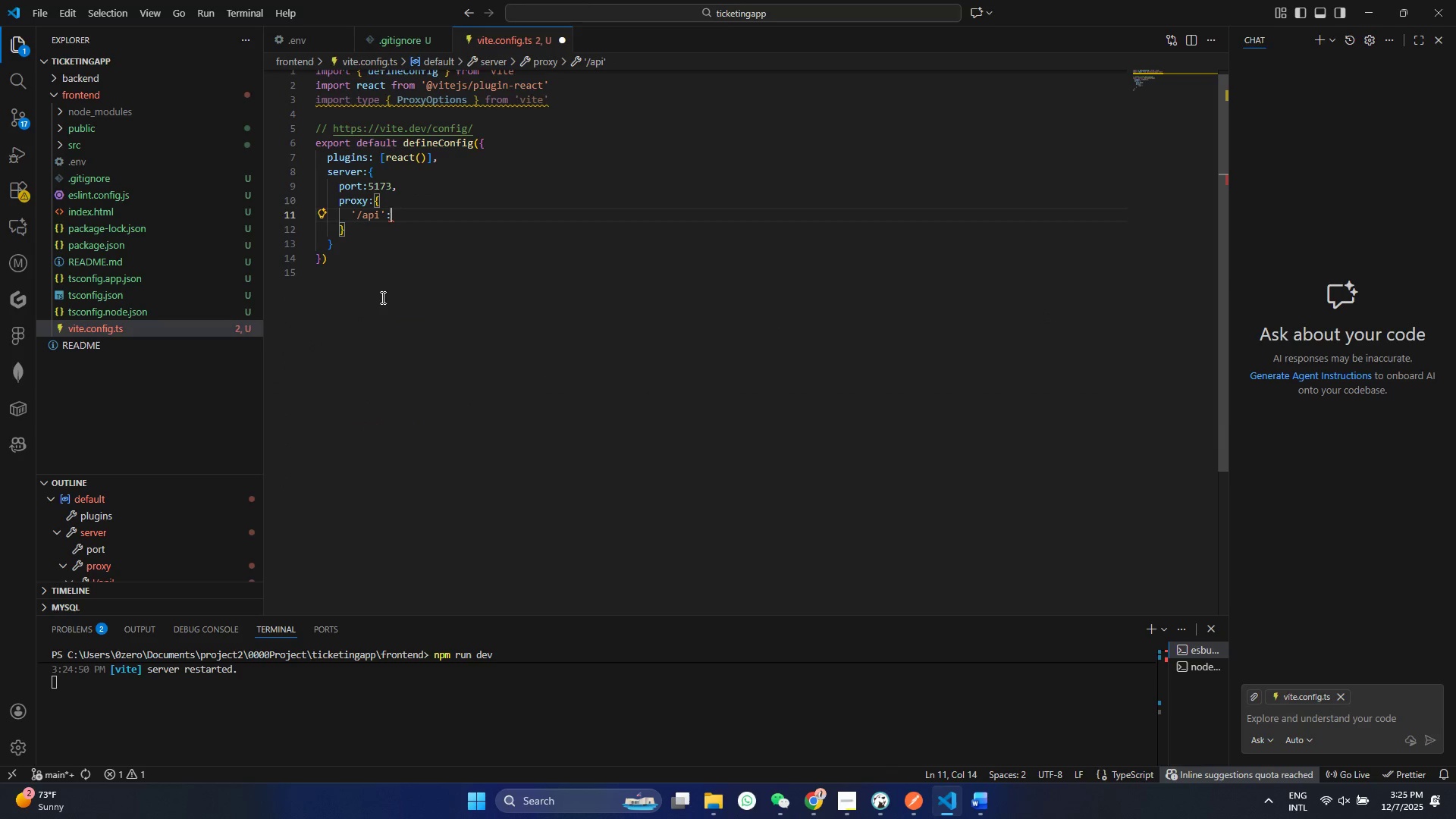 
key(Control+ControlLeft)
 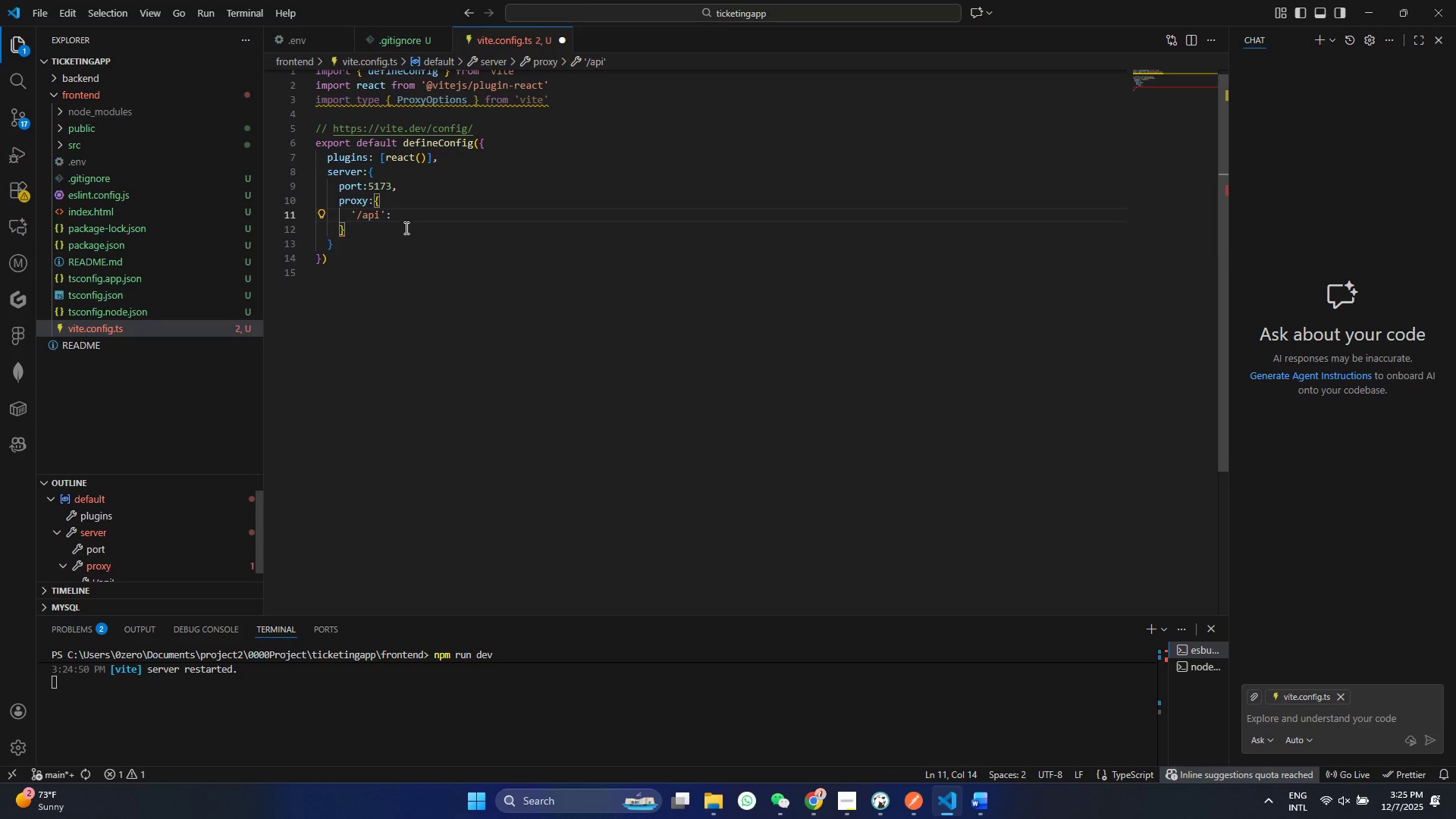 
hold_key(key=Space, duration=11.95)
 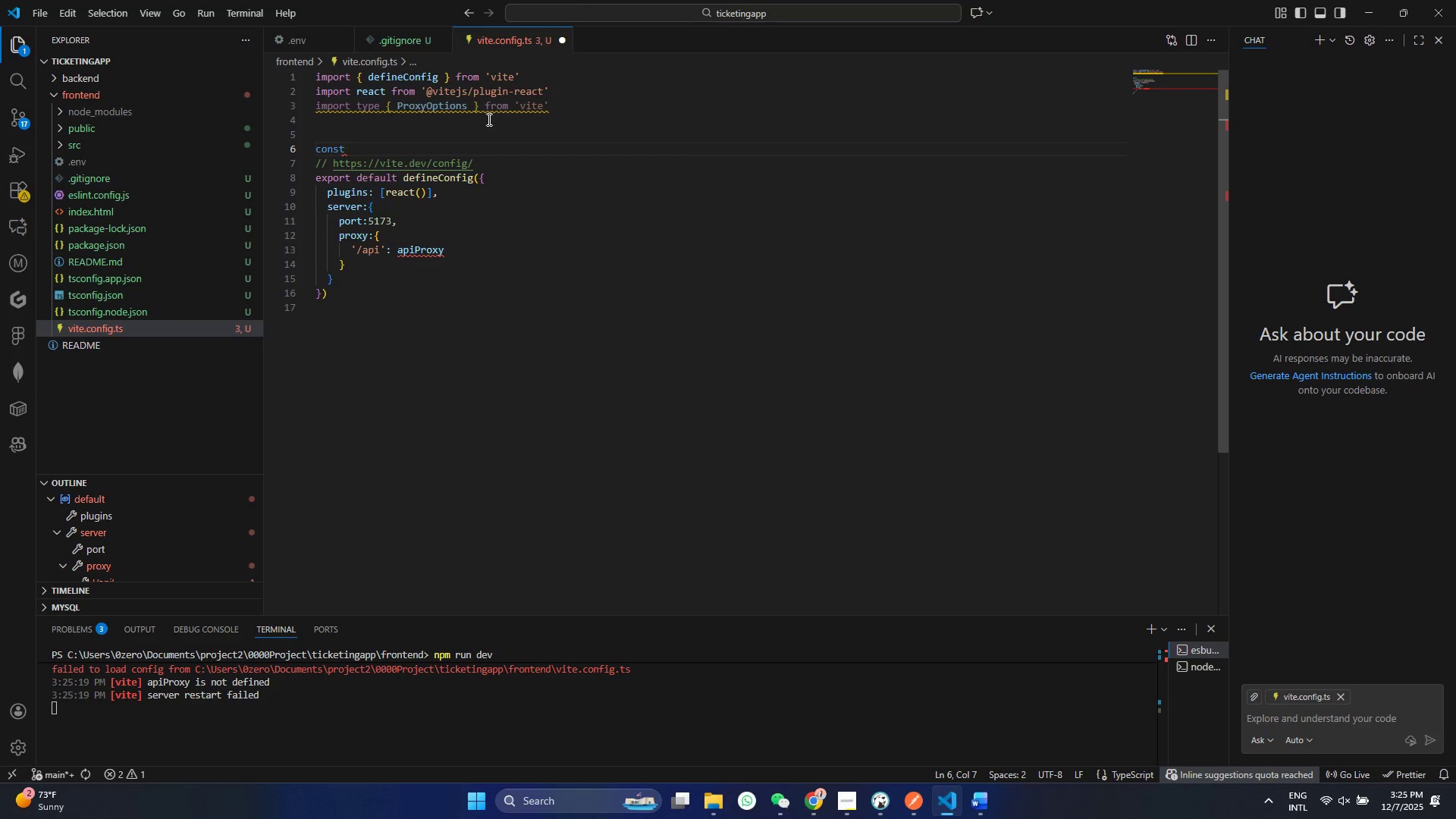 
type(apiPRoxy)
 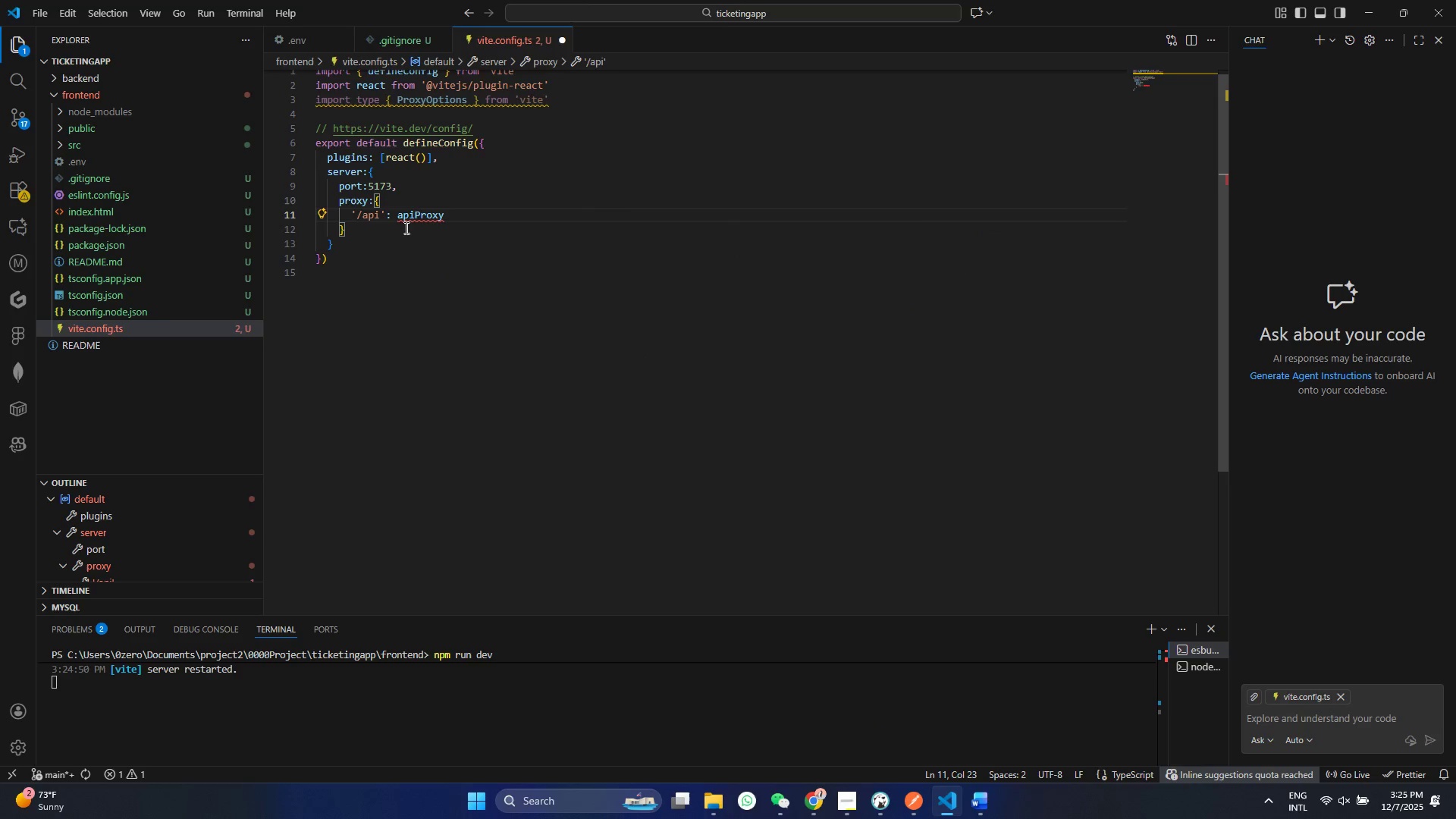 
key(Control+S)
 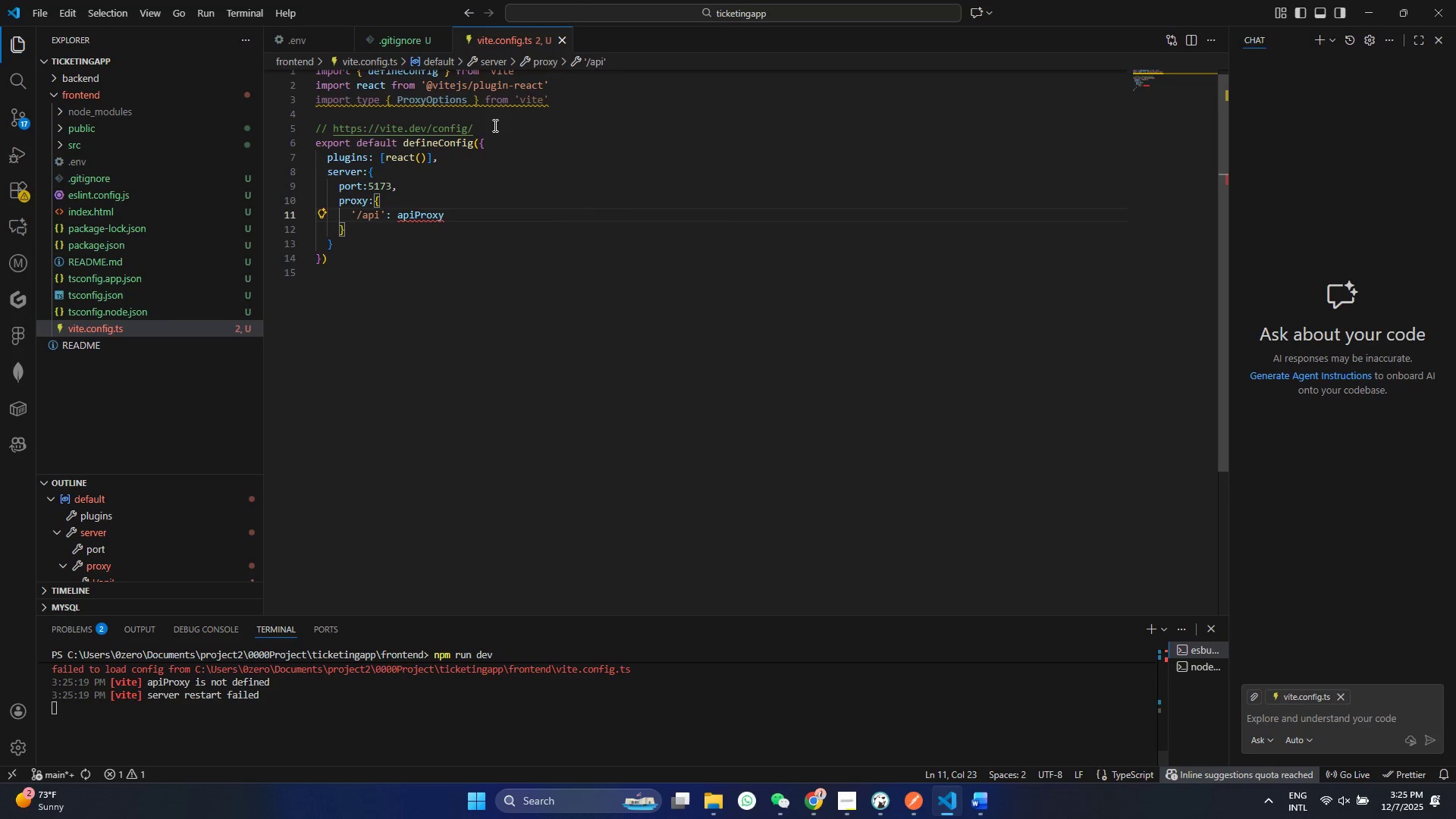 
left_click([488, 119])
 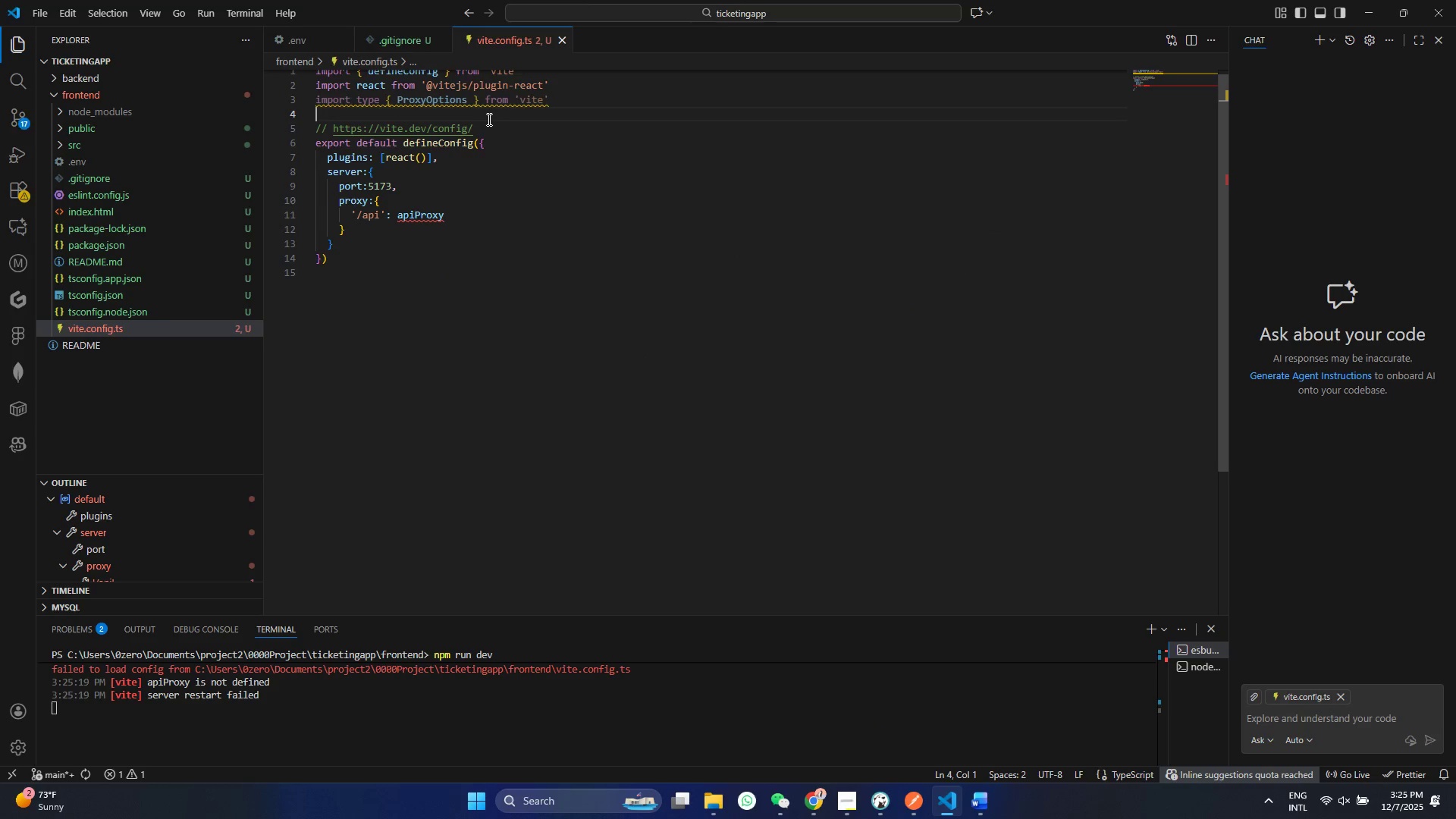 
key(Enter)
 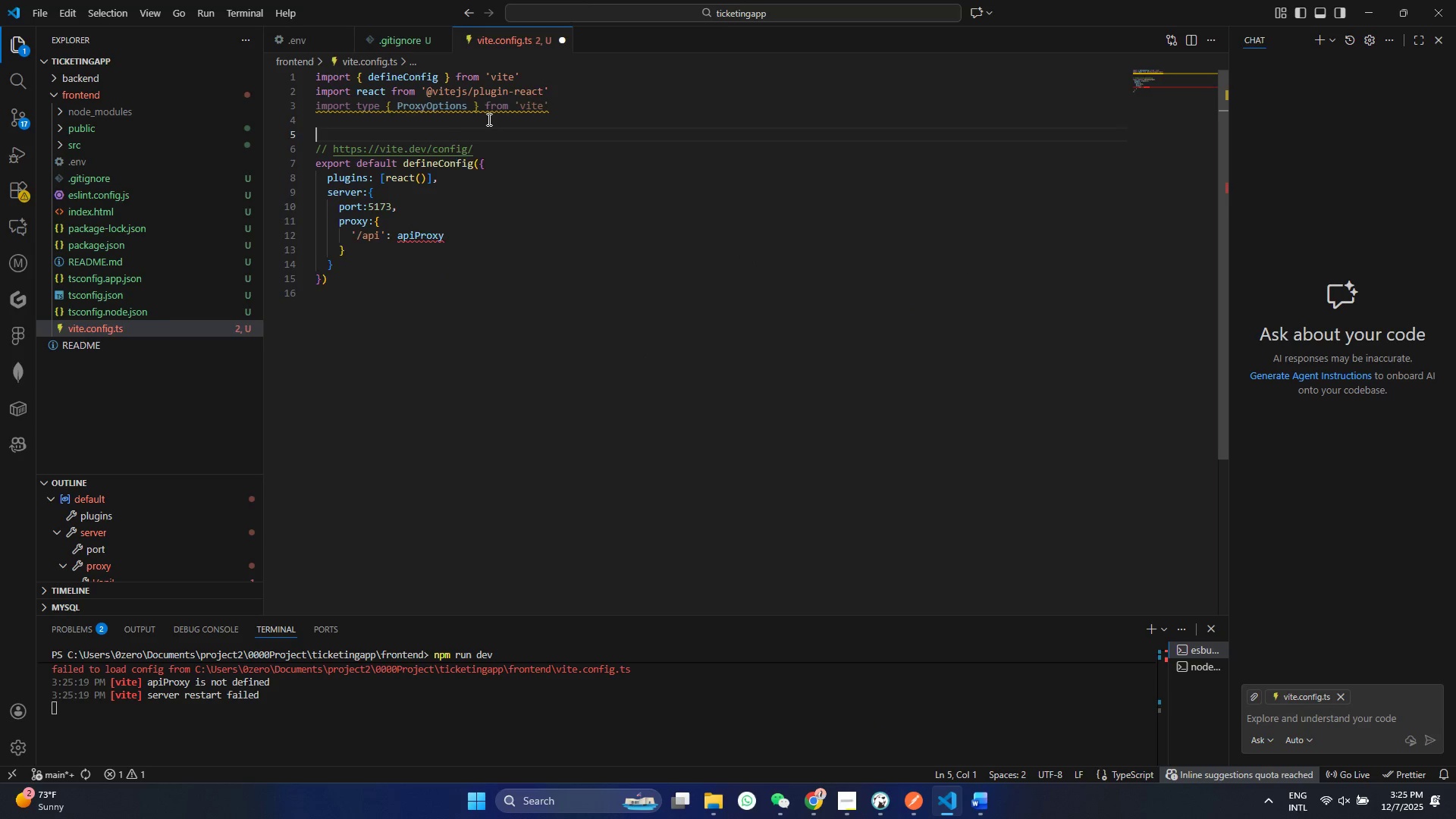 
key(Enter)
 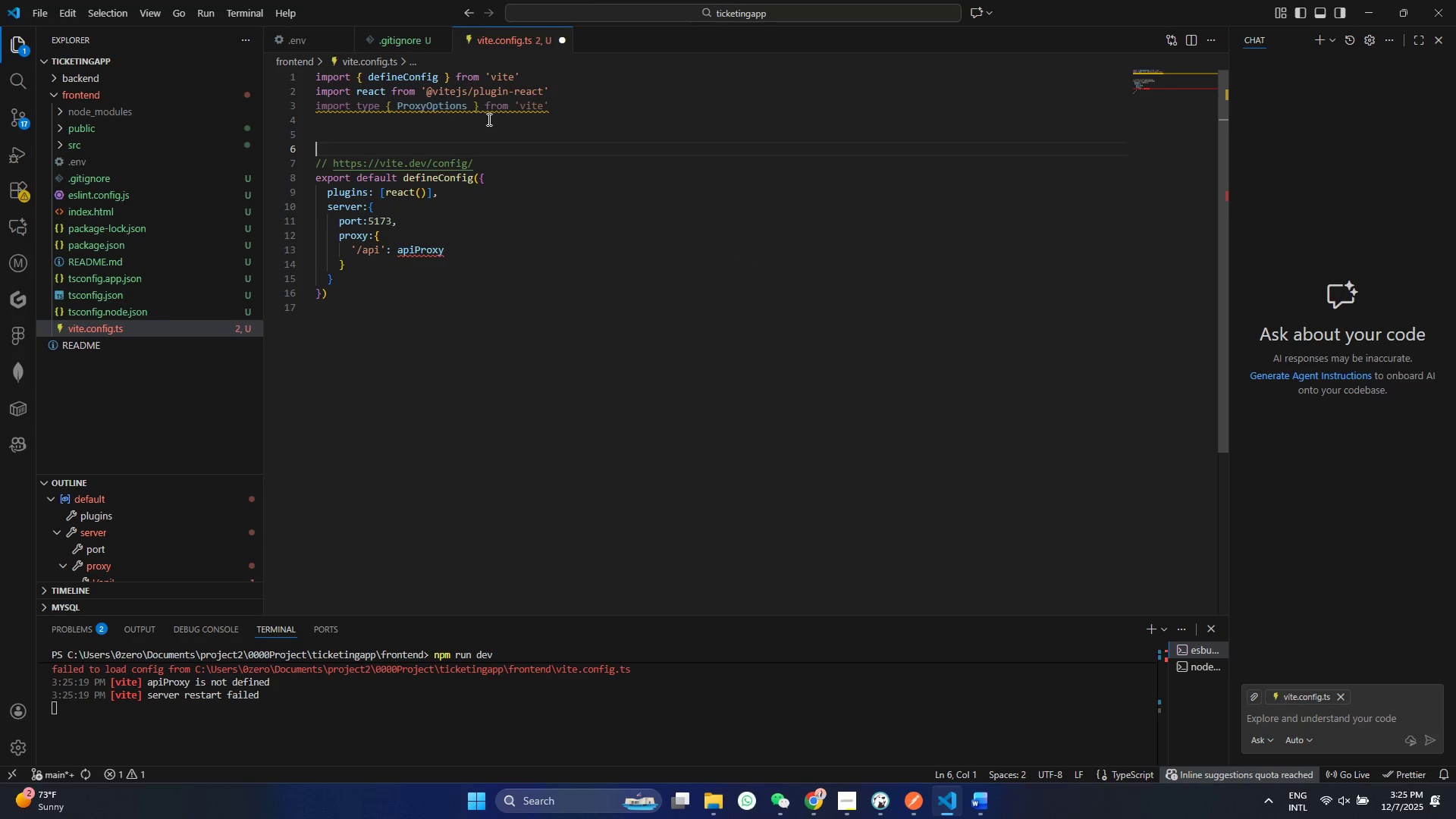 
type(constapi)
 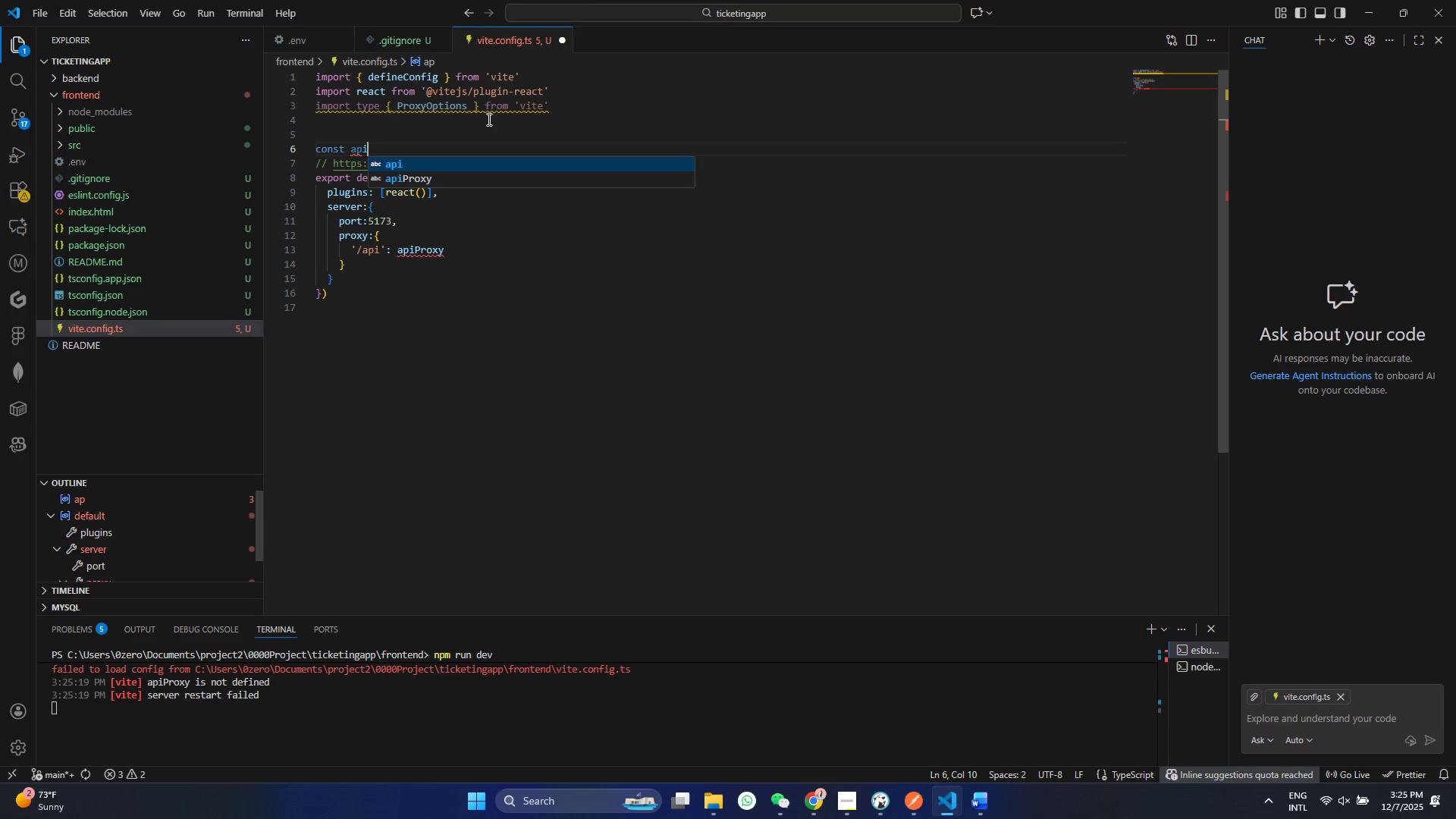 
hold_key(key=ShiftRight, duration=0.41)
 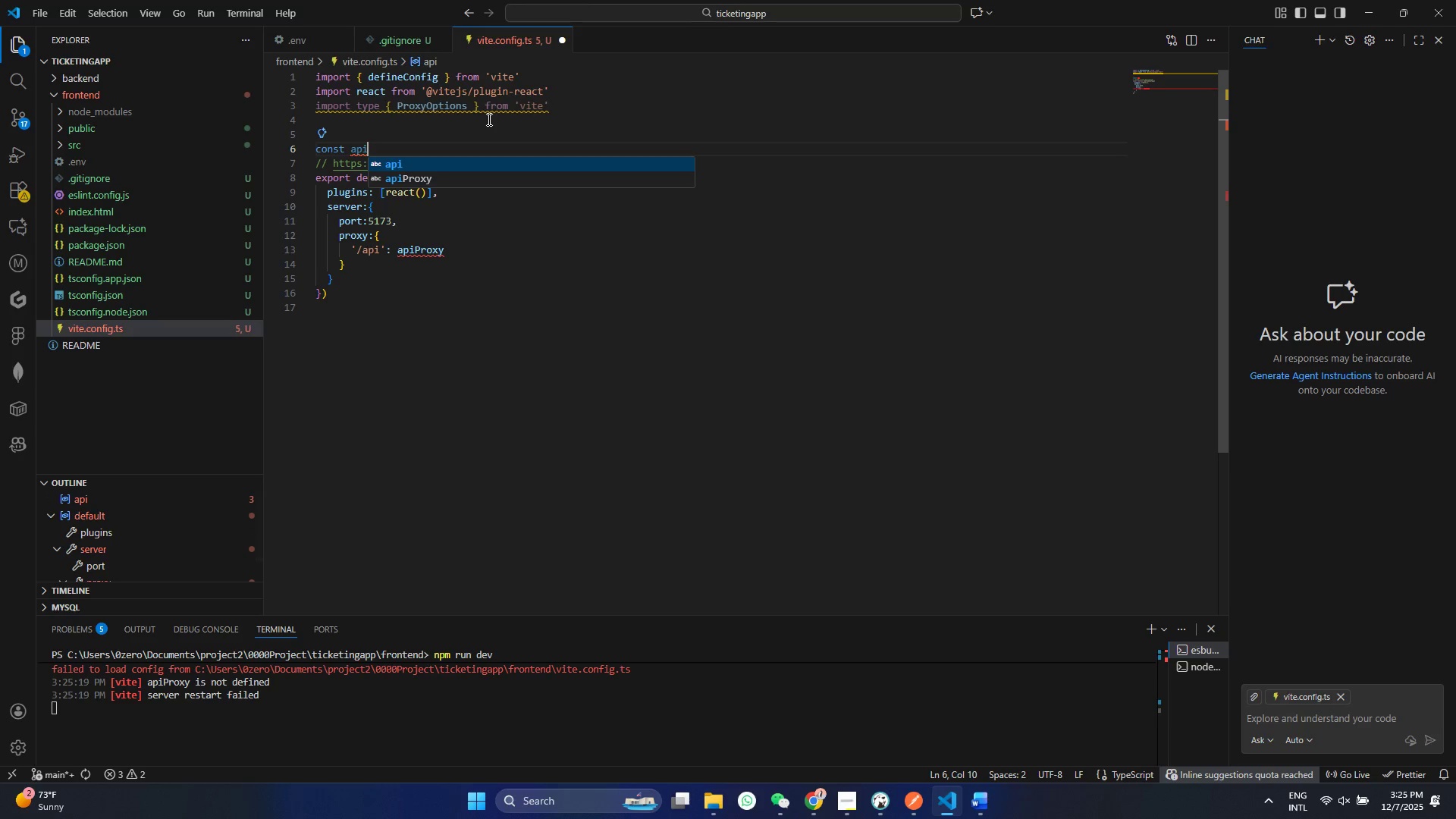 
key(ArrowDown)
 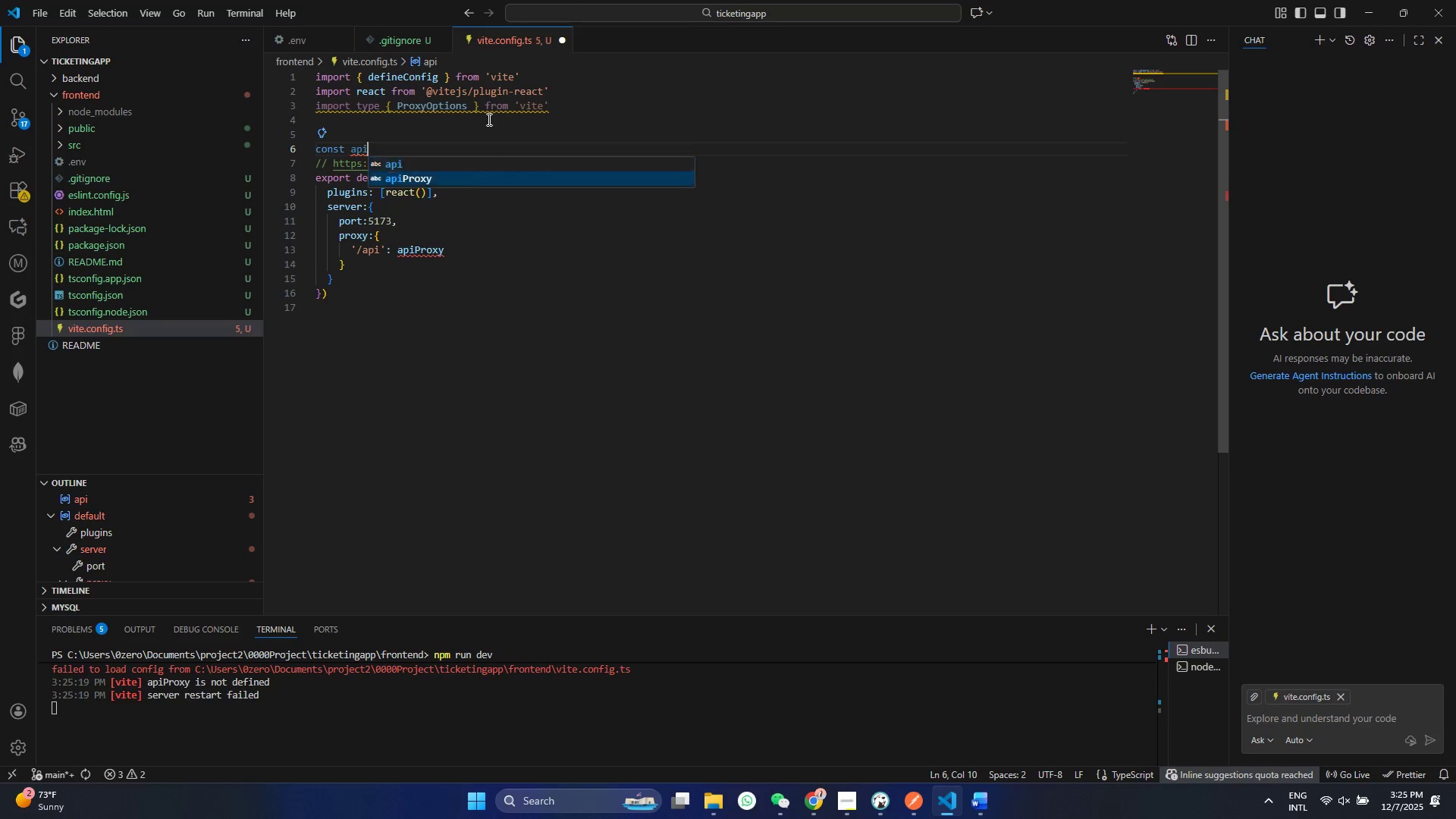 
key(Enter)
 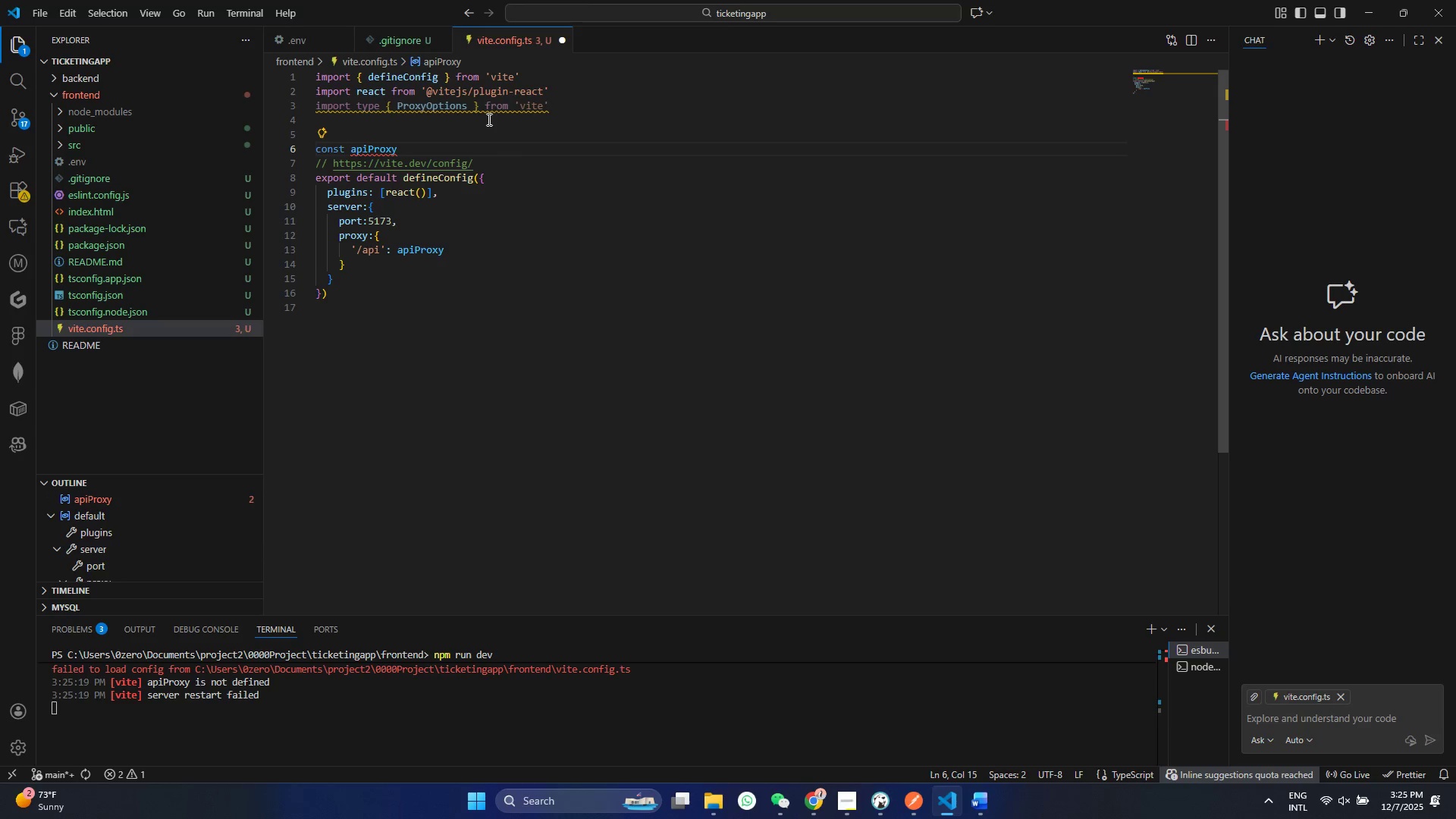 
type( : Pr)
 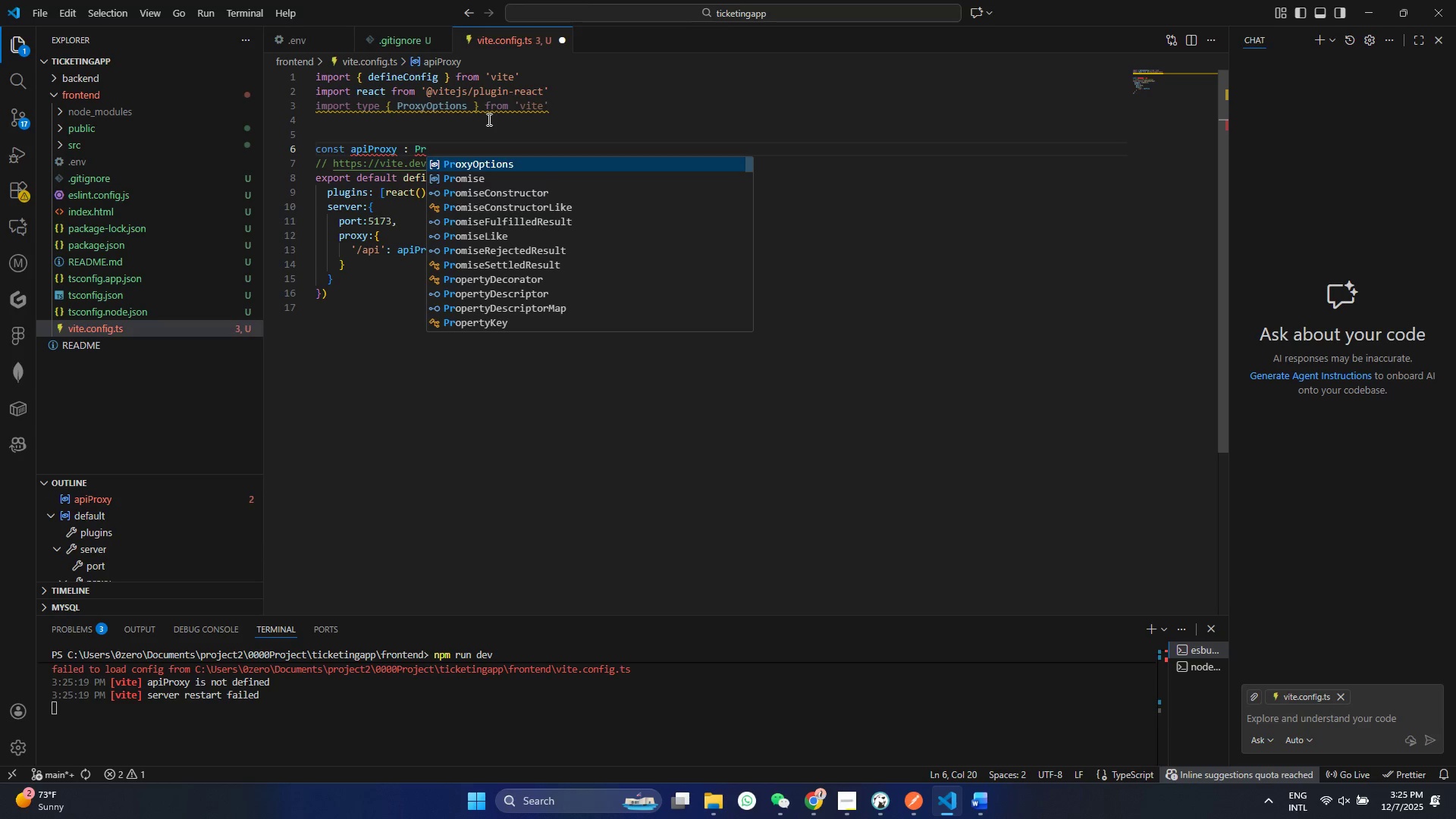 
 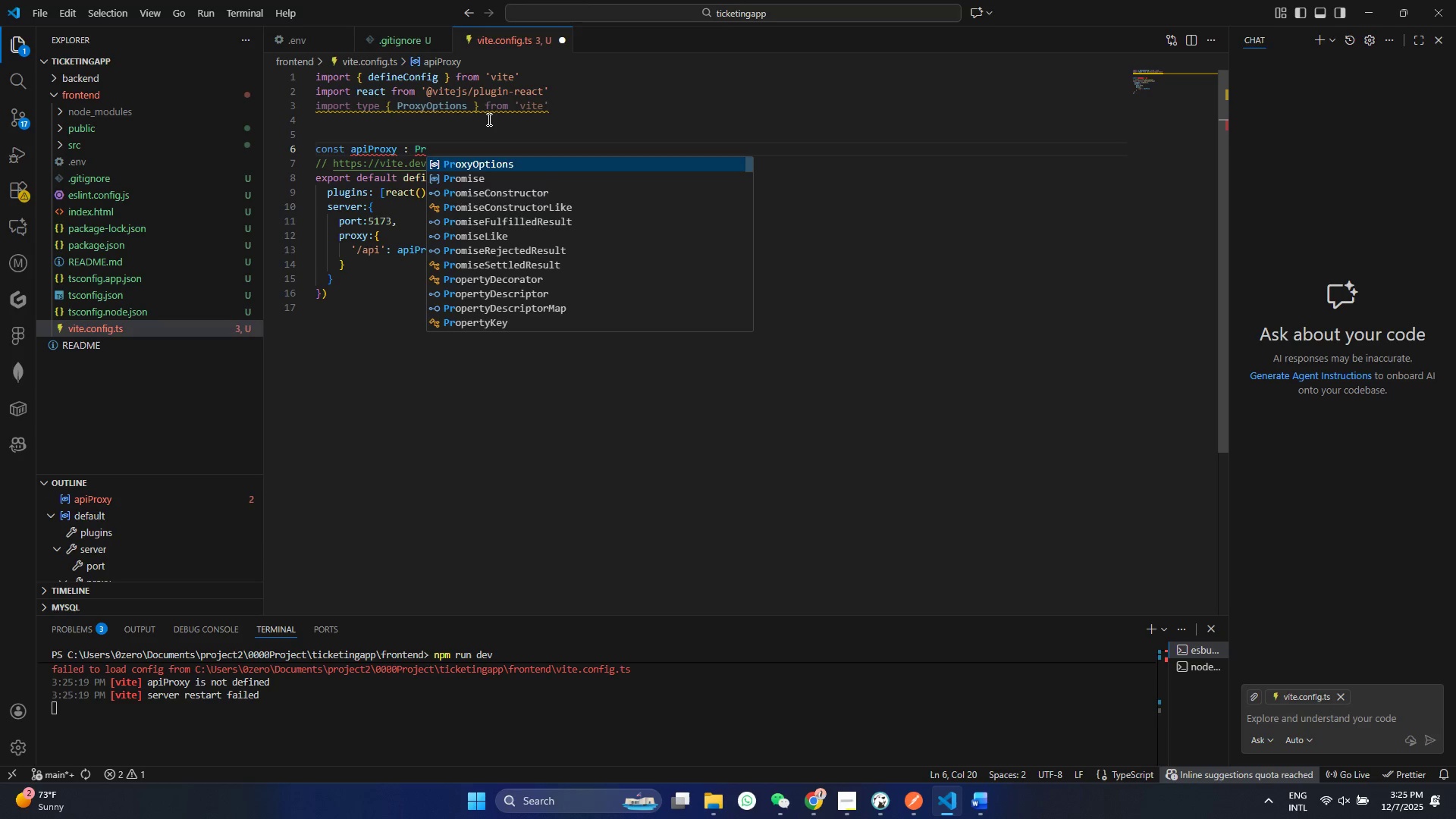 
key(Enter)
 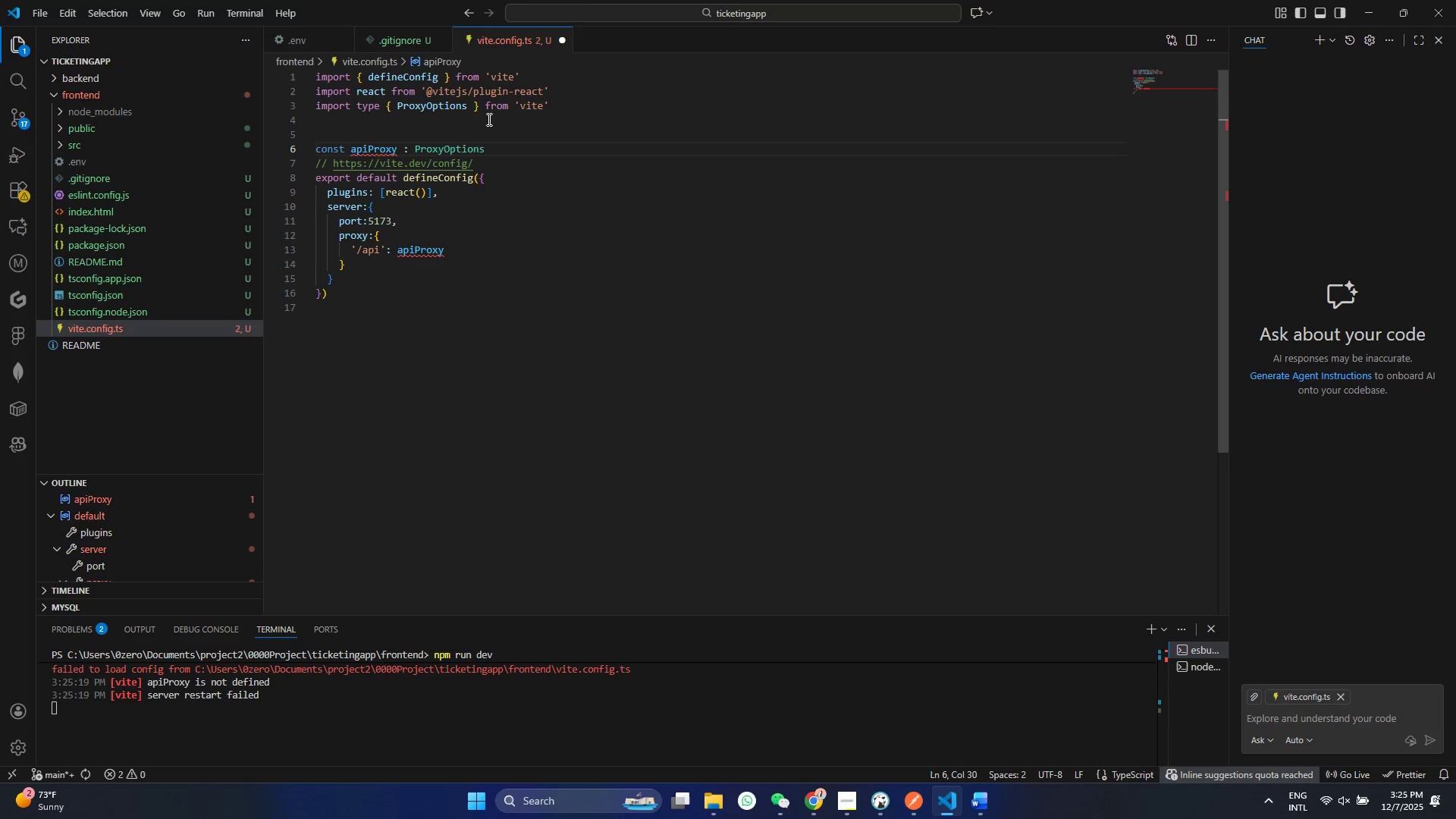 
key(Space)
 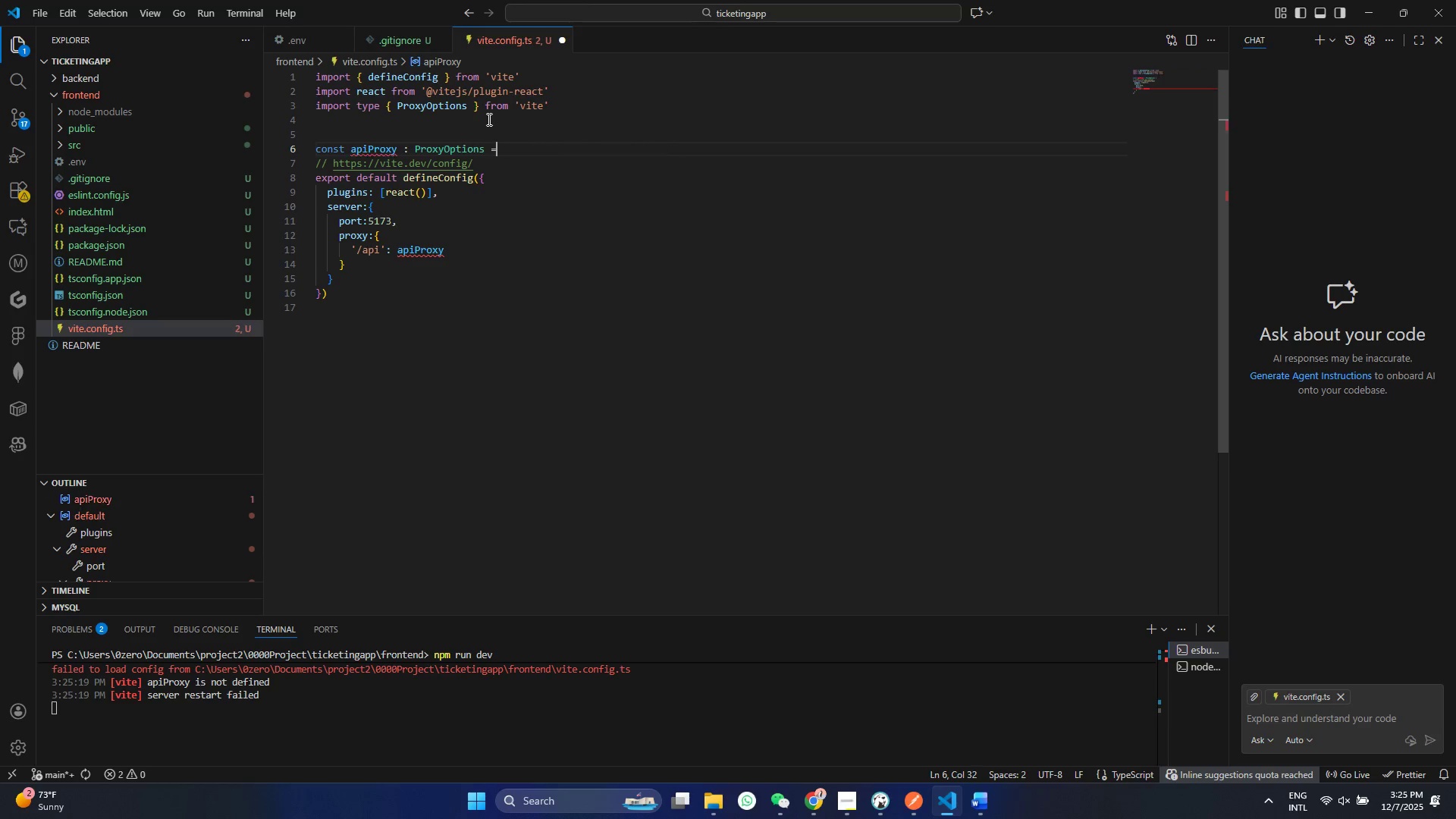 
key(Equal)
 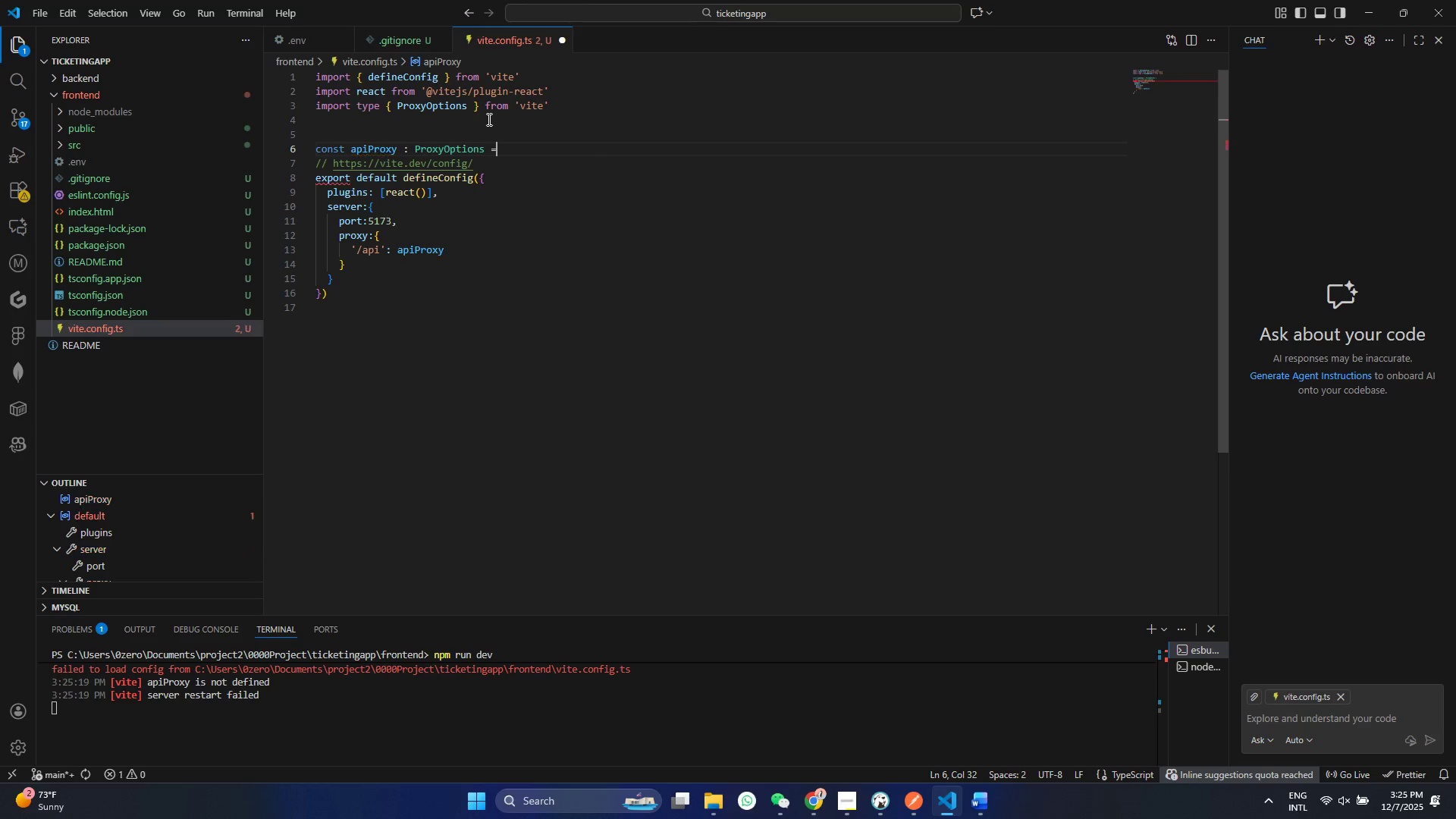 
key(Shift+BracketLeft)
 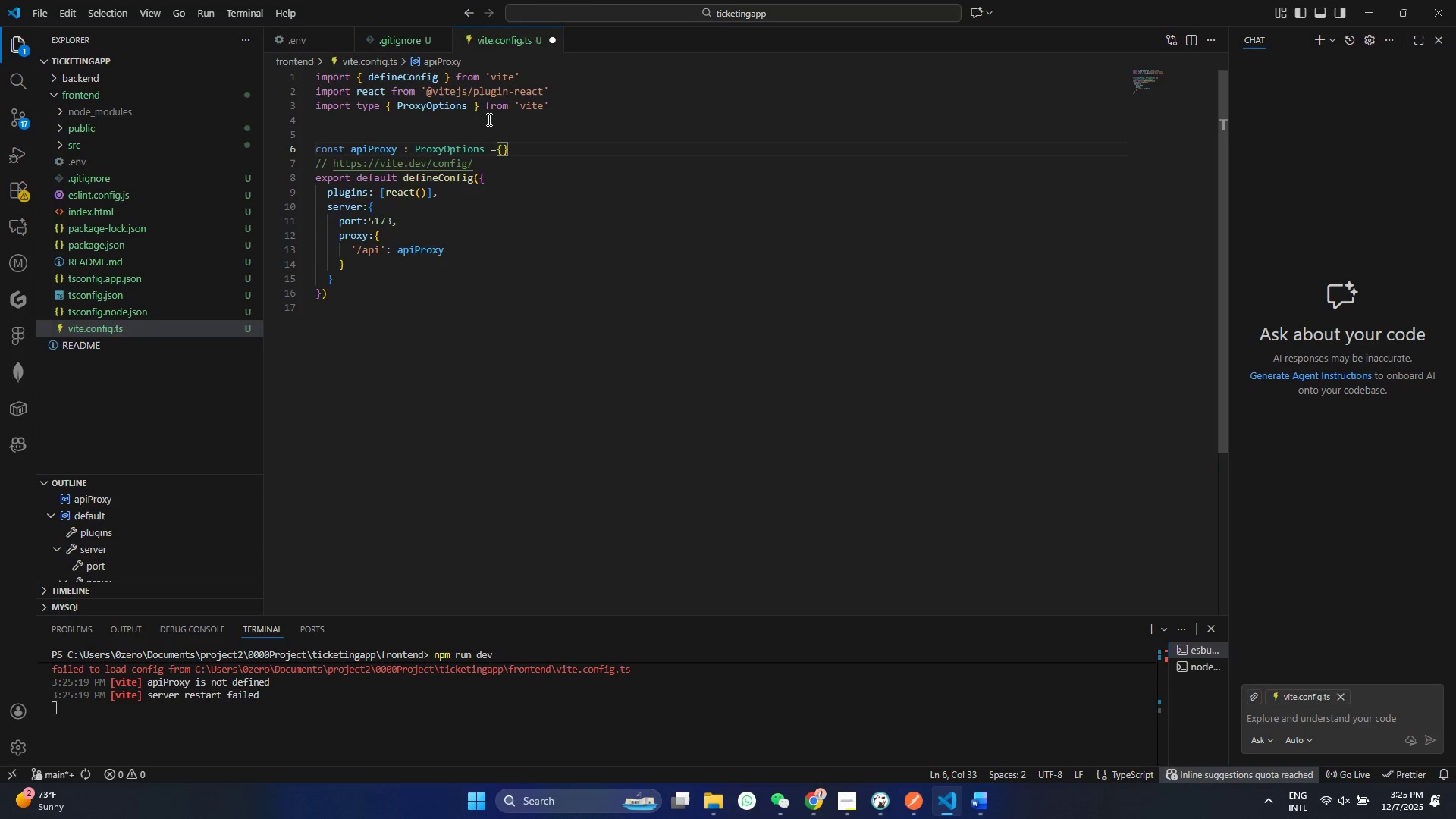 
key(Enter)
 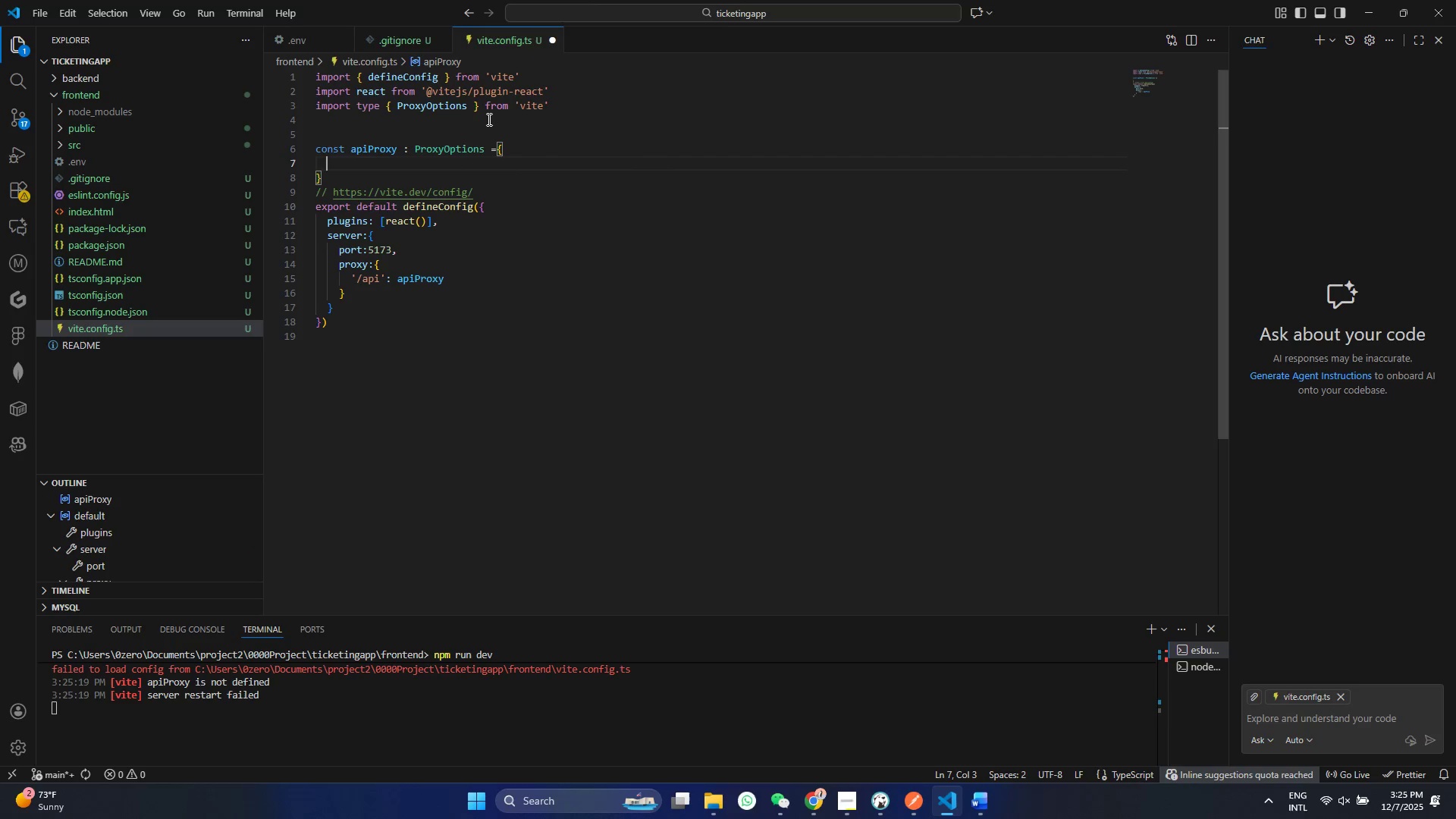 
key(Control+ControlLeft)
 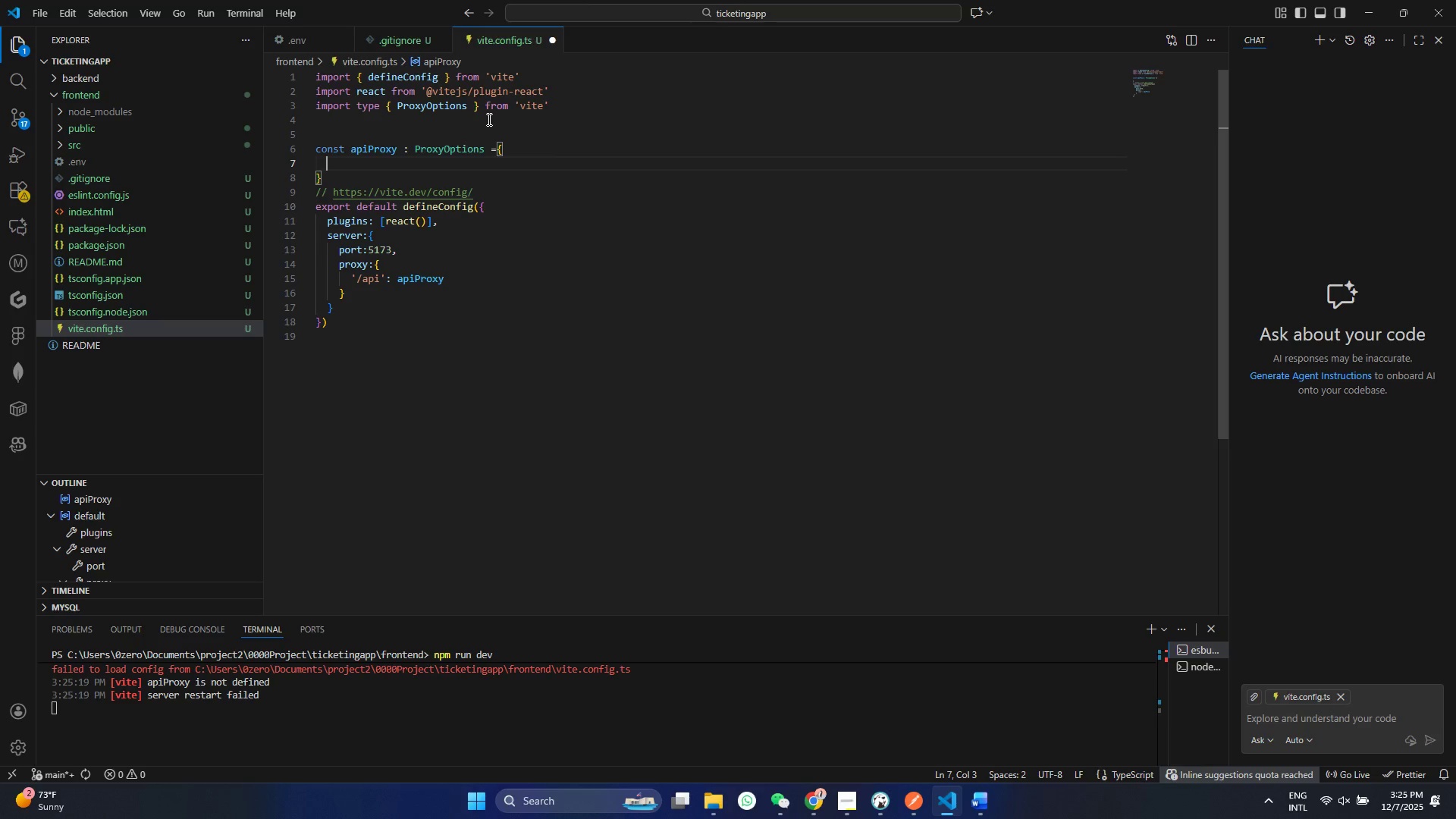 
hold_key(key=ControlLeft, duration=0.41)
 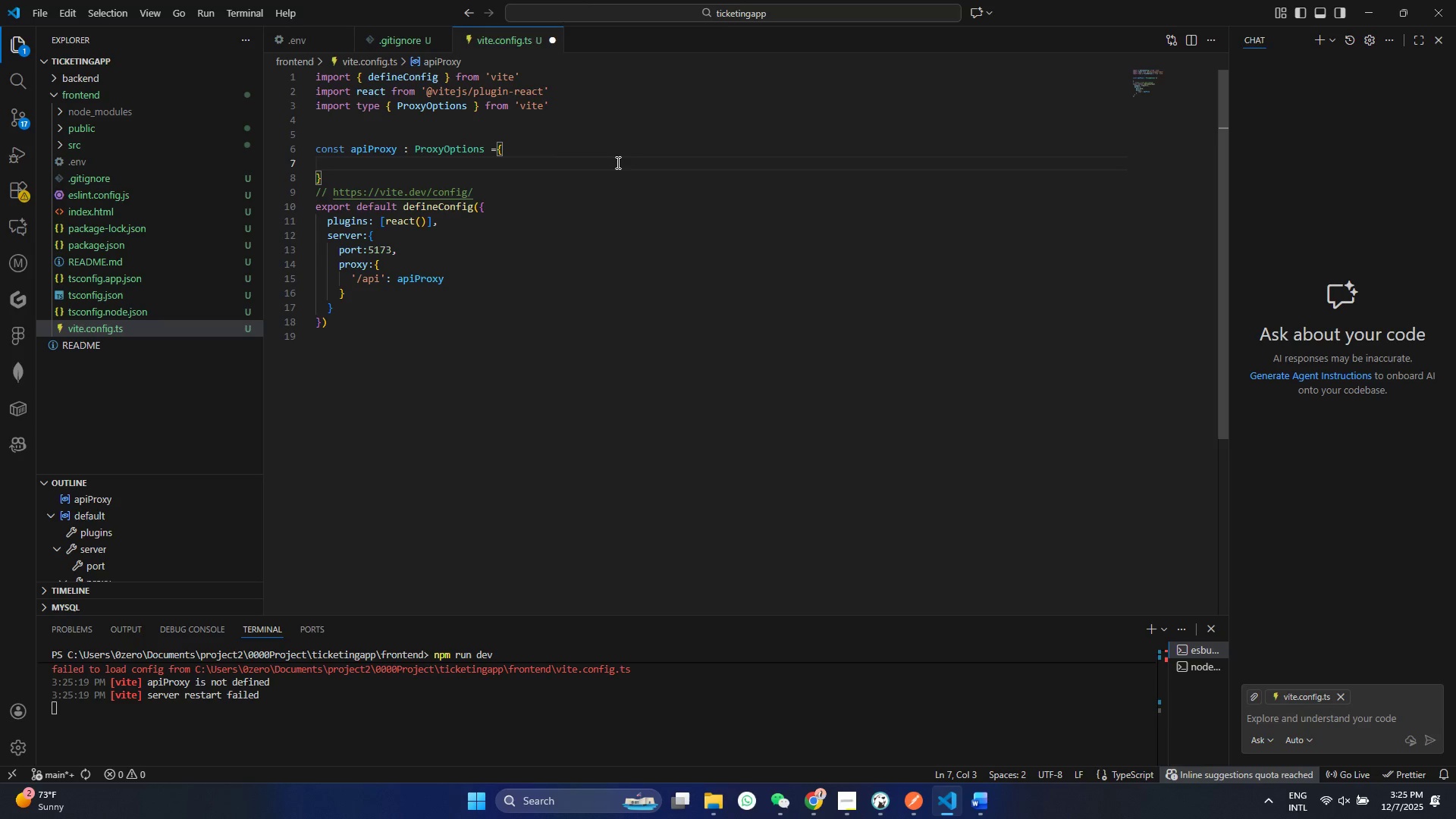 
key(Control+ControlLeft)
 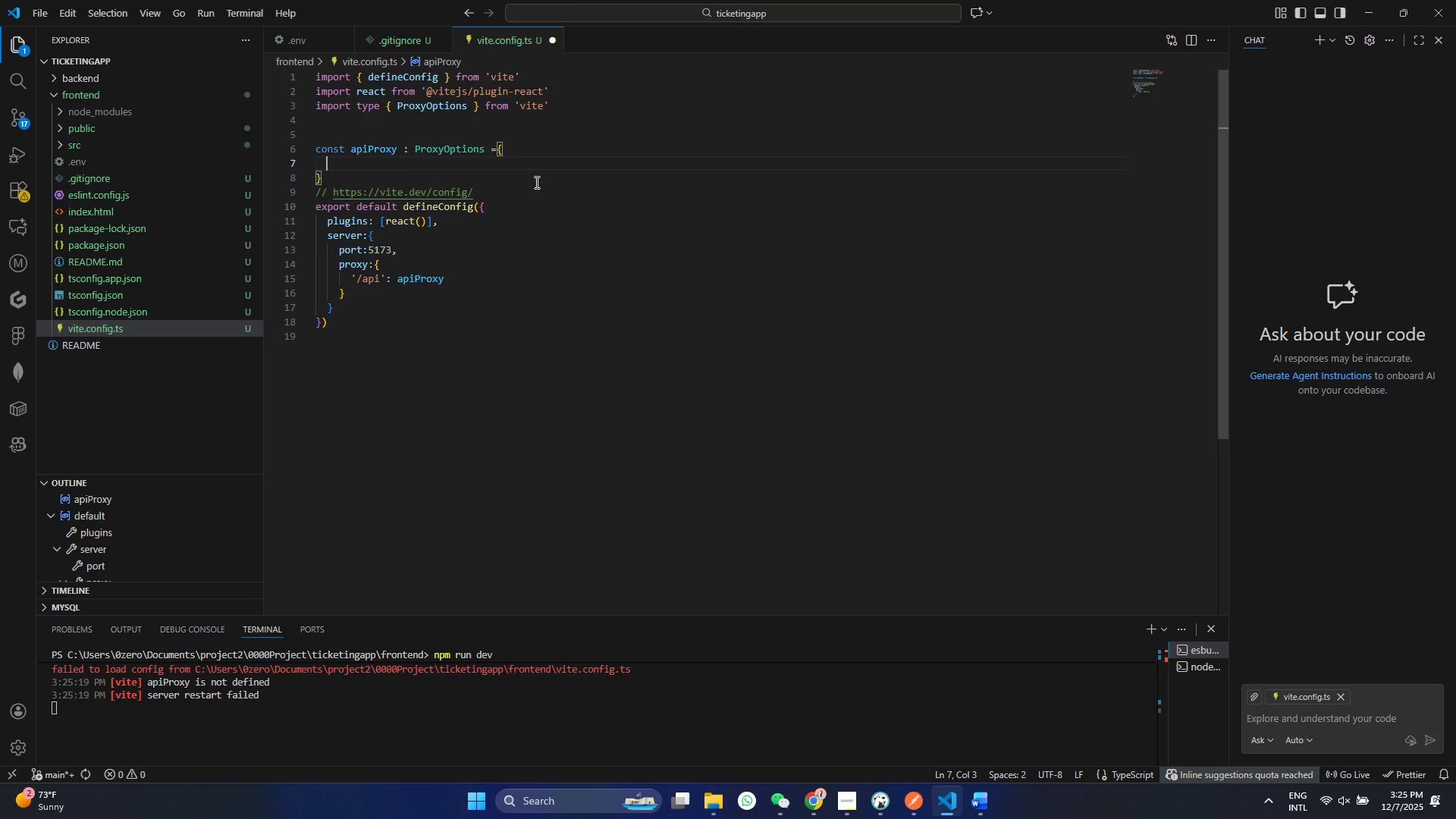 
key(Control+S)
 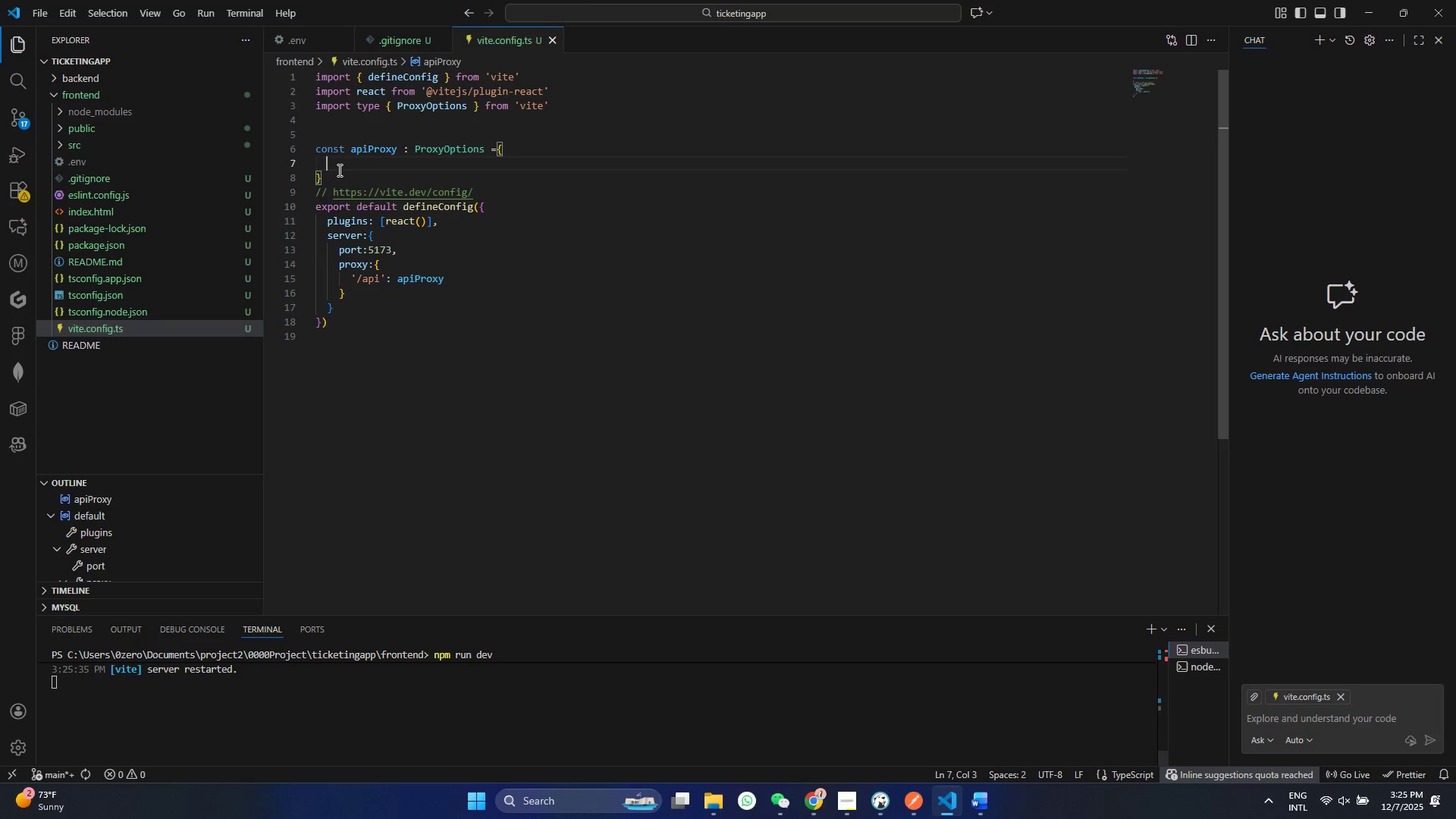 
hold_key(key=ControlLeft, duration=0.84)
 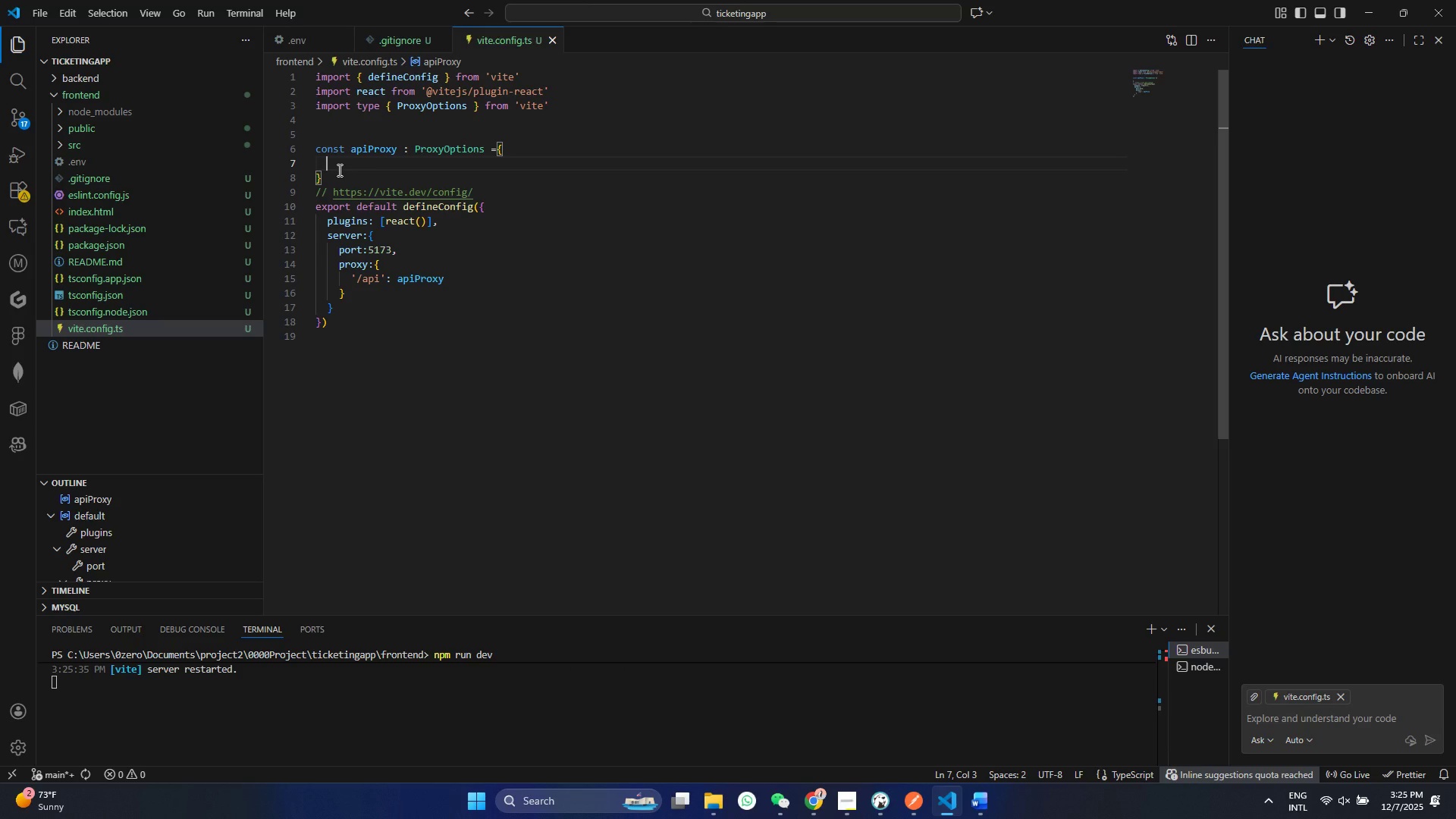 
key(Control+ControlLeft)
 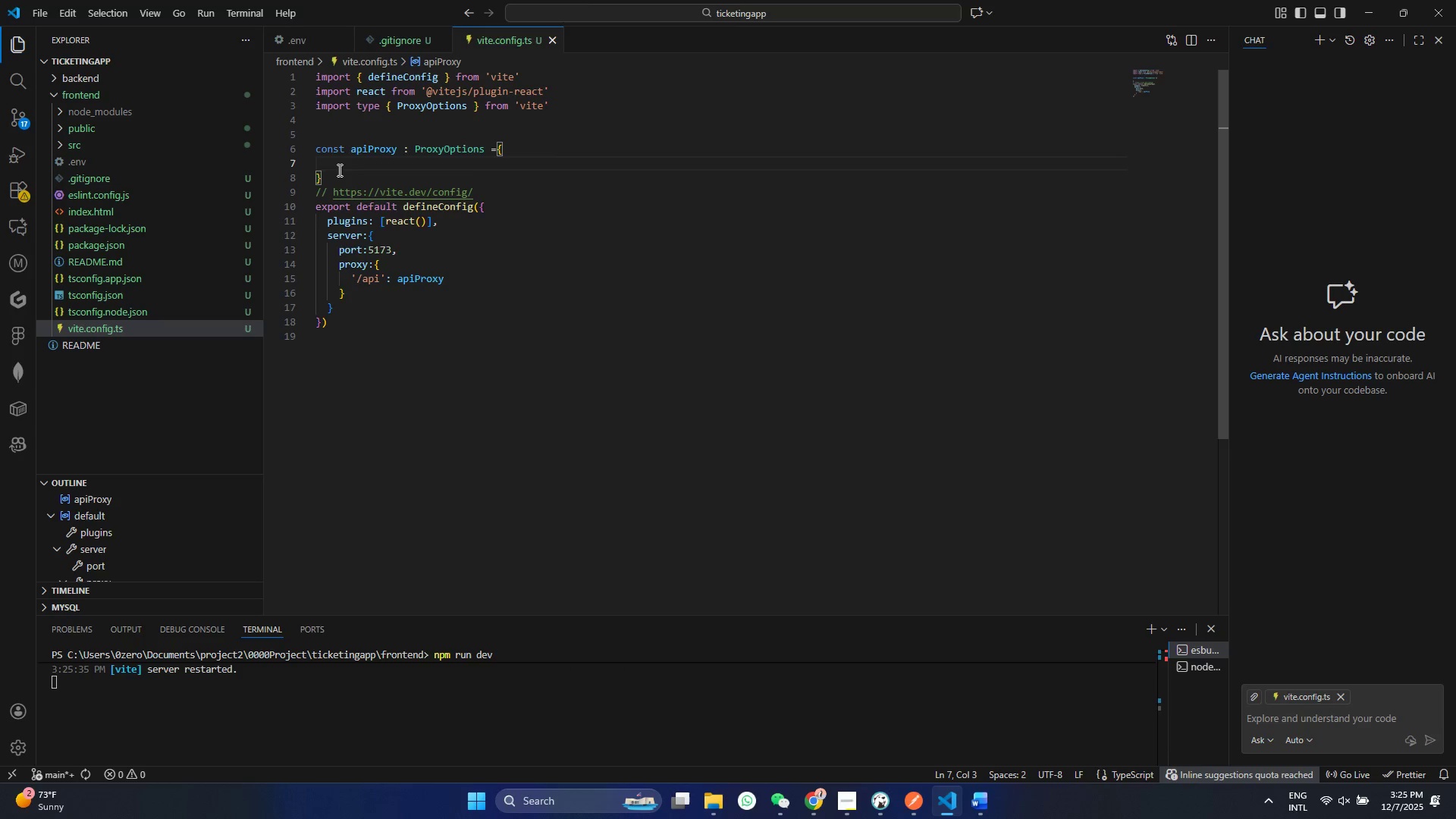 
key(Control+ControlLeft)
 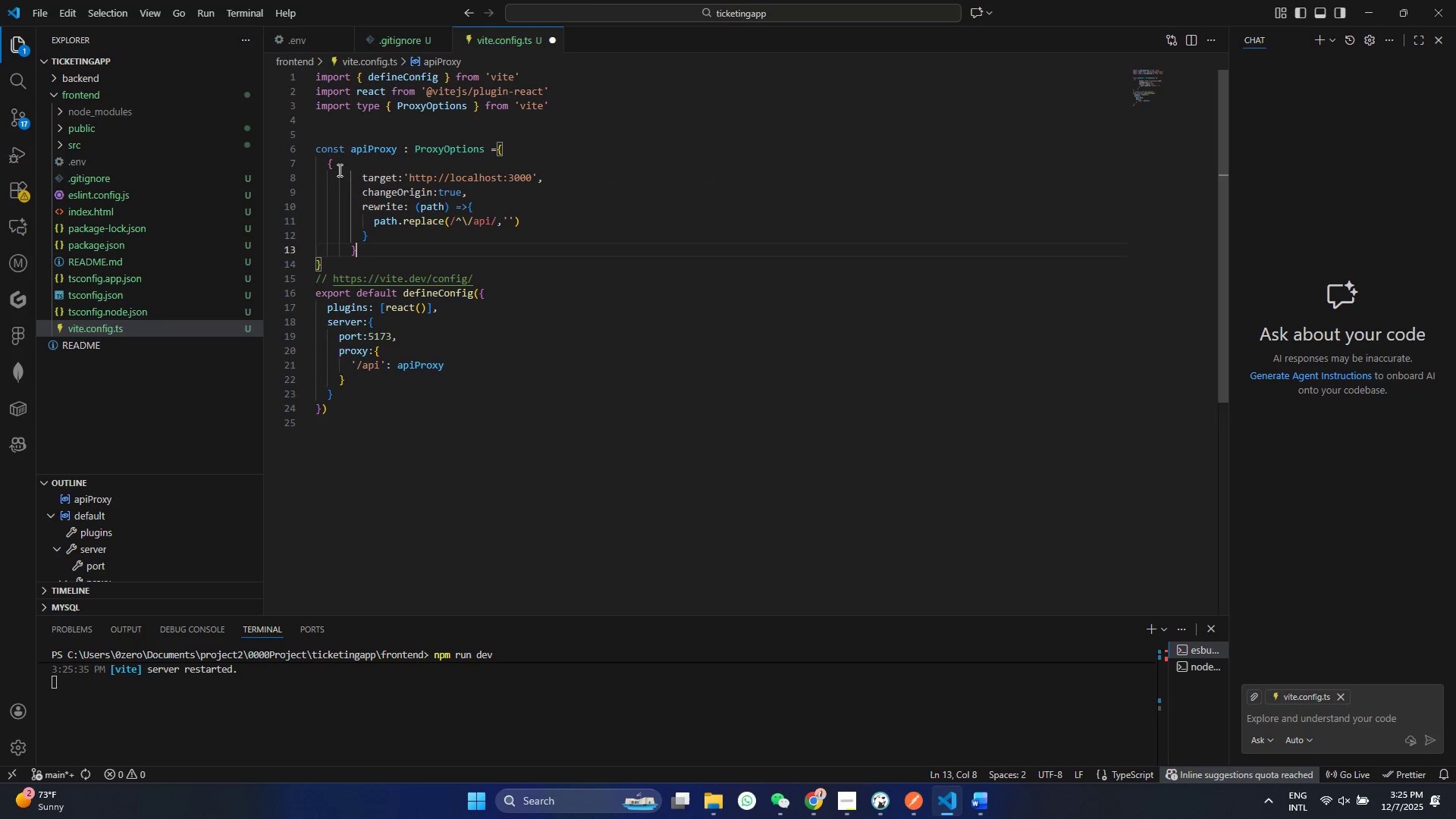 
key(Control+V)
 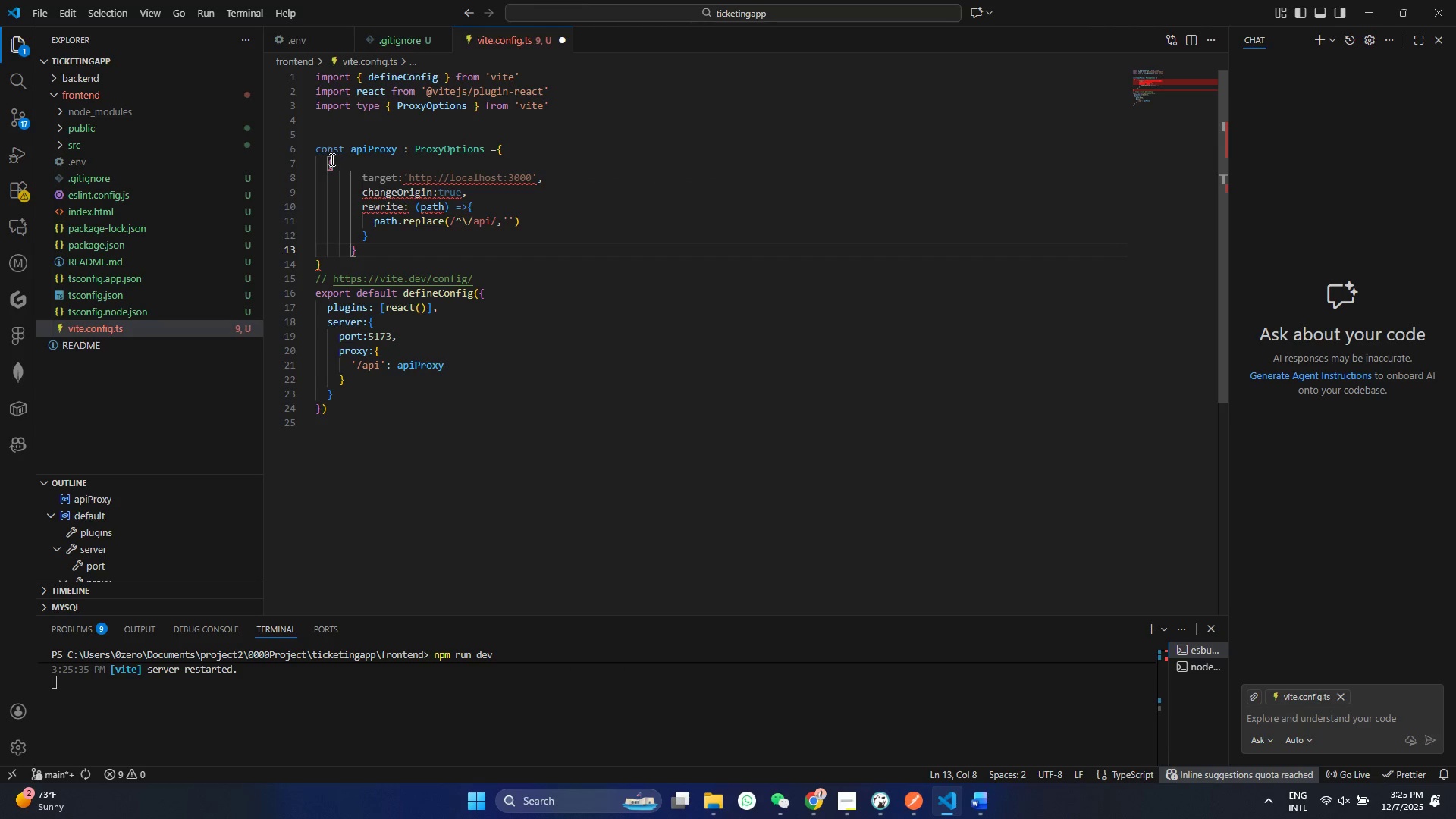 
left_click_drag(start_coordinate=[334, 161], to_coordinate=[270, 165])
 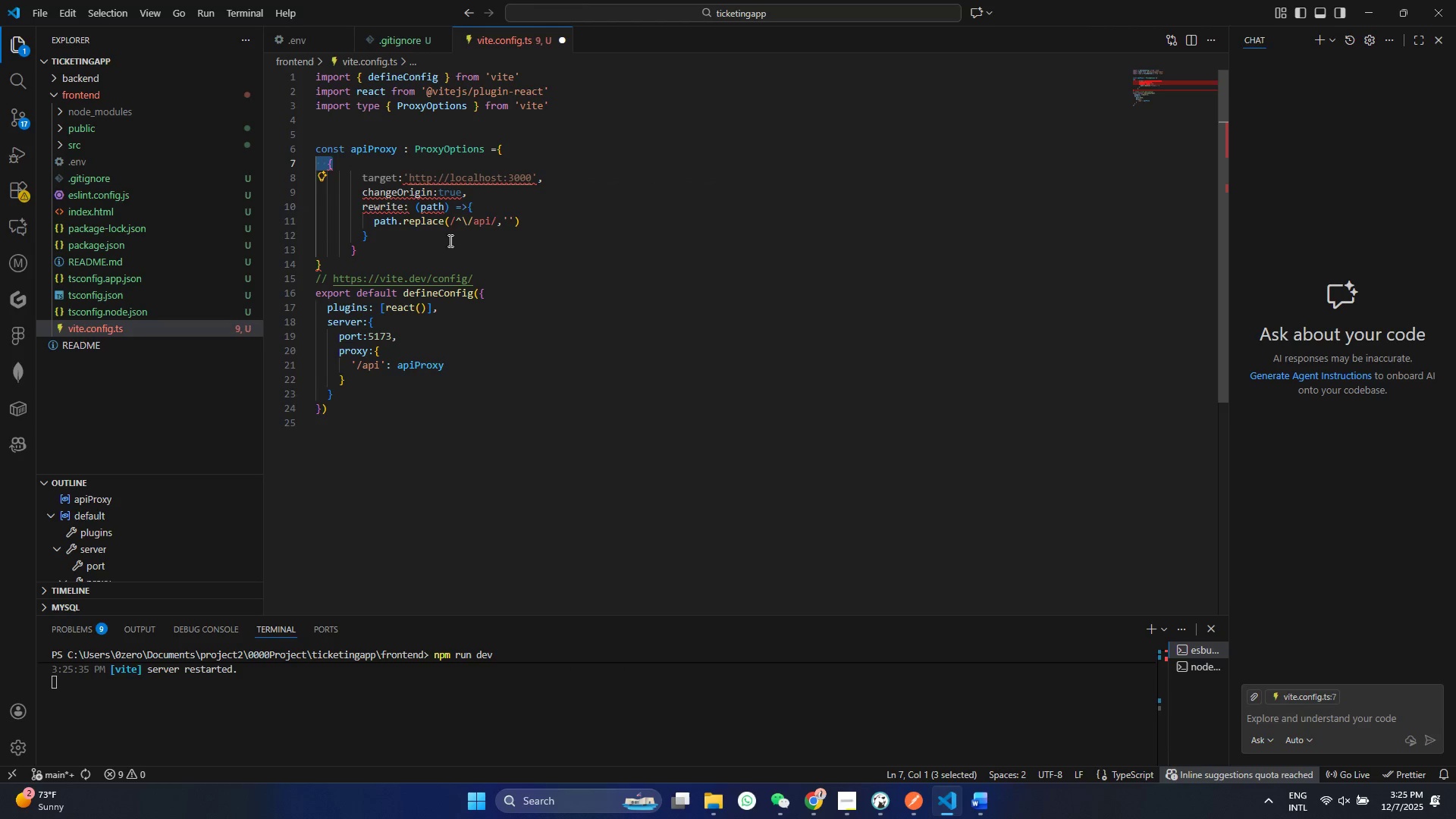 
key(Backspace)
 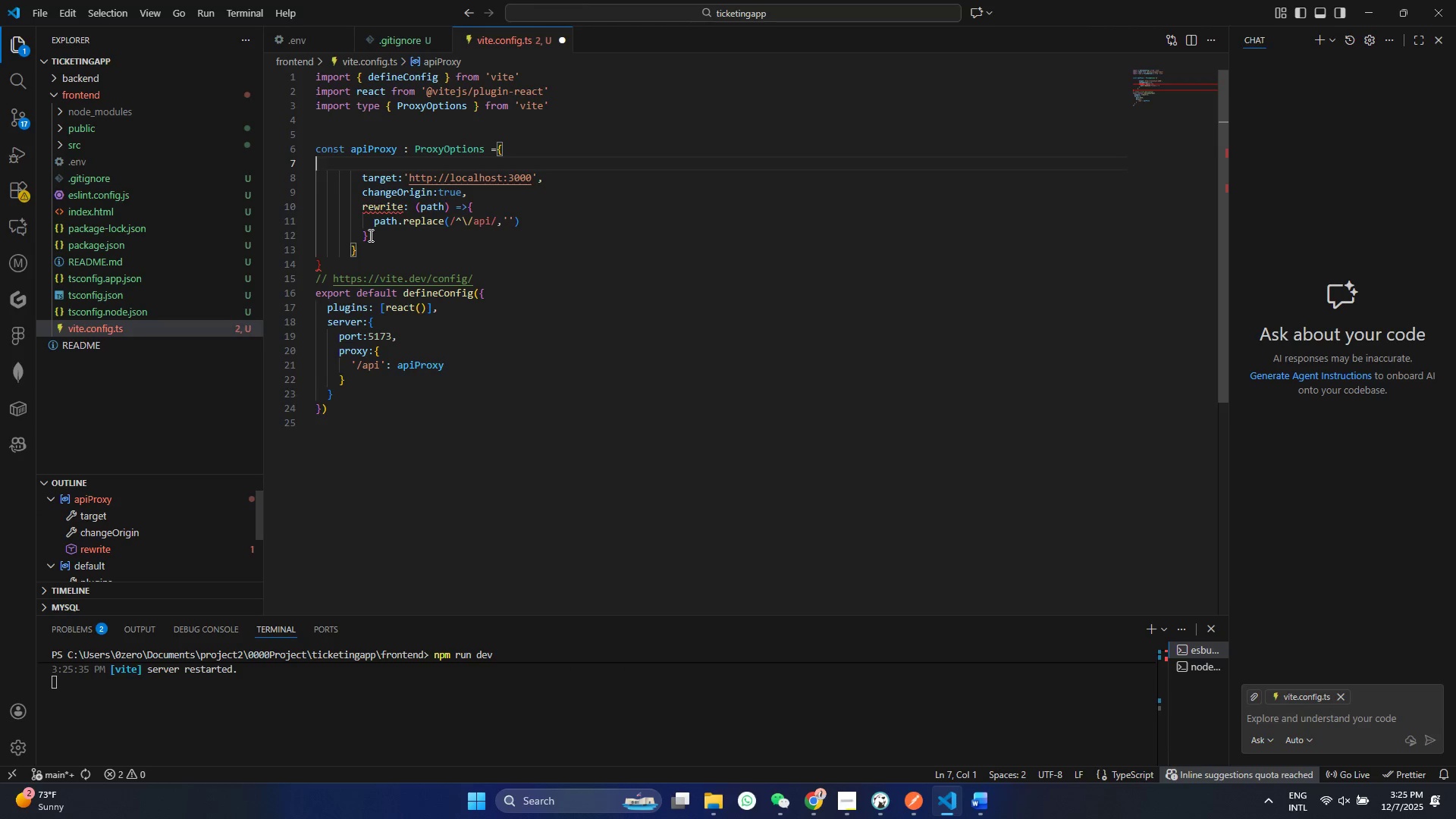 
left_click([369, 235])
 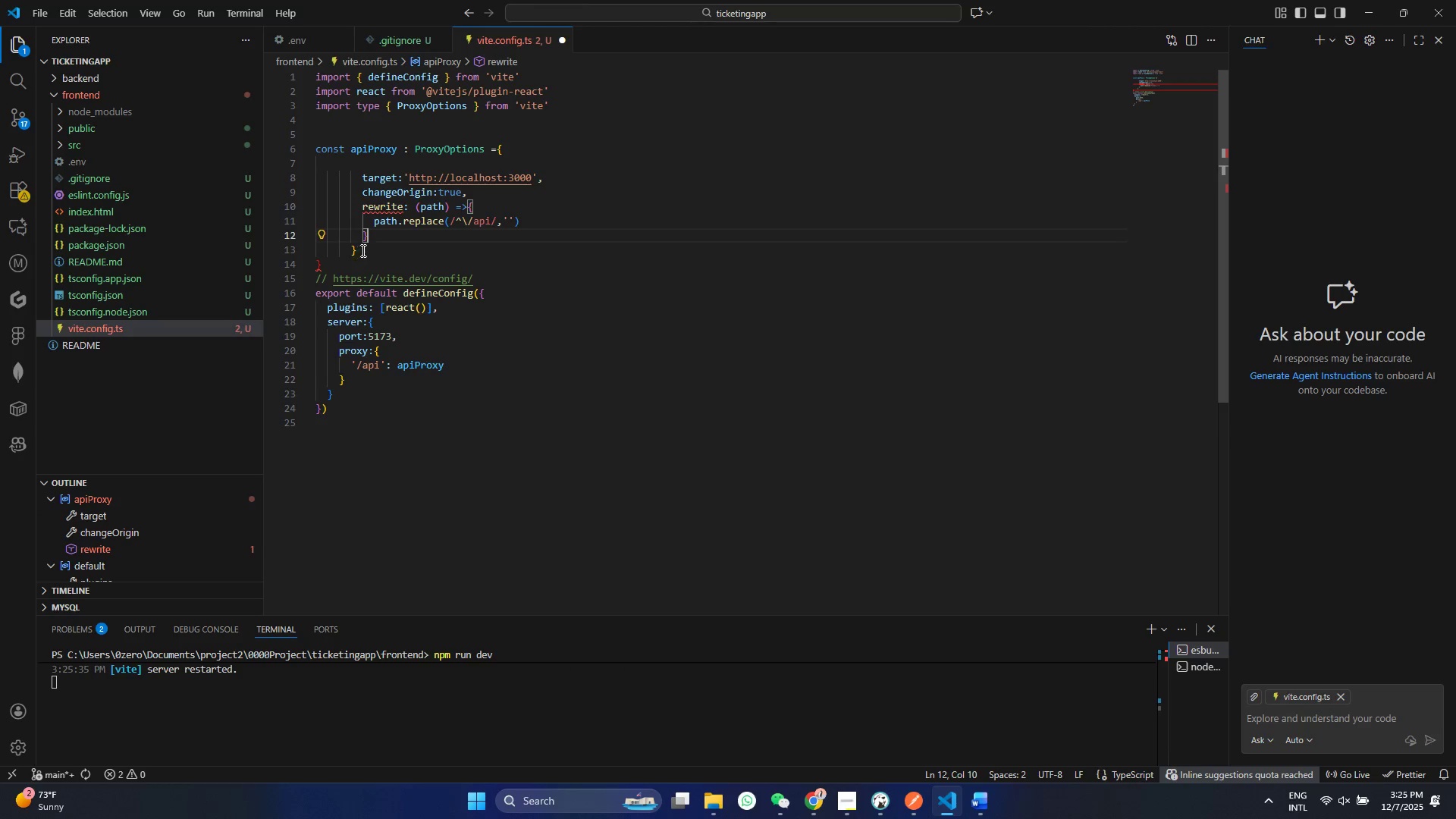 
left_click_drag(start_coordinate=[362, 250], to_coordinate=[296, 240])
 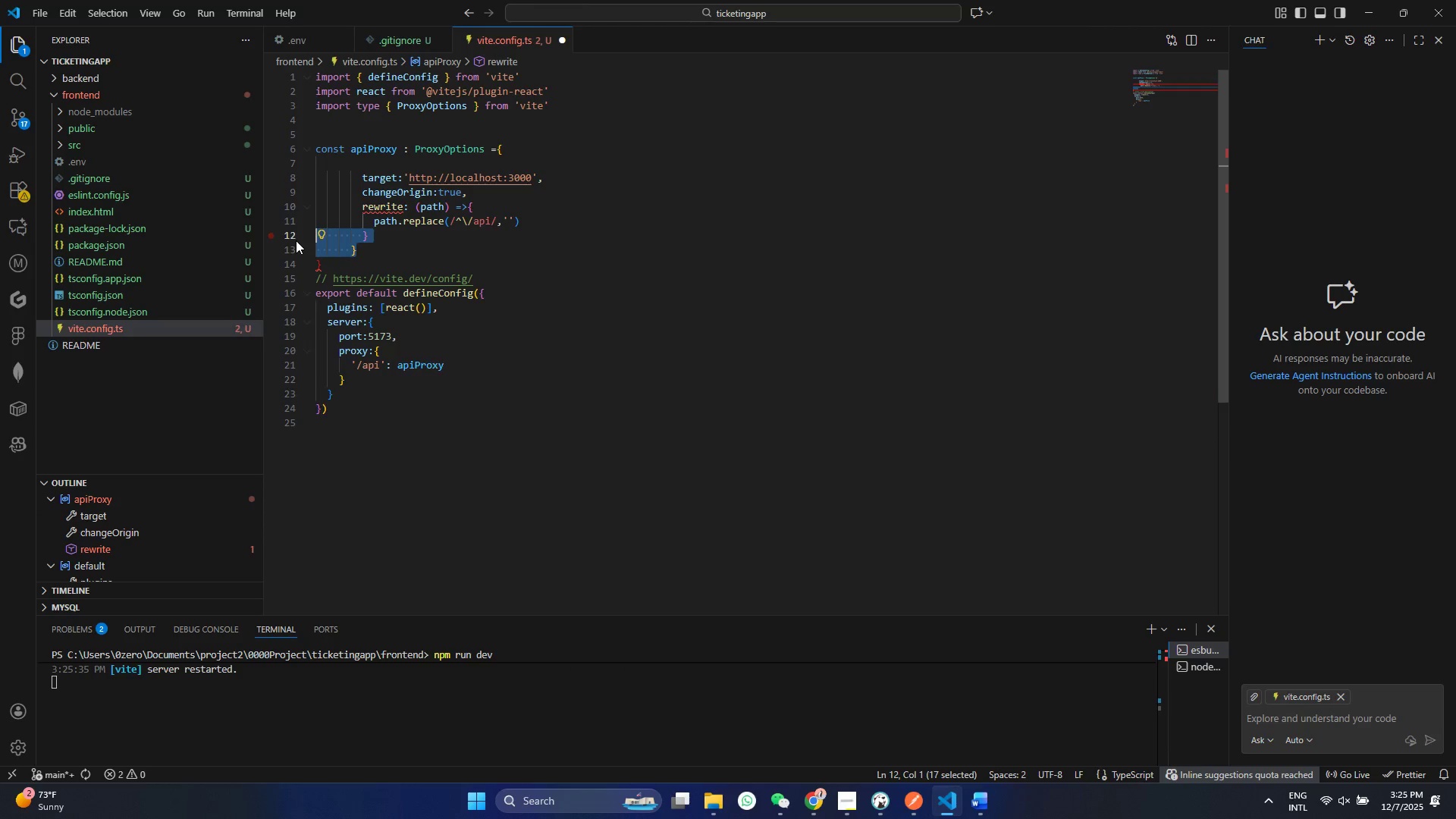 
key(Backspace)
 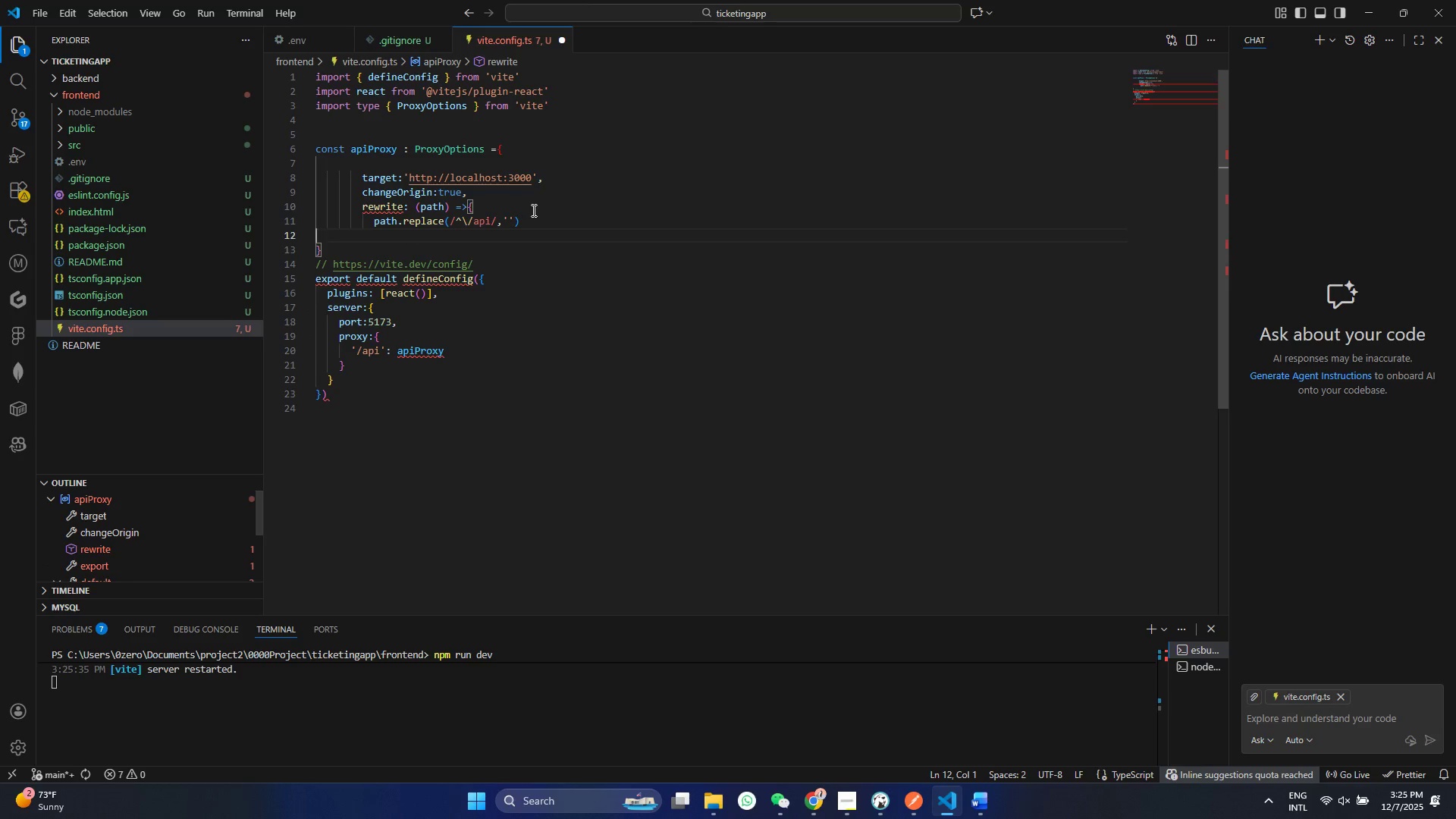 
double_click([526, 226])
 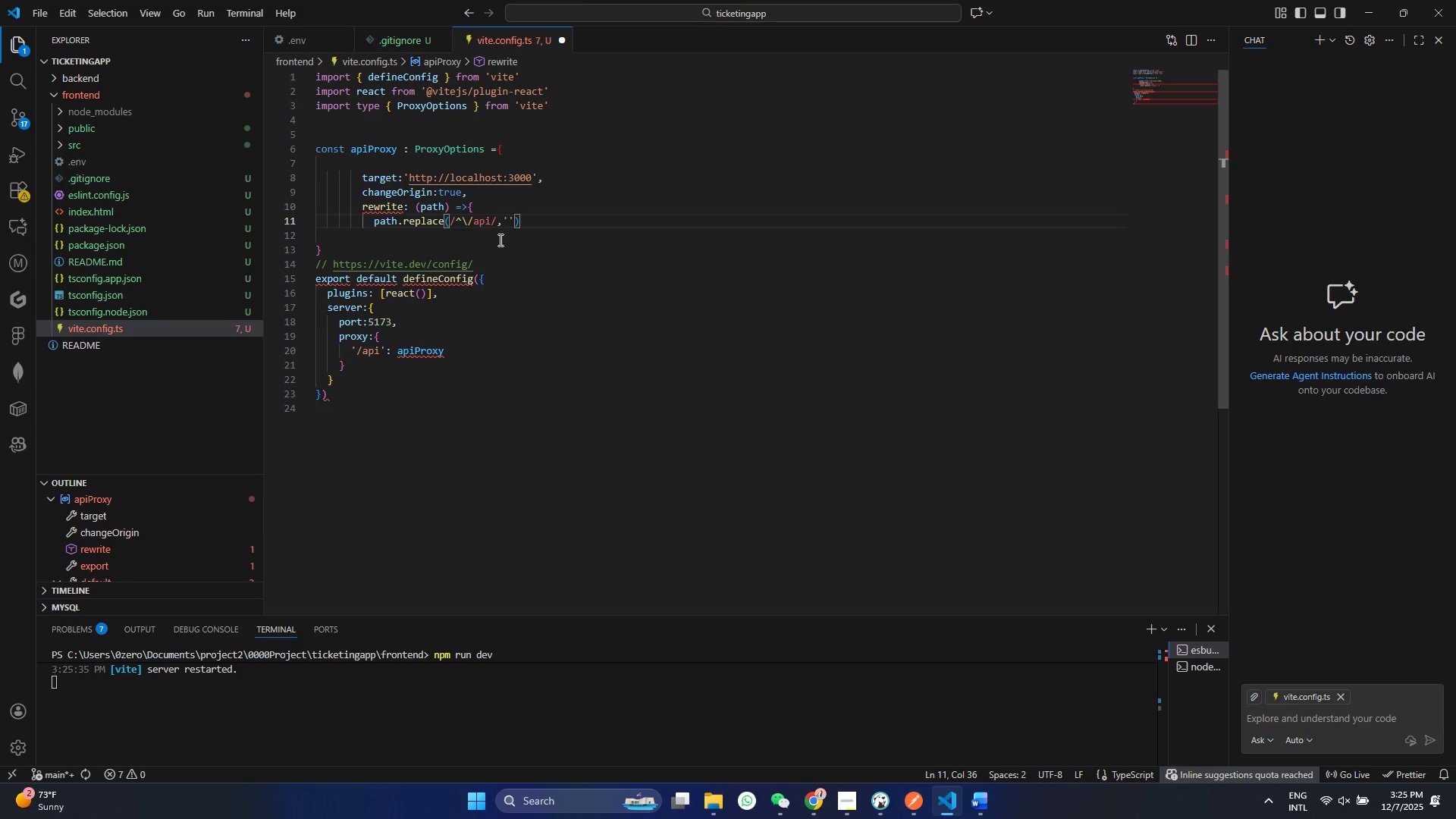 
key(Enter)
 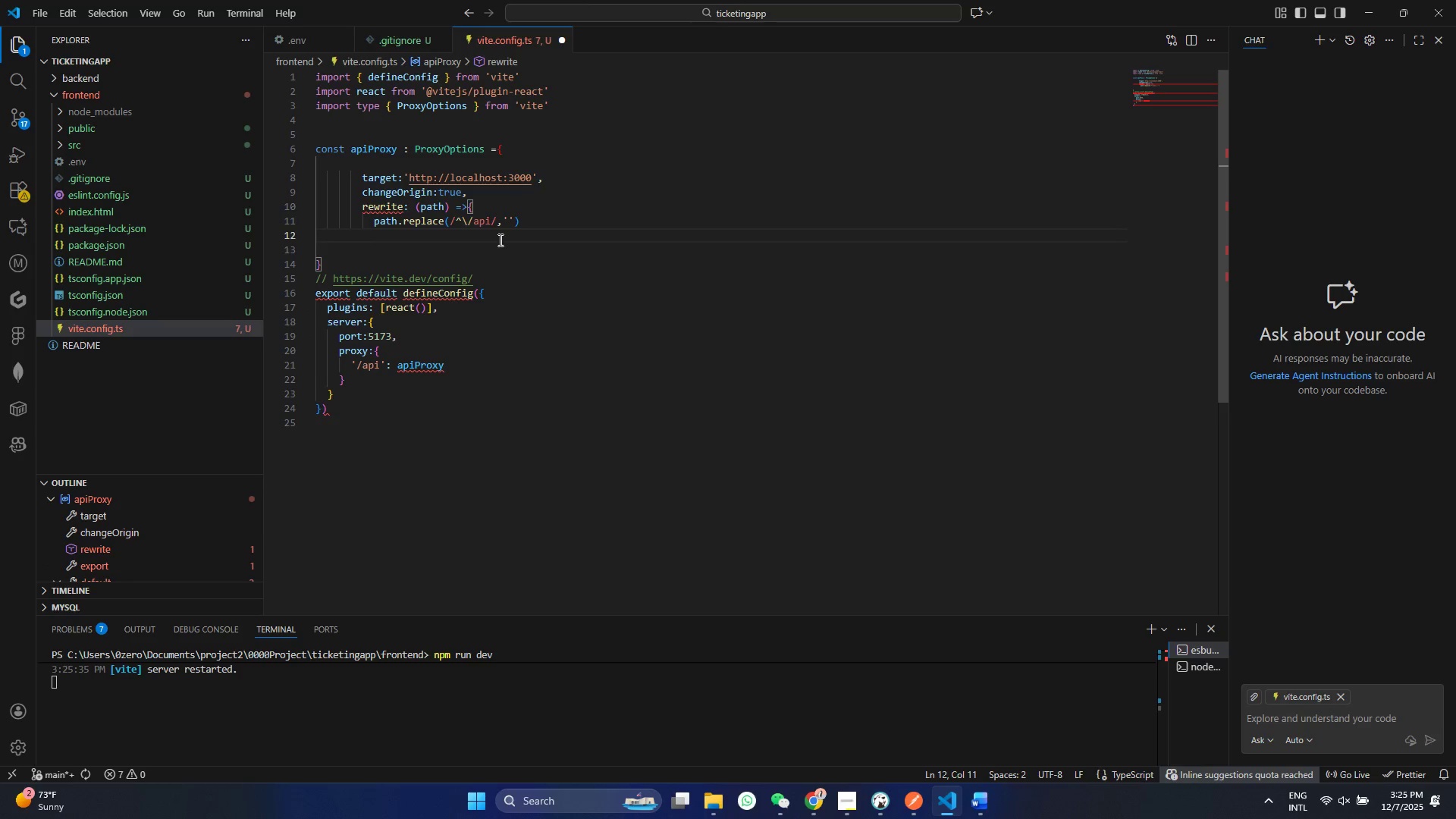 
key(Shift+BracketRight)
 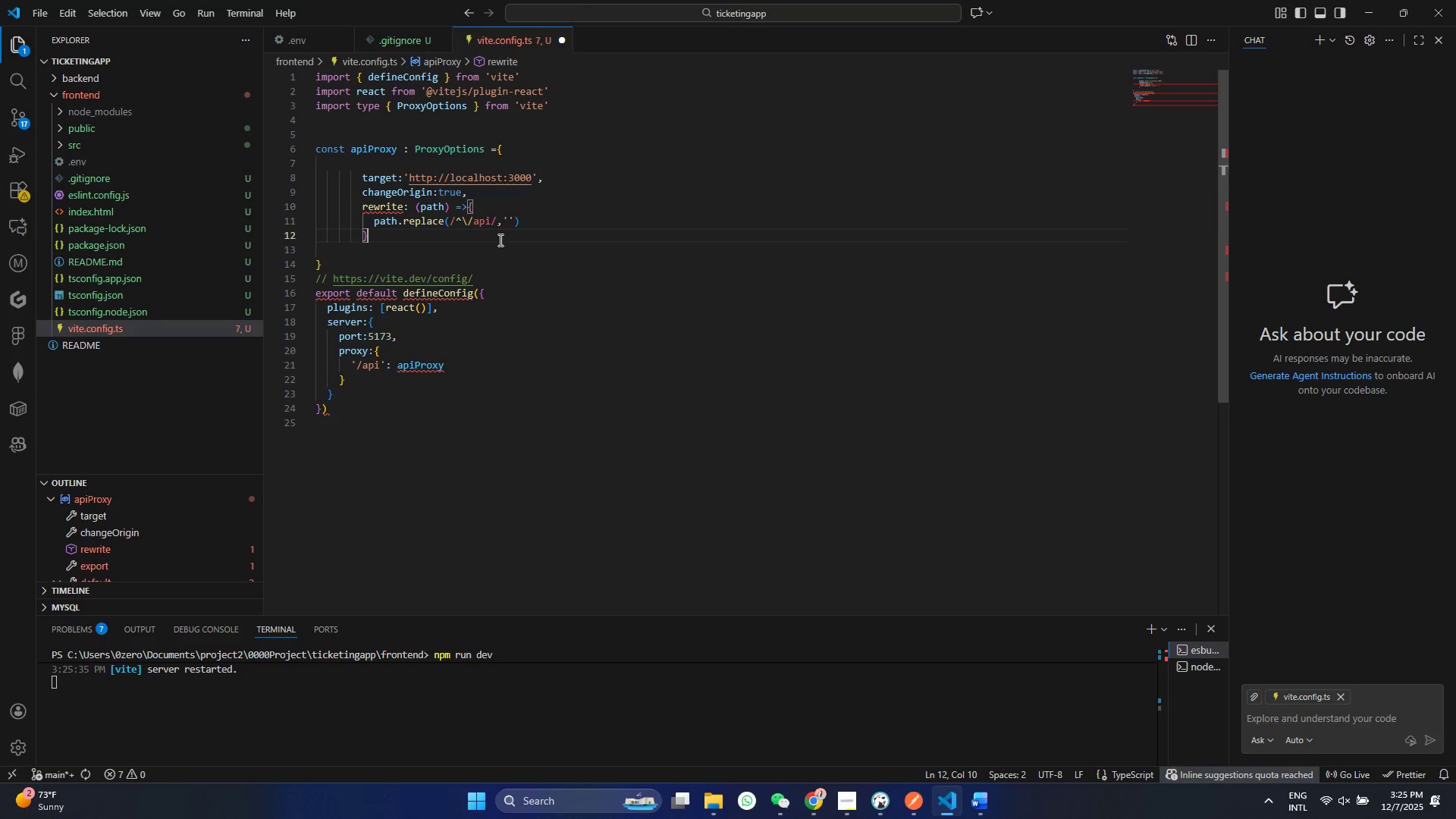 
key(Control+Shift+ControlLeft)
 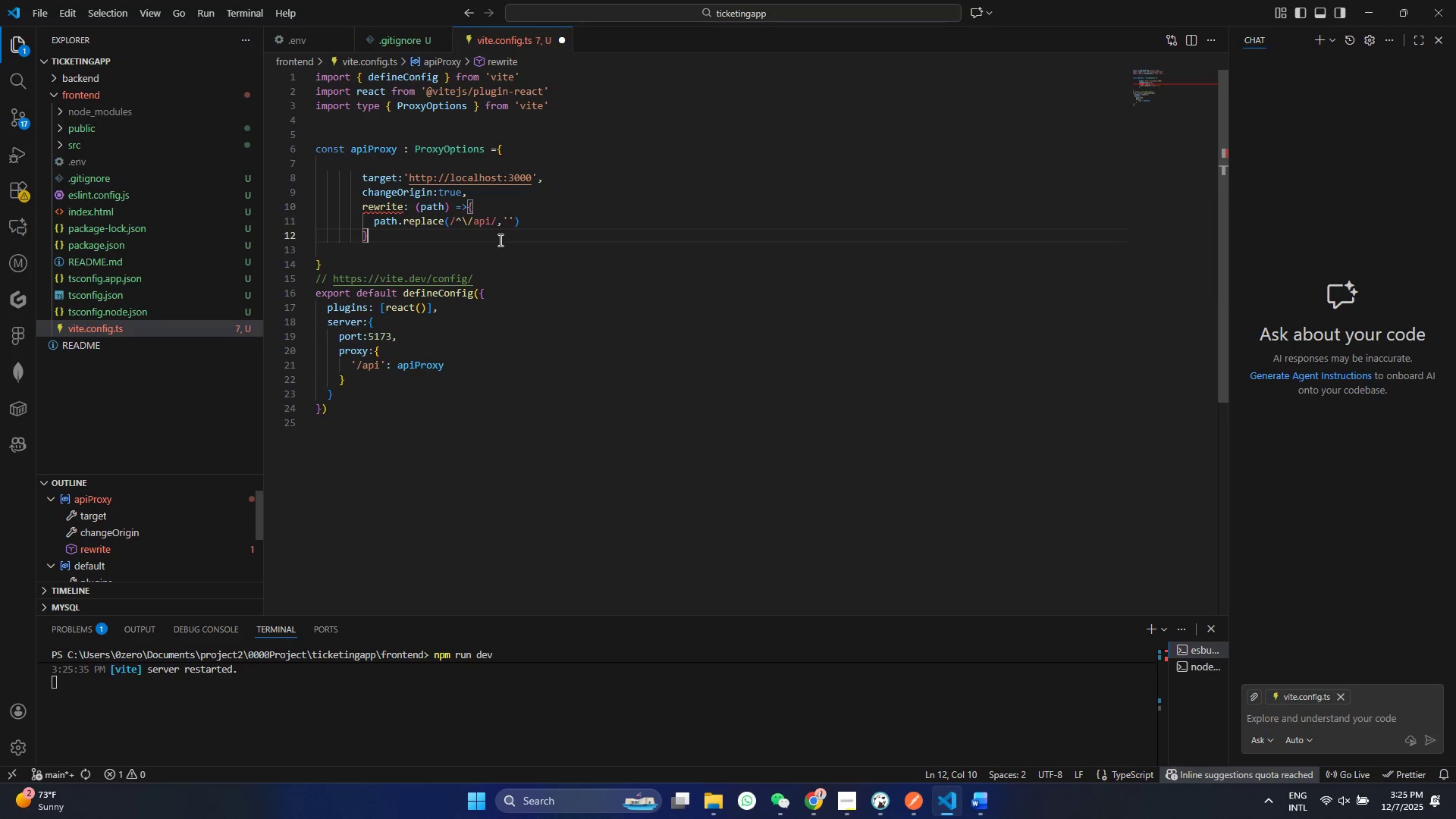 
key(S)
 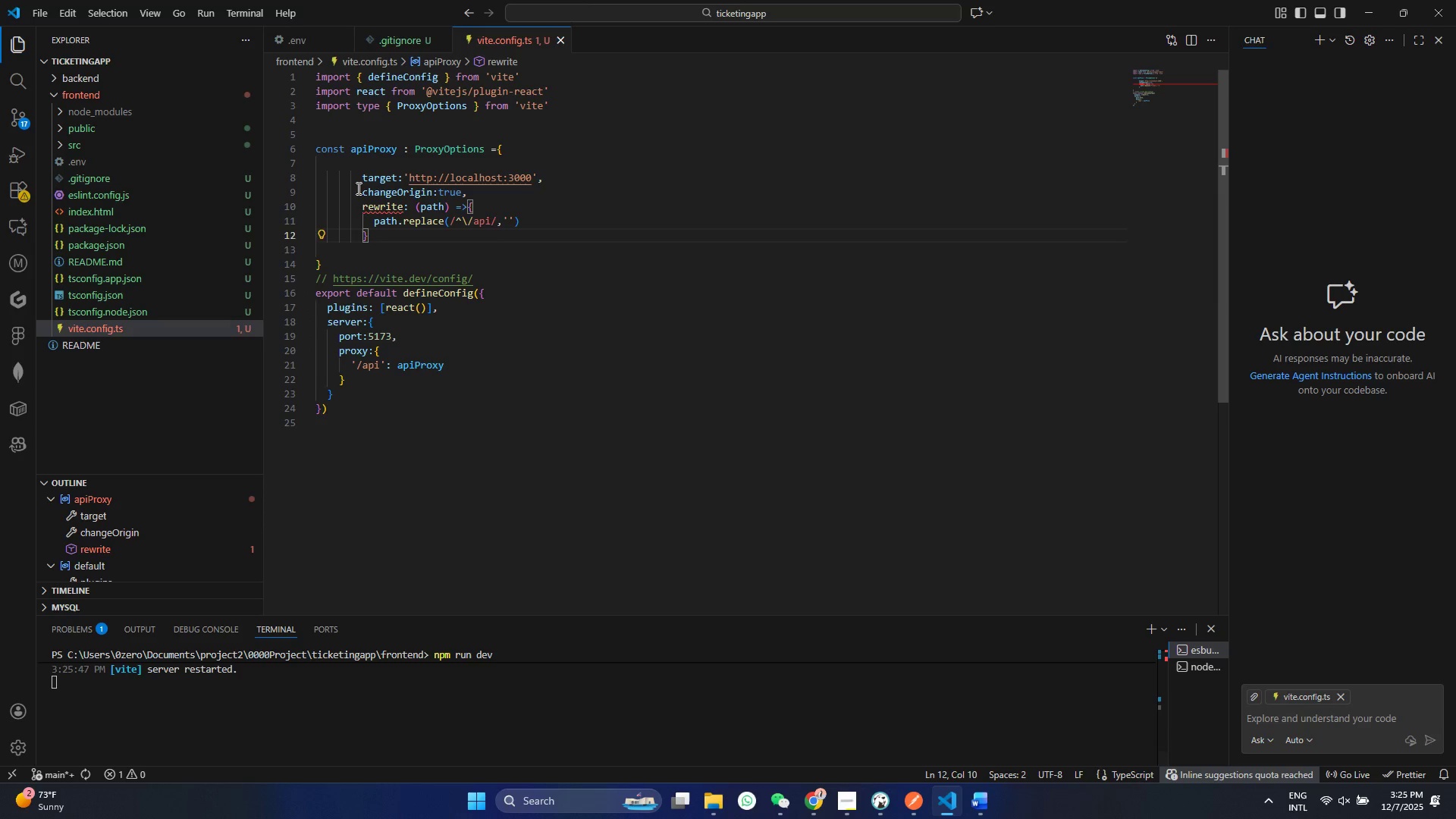 
left_click_drag(start_coordinate=[352, 237], to_coordinate=[314, 179])
 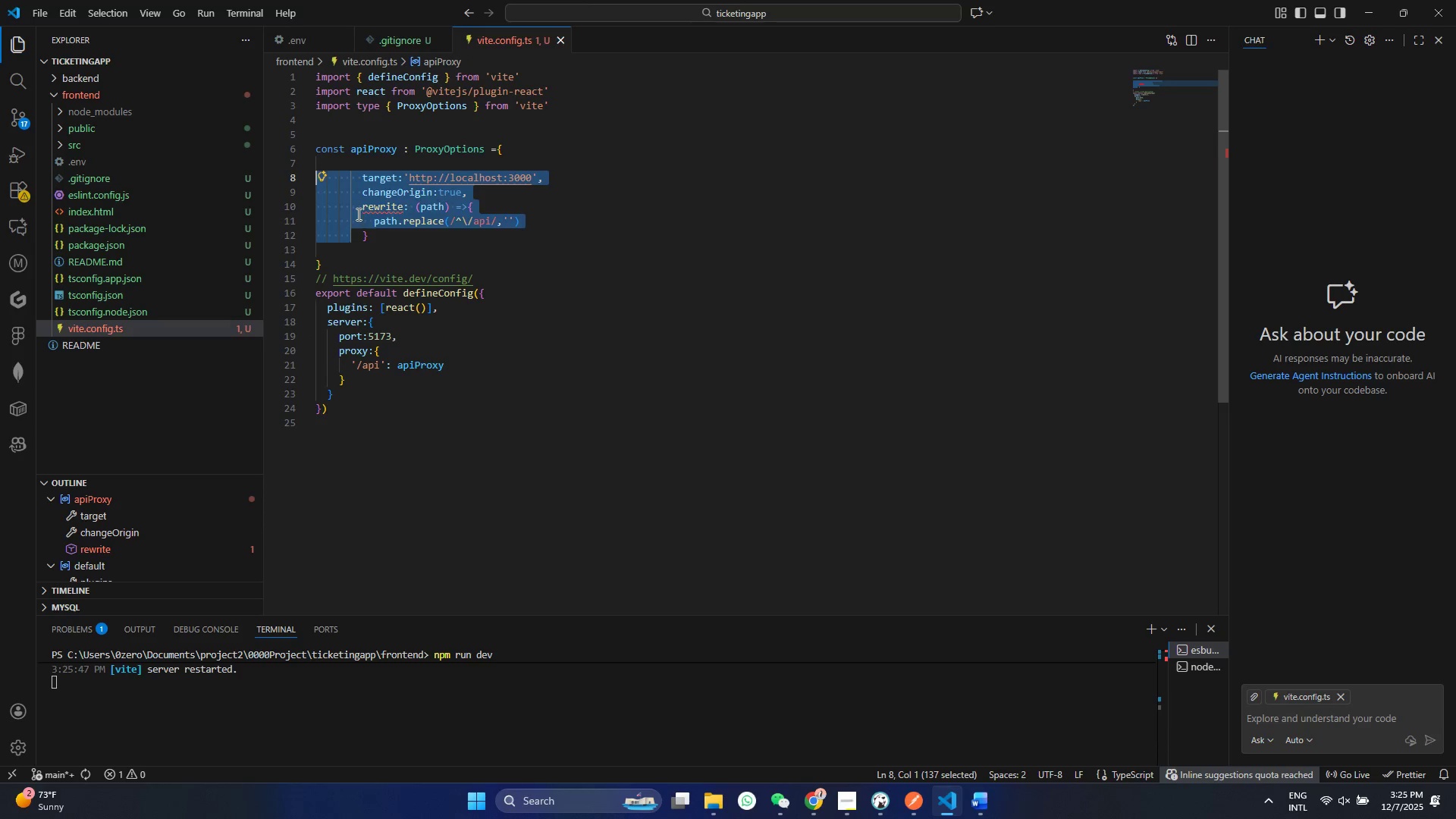 
left_click([357, 214])
 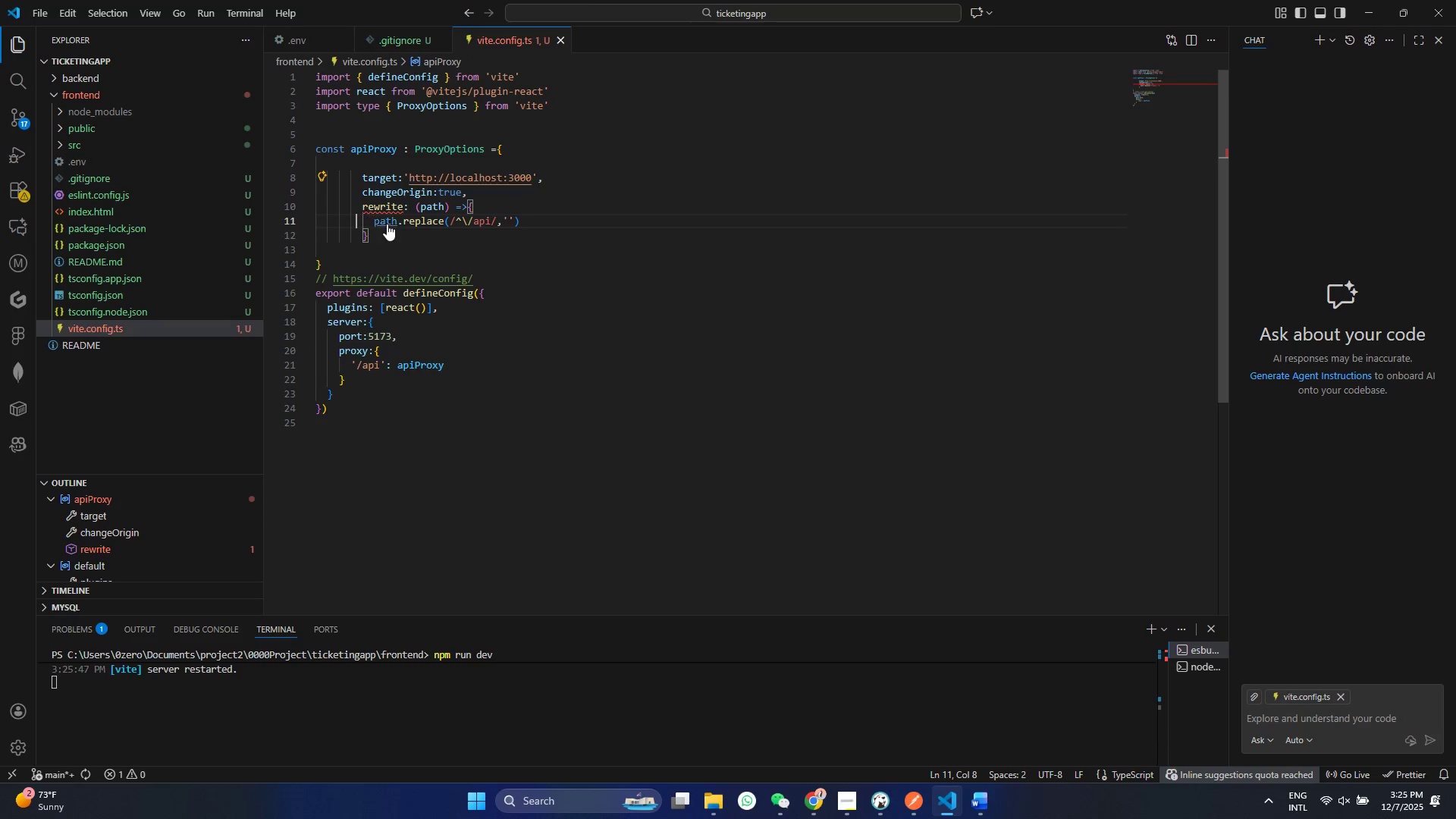 
key(Control+A)
 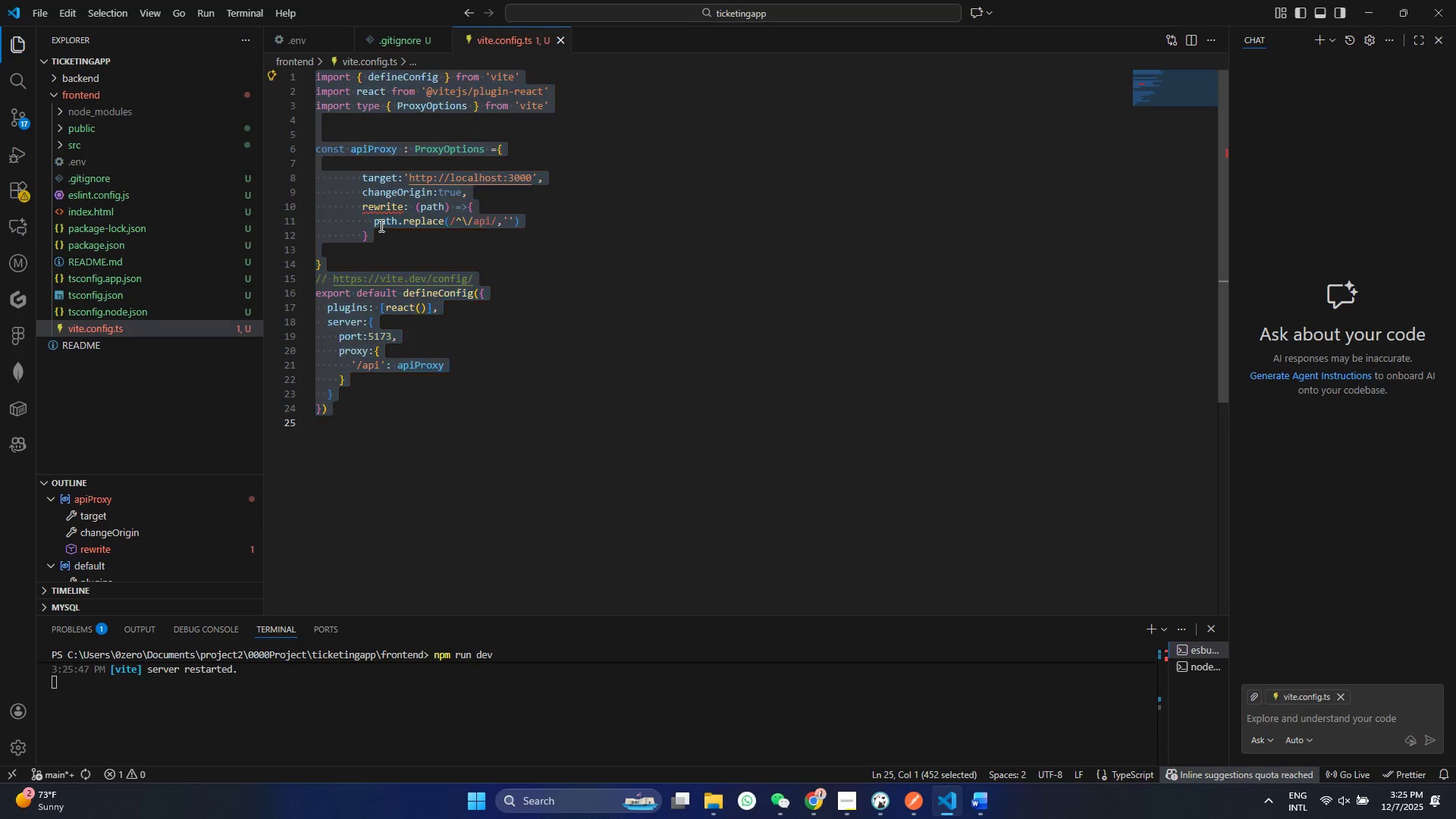 
right_click([380, 225])
 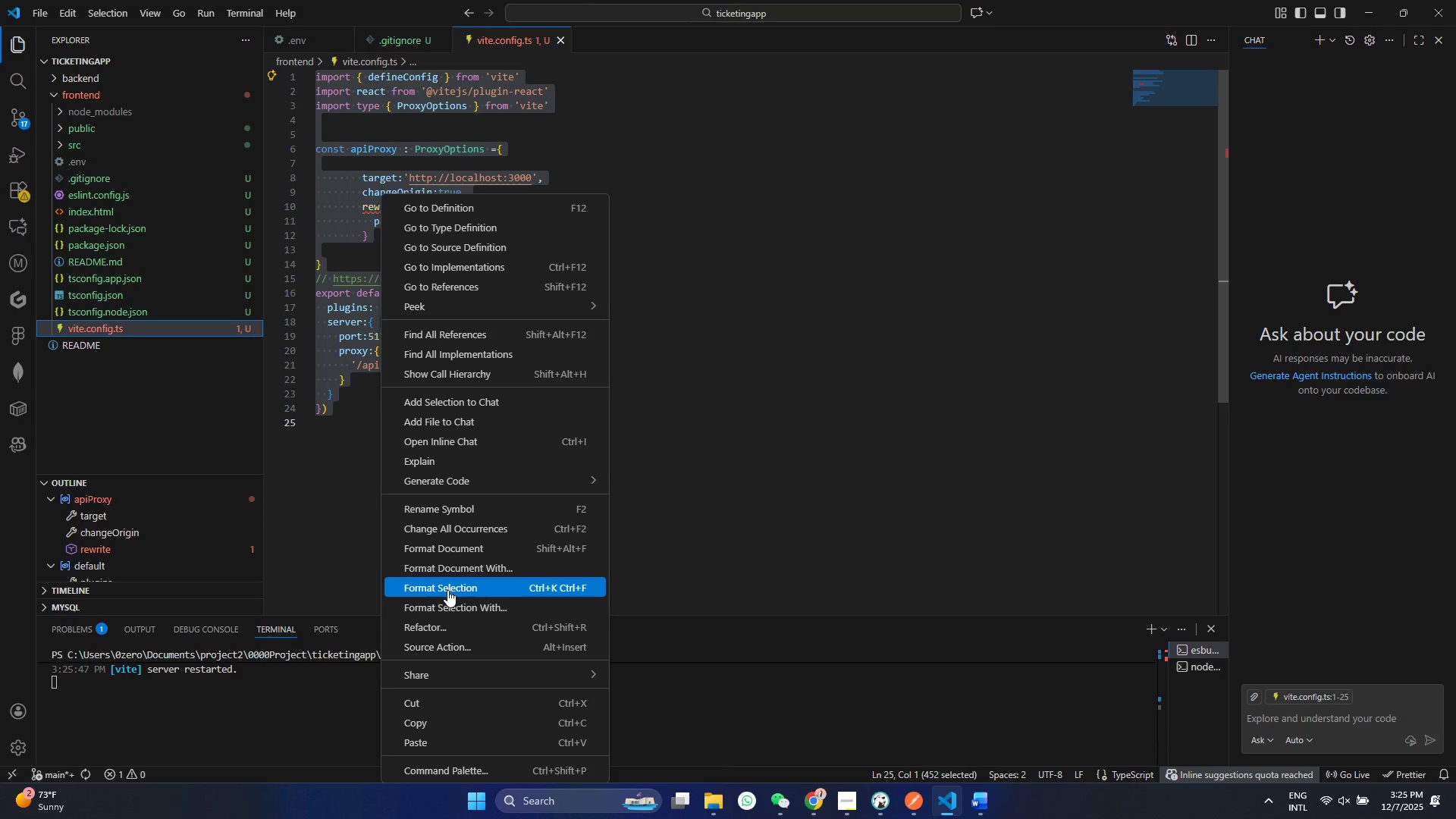 
left_click([443, 589])
 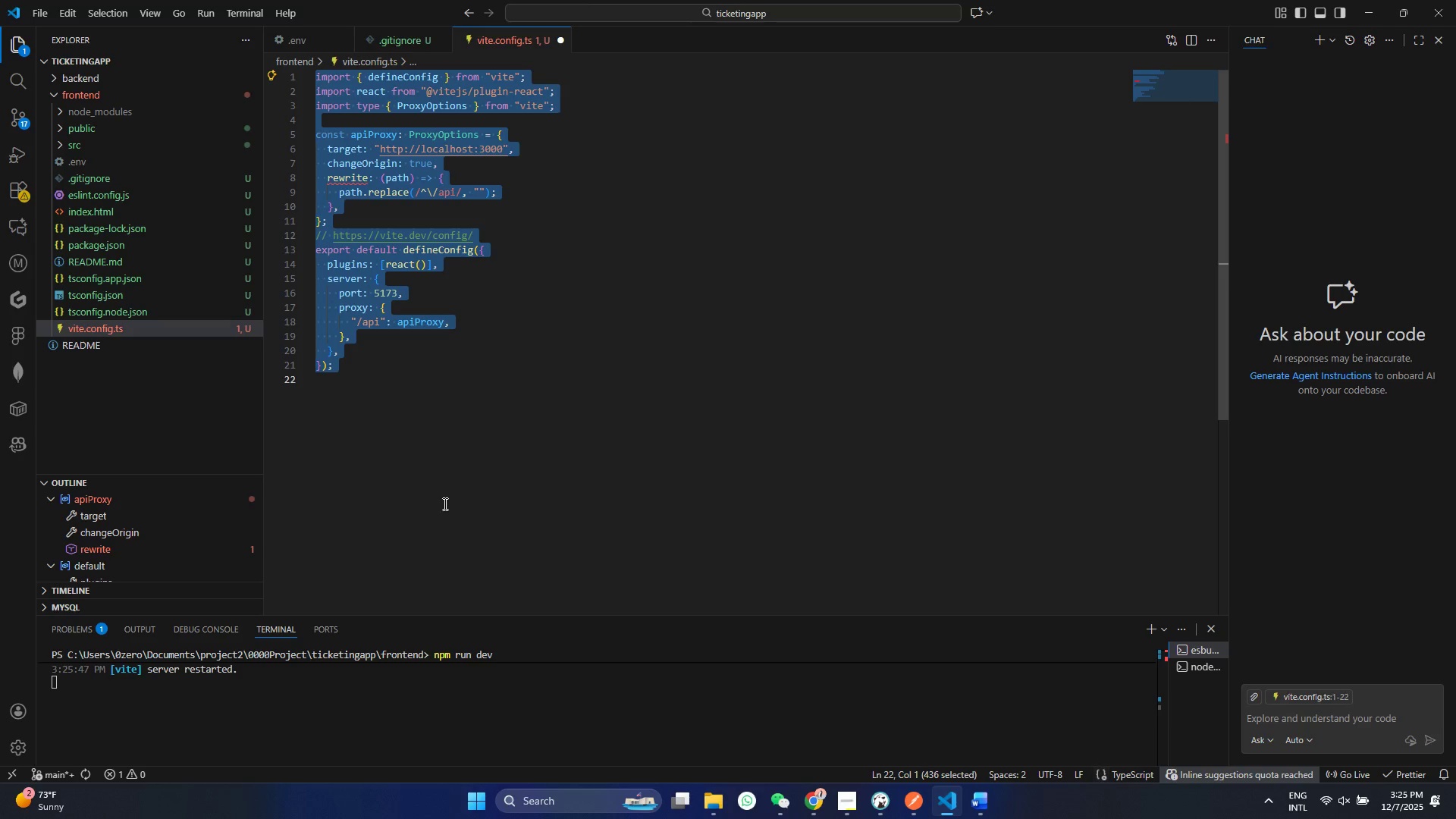 
left_click([442, 491])
 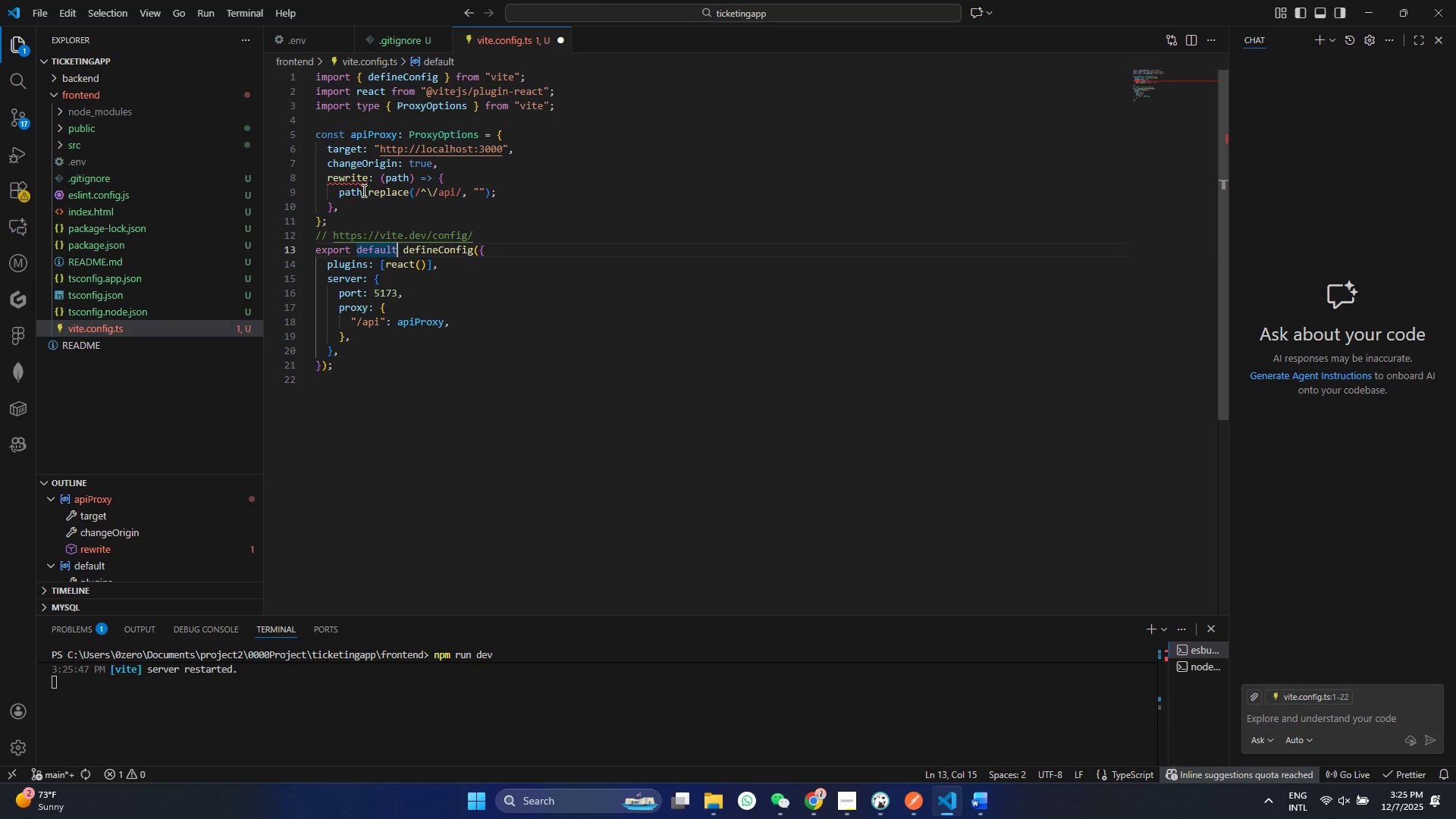 
triple_click([359, 180])
 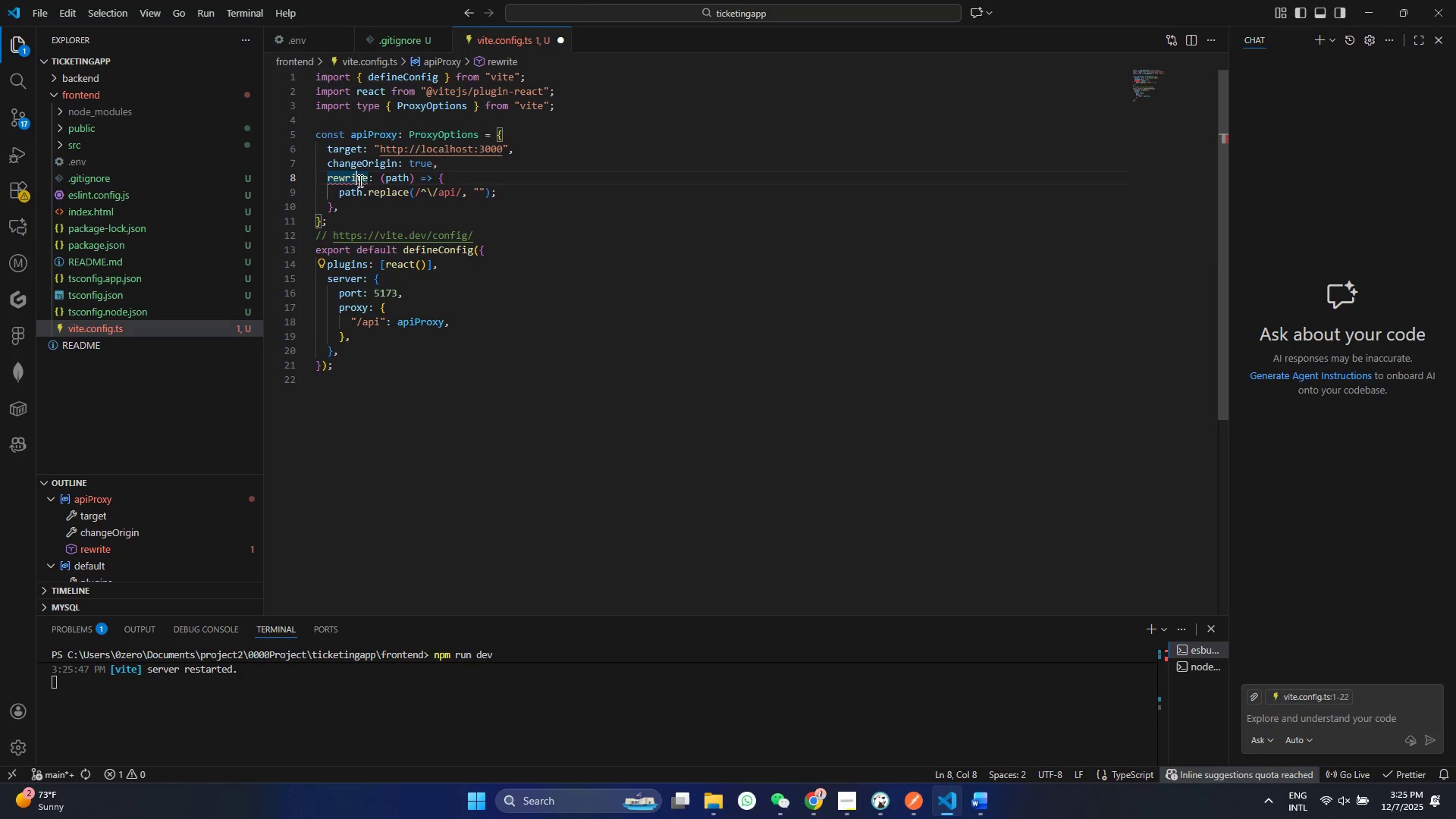 
triple_click([359, 180])
 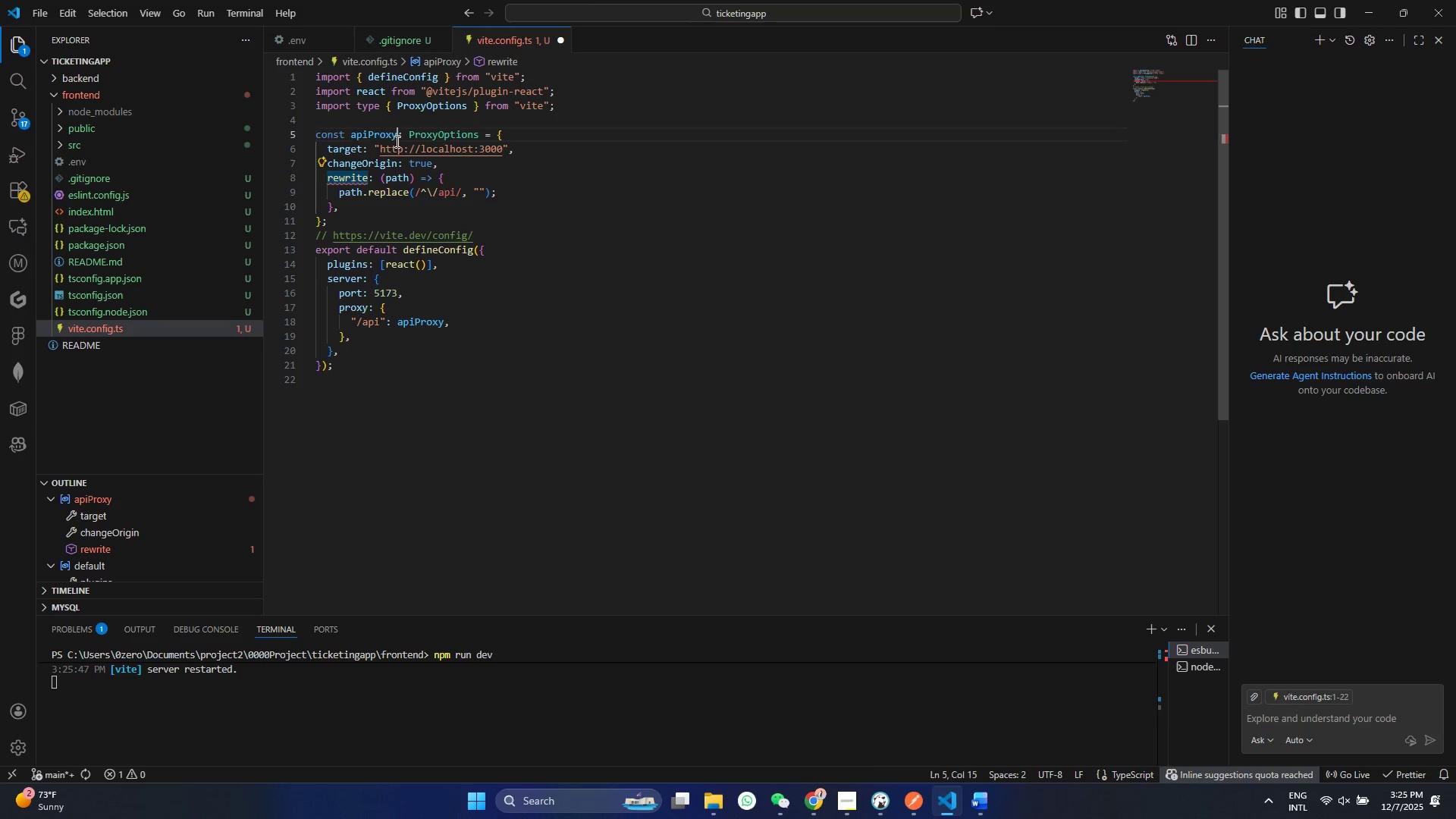 
triple_click([396, 141])
 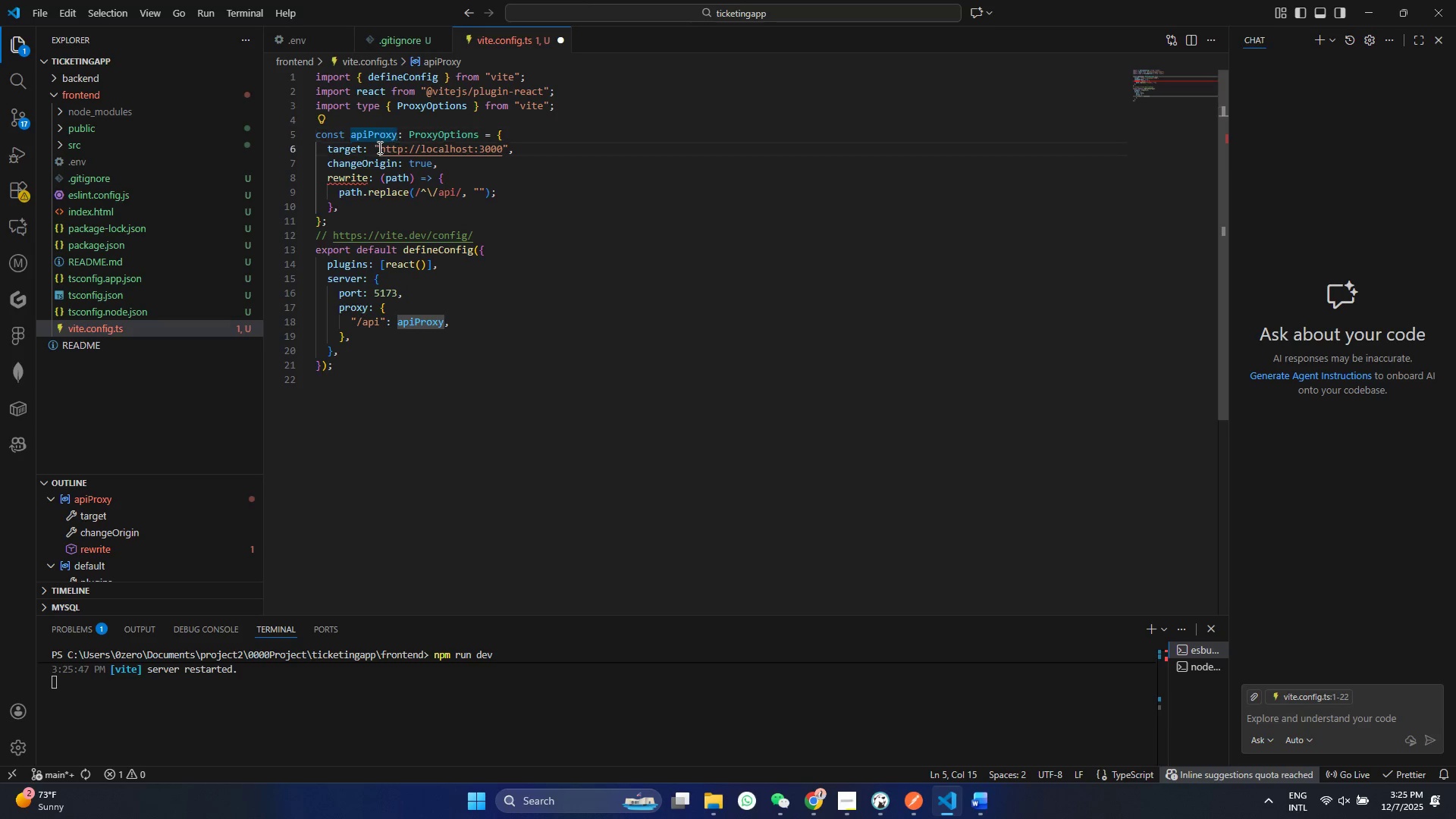 
triple_click([378, 147])
 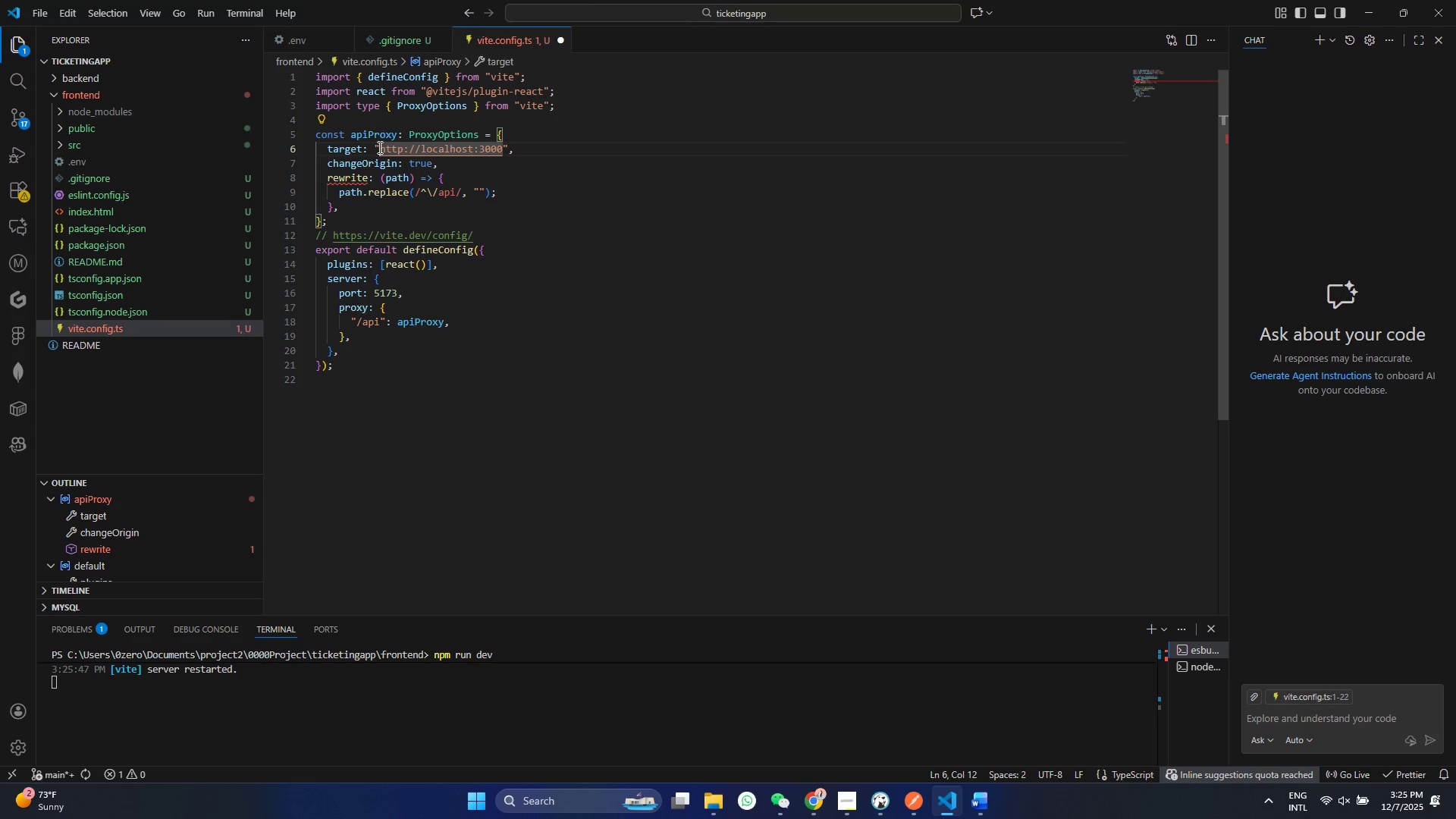 
left_click_drag(start_coordinate=[378, 147], to_coordinate=[499, 152])
 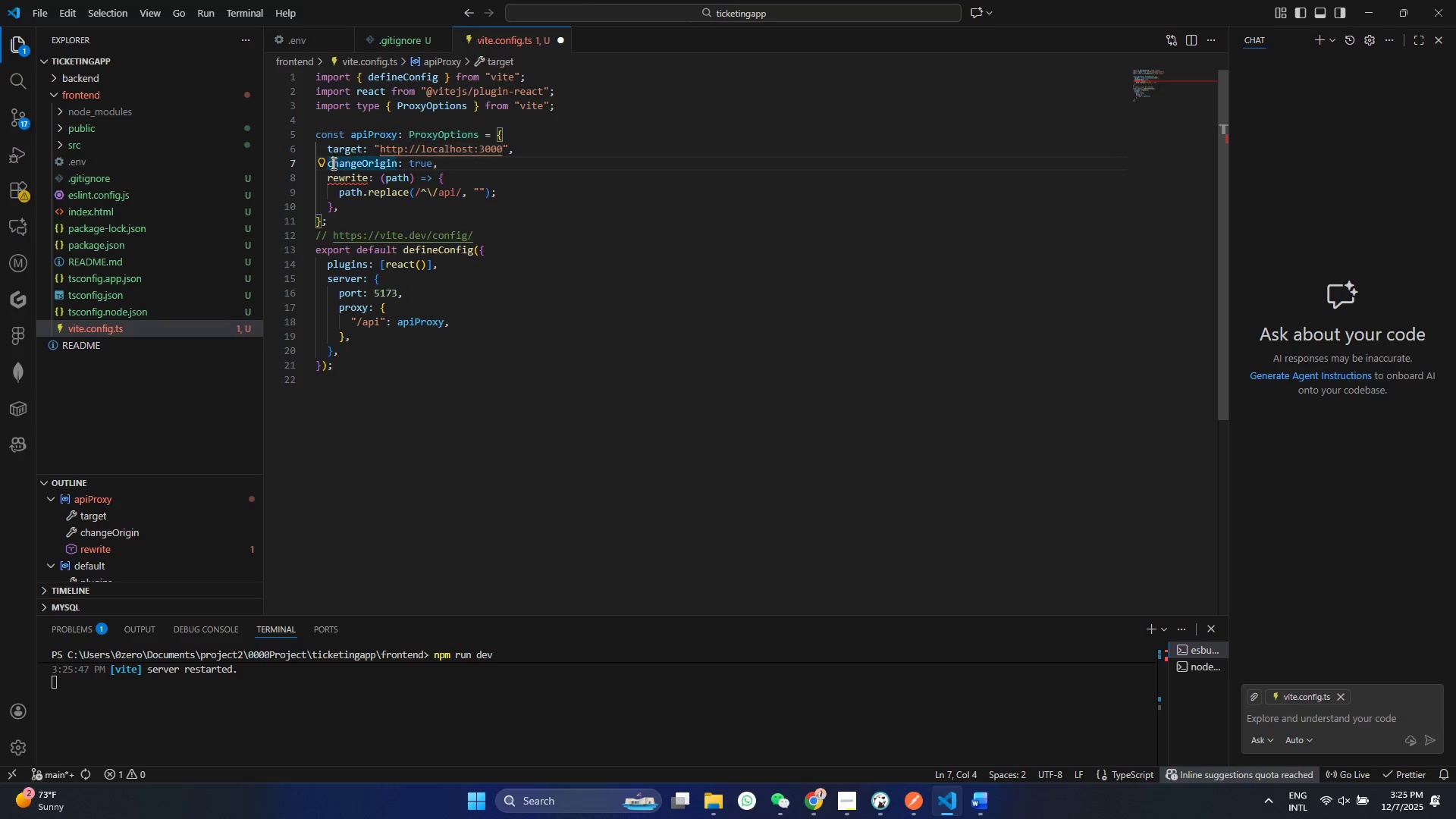 
left_click([499, 152])
 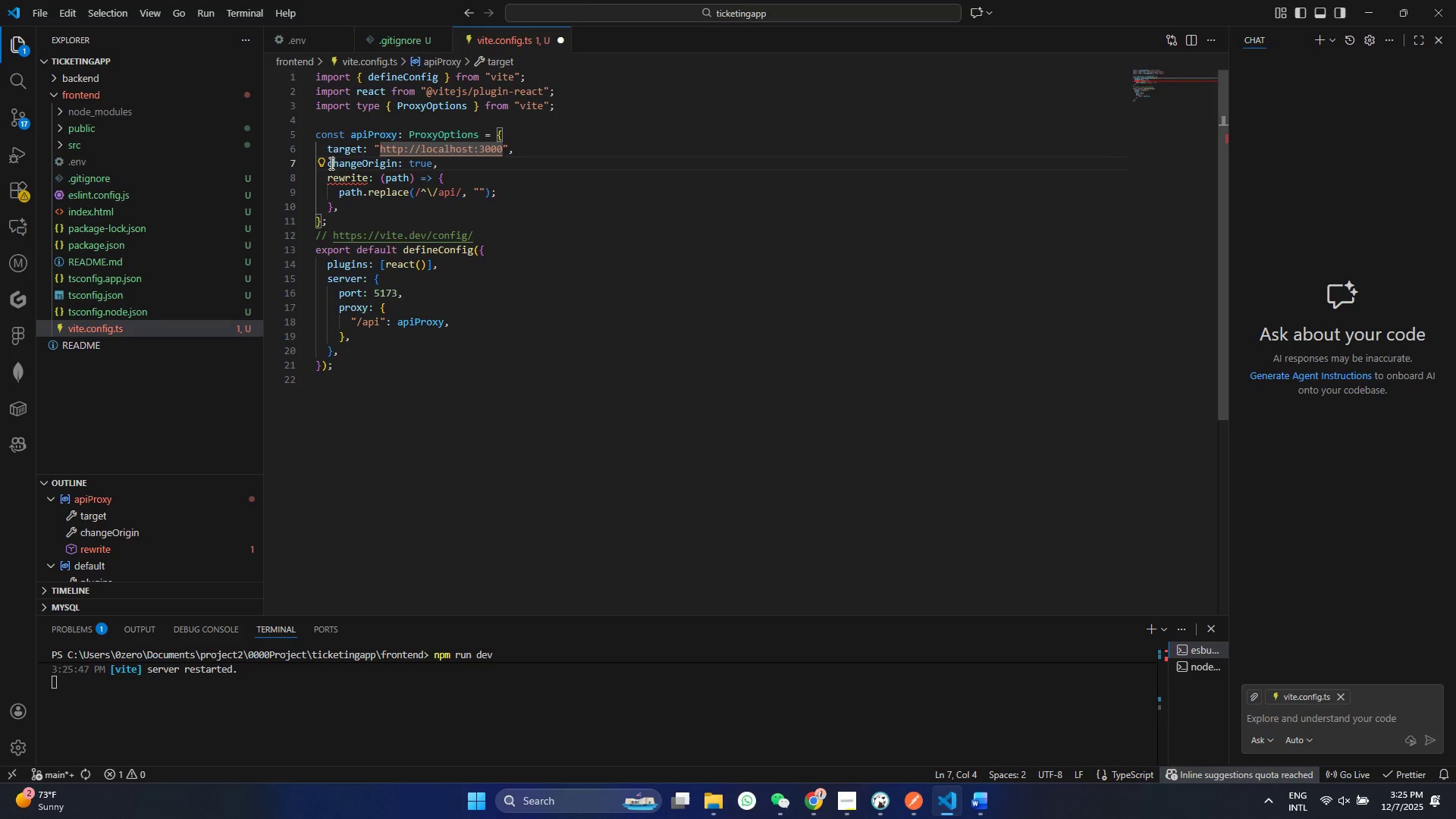 
left_click([330, 163])
 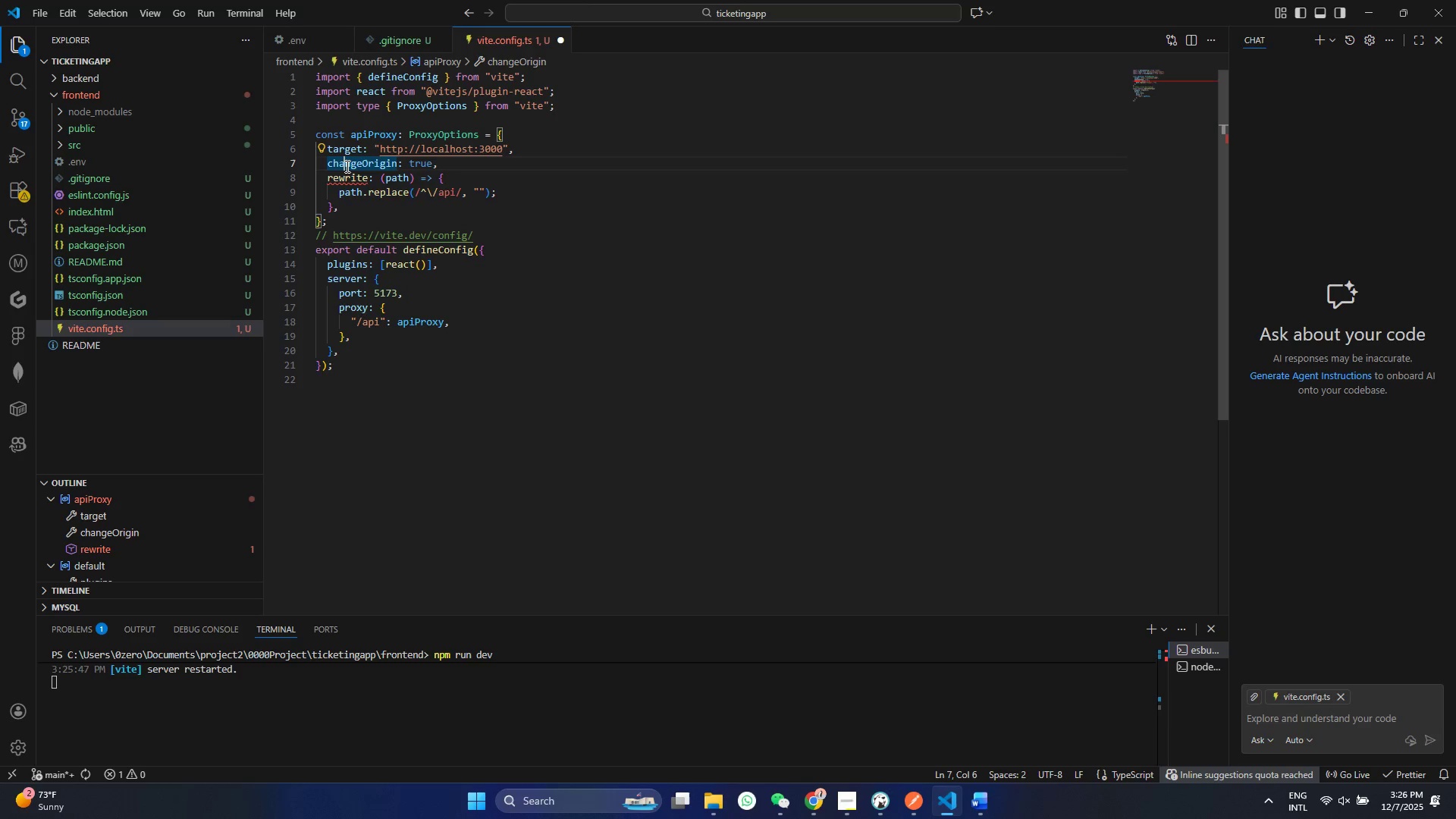 
double_click([346, 166])
 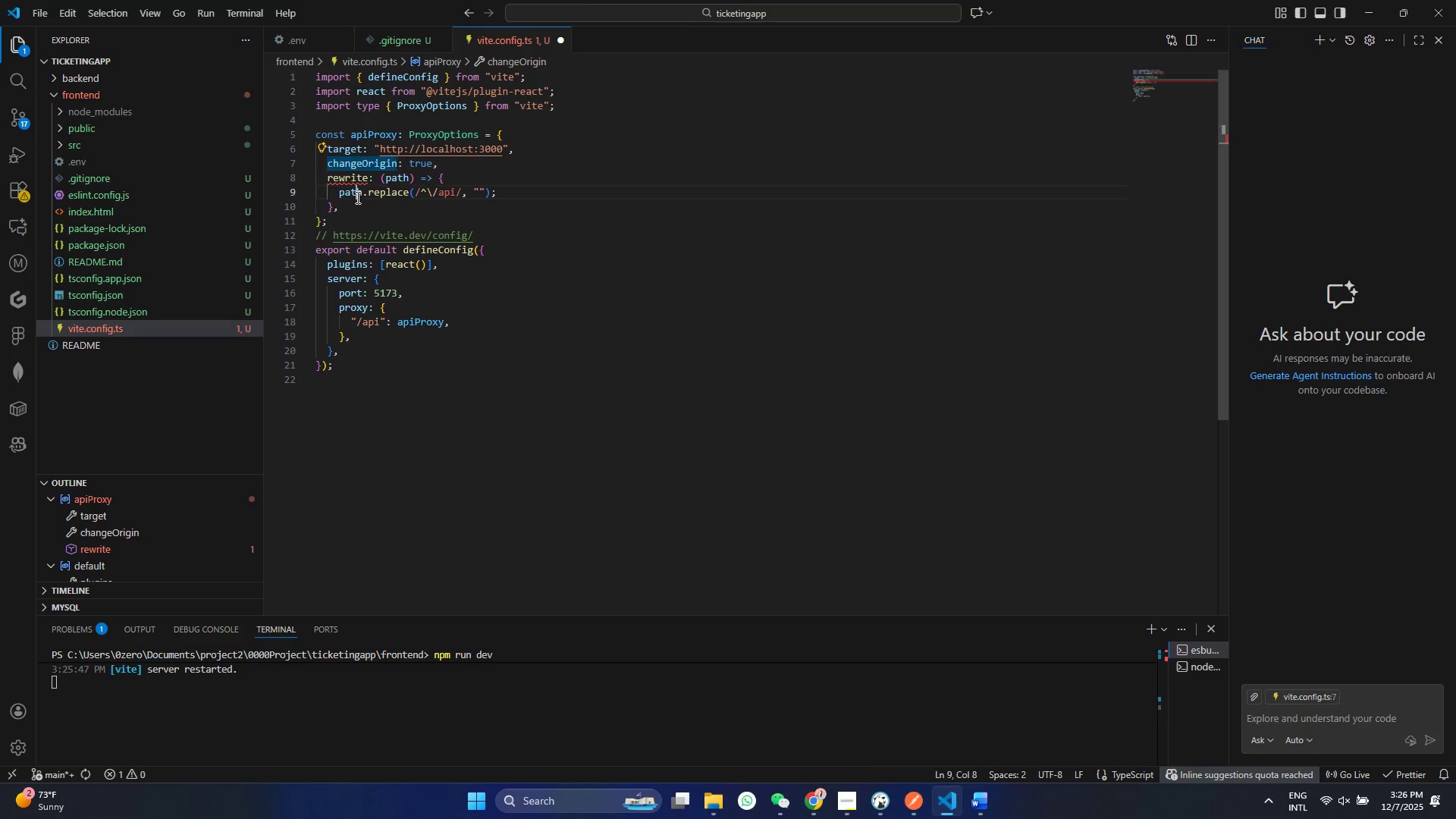 
left_click([356, 197])
 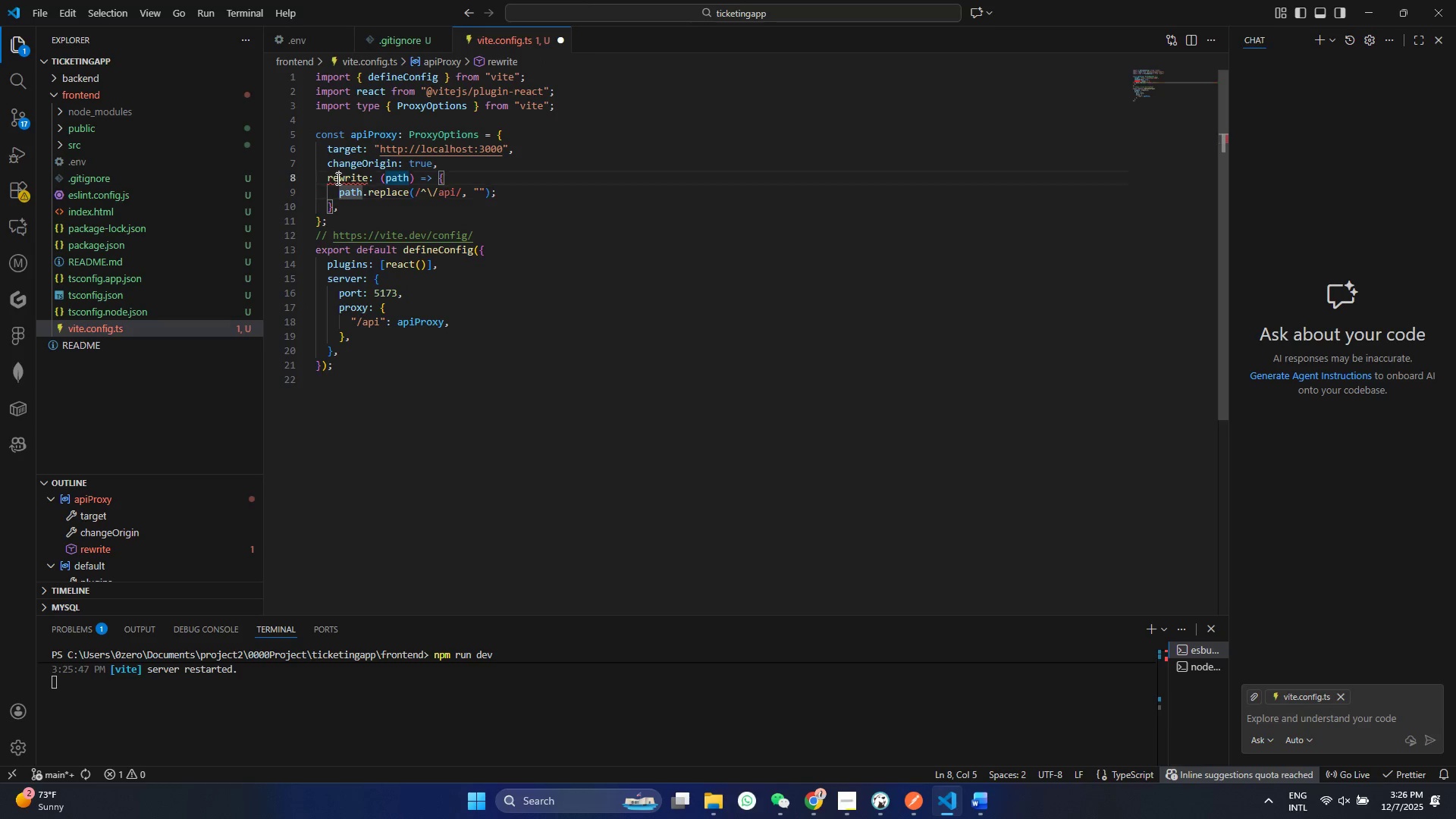 
double_click([337, 178])
 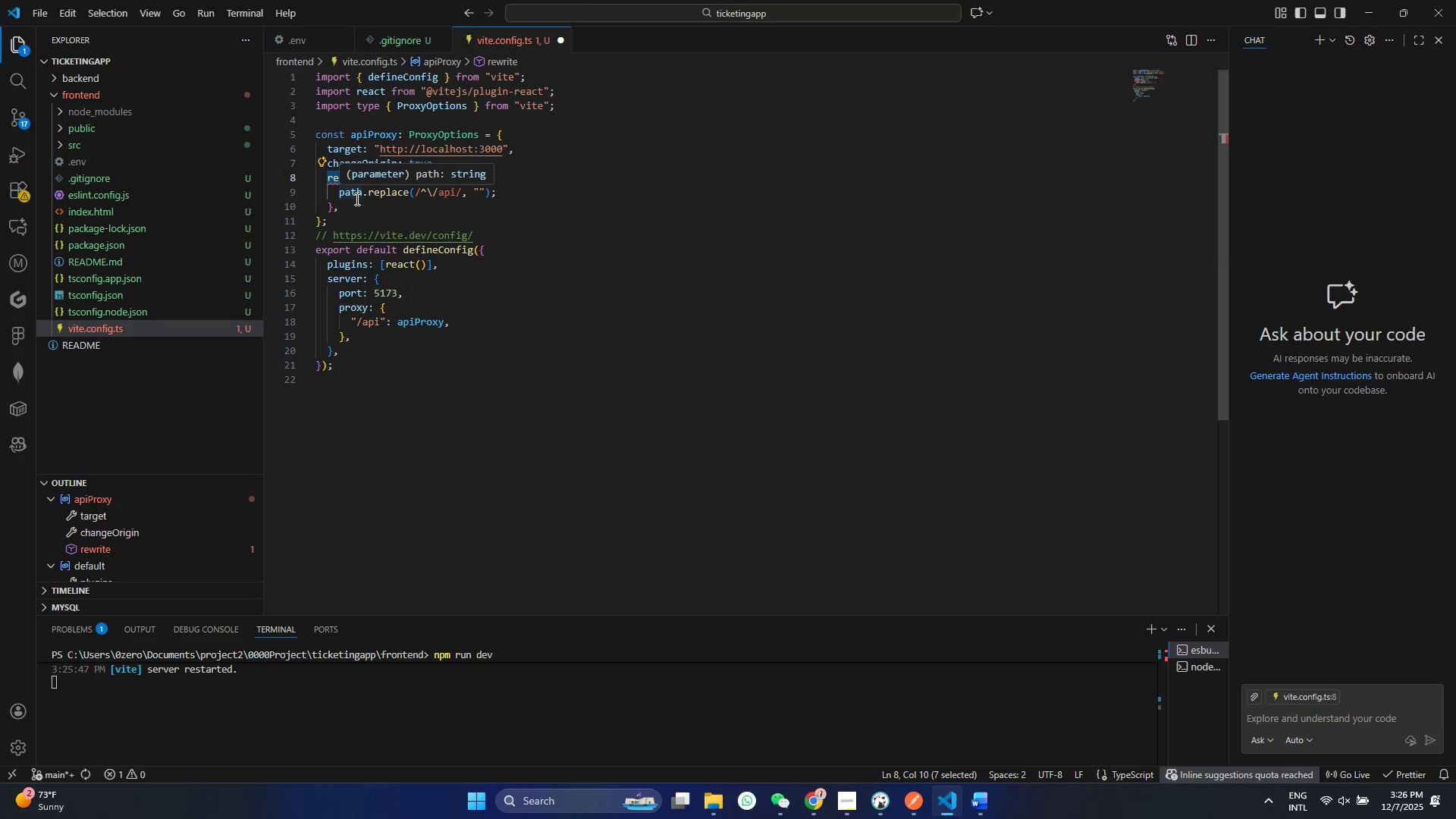 
left_click([356, 199])
 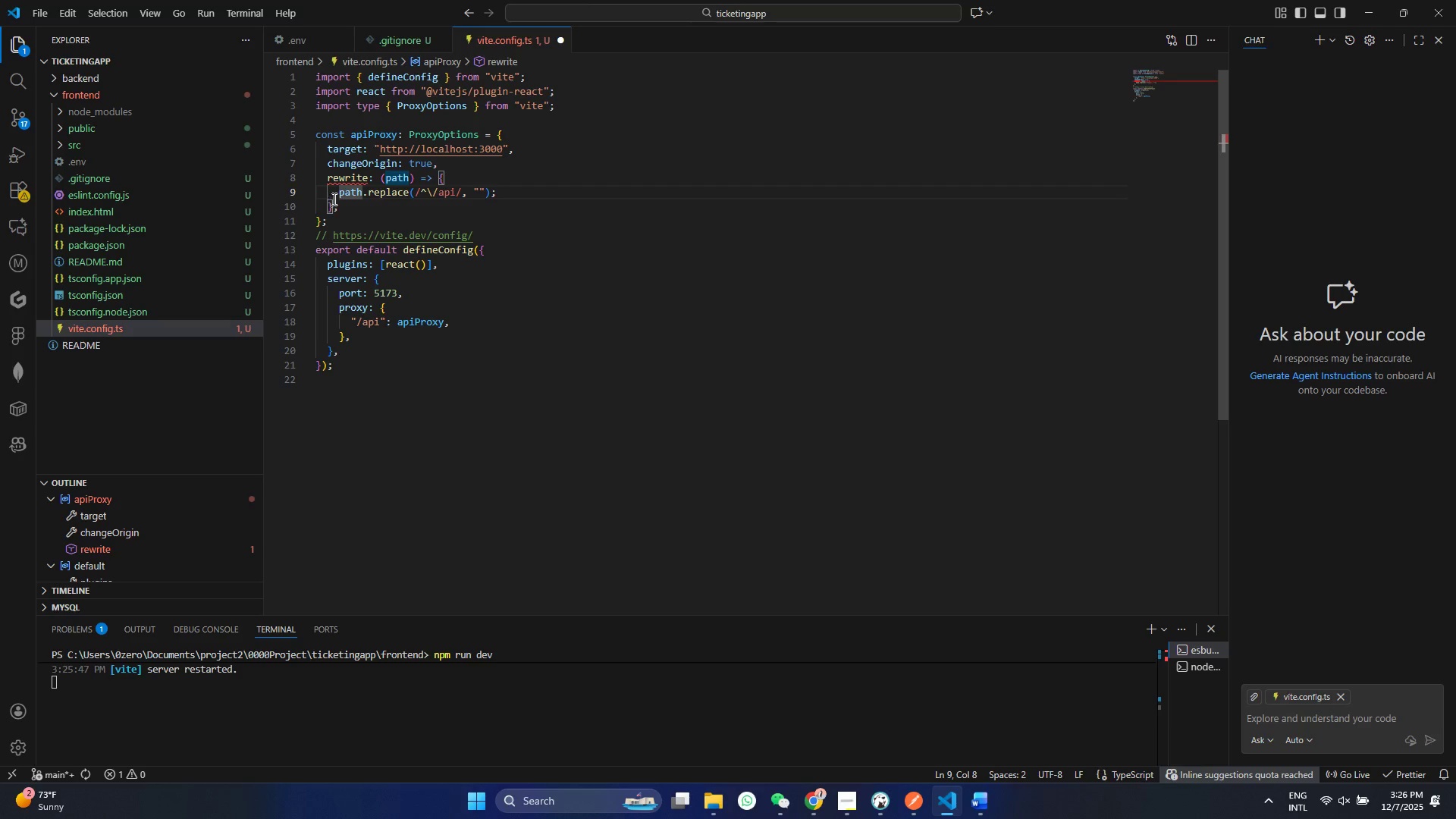 
left_click([335, 197])
 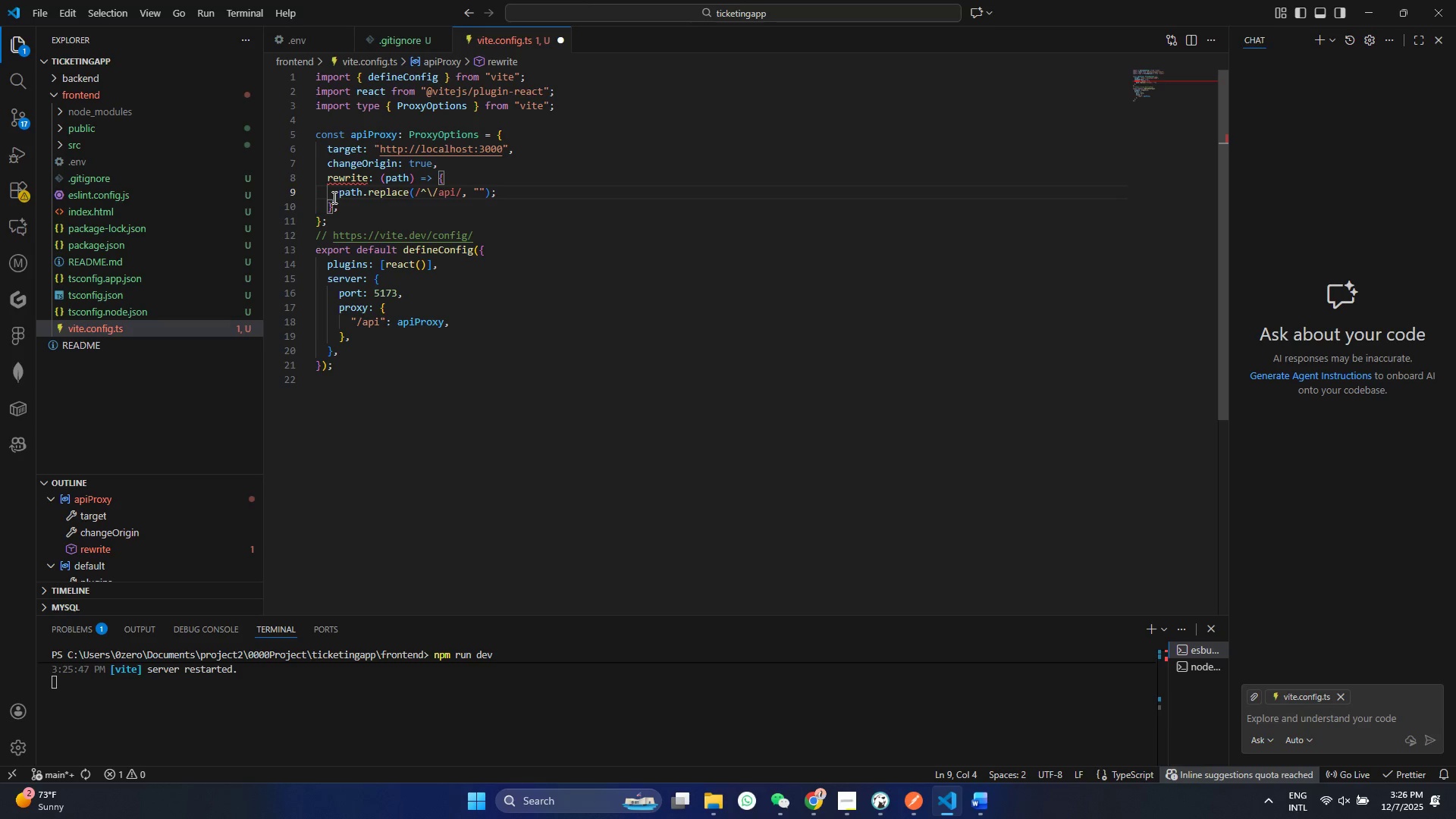 
key(Backspace)
 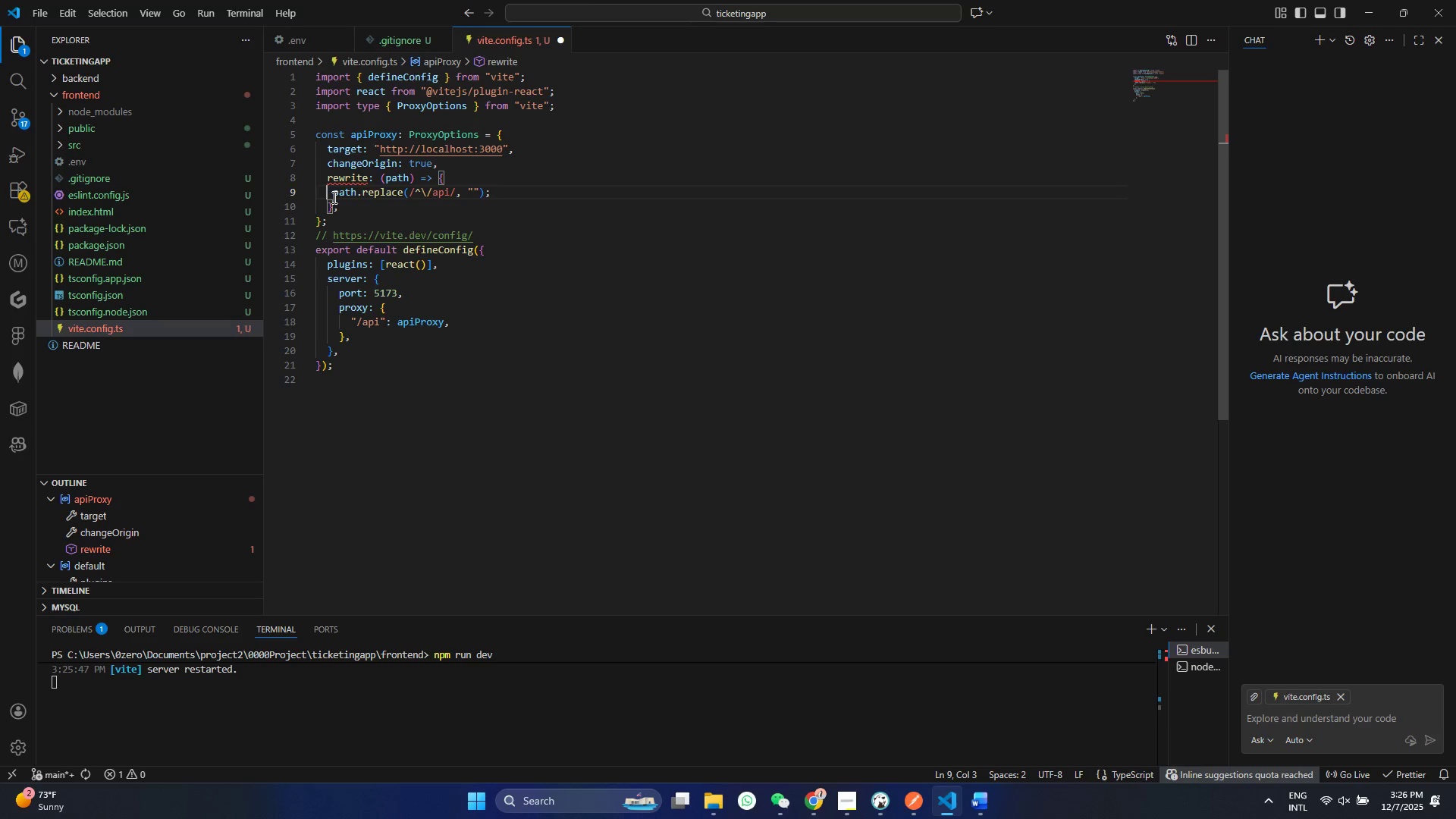 
key(Backspace)
 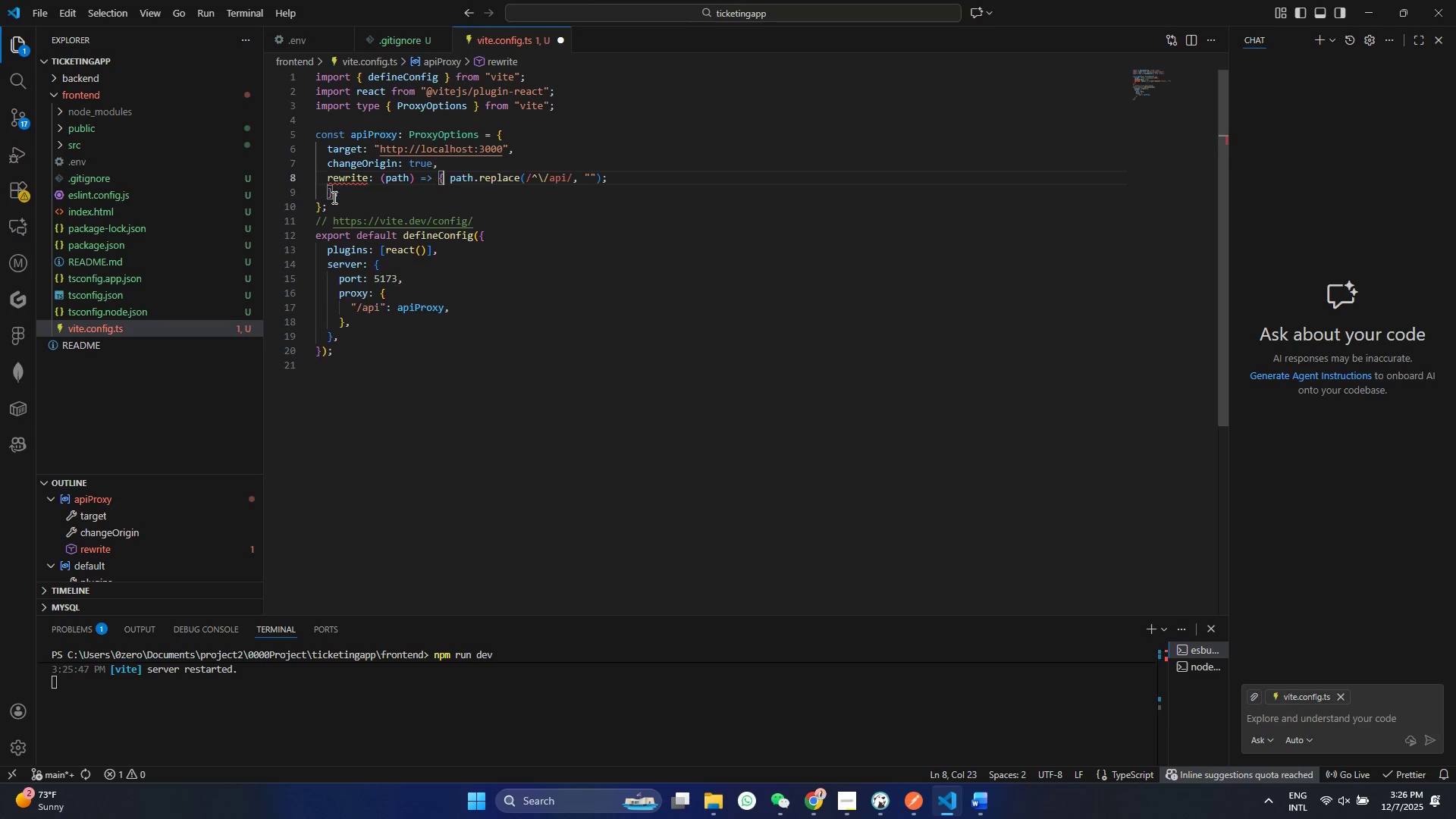 
key(Backspace)
 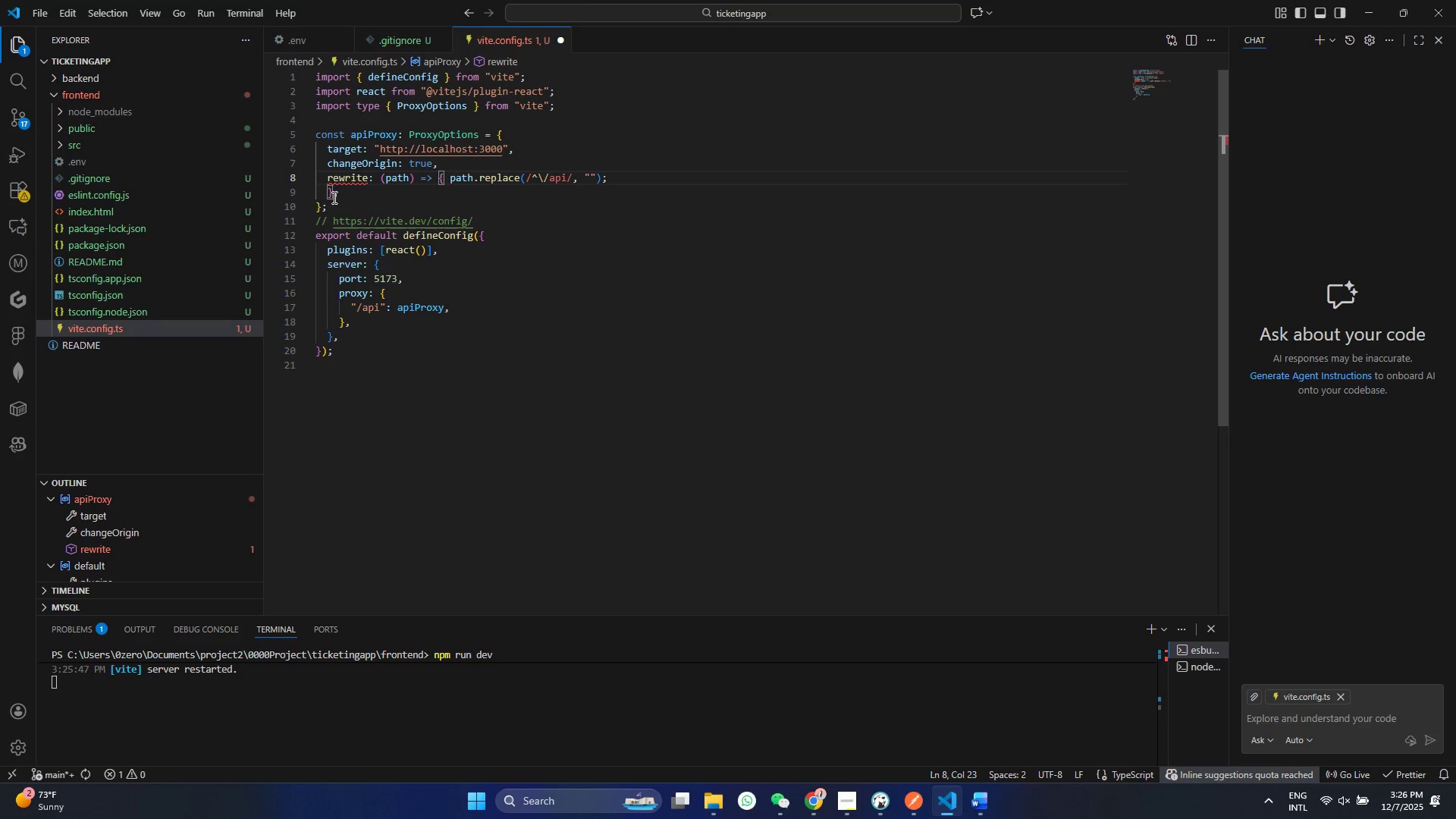 
left_click([326, 192])
 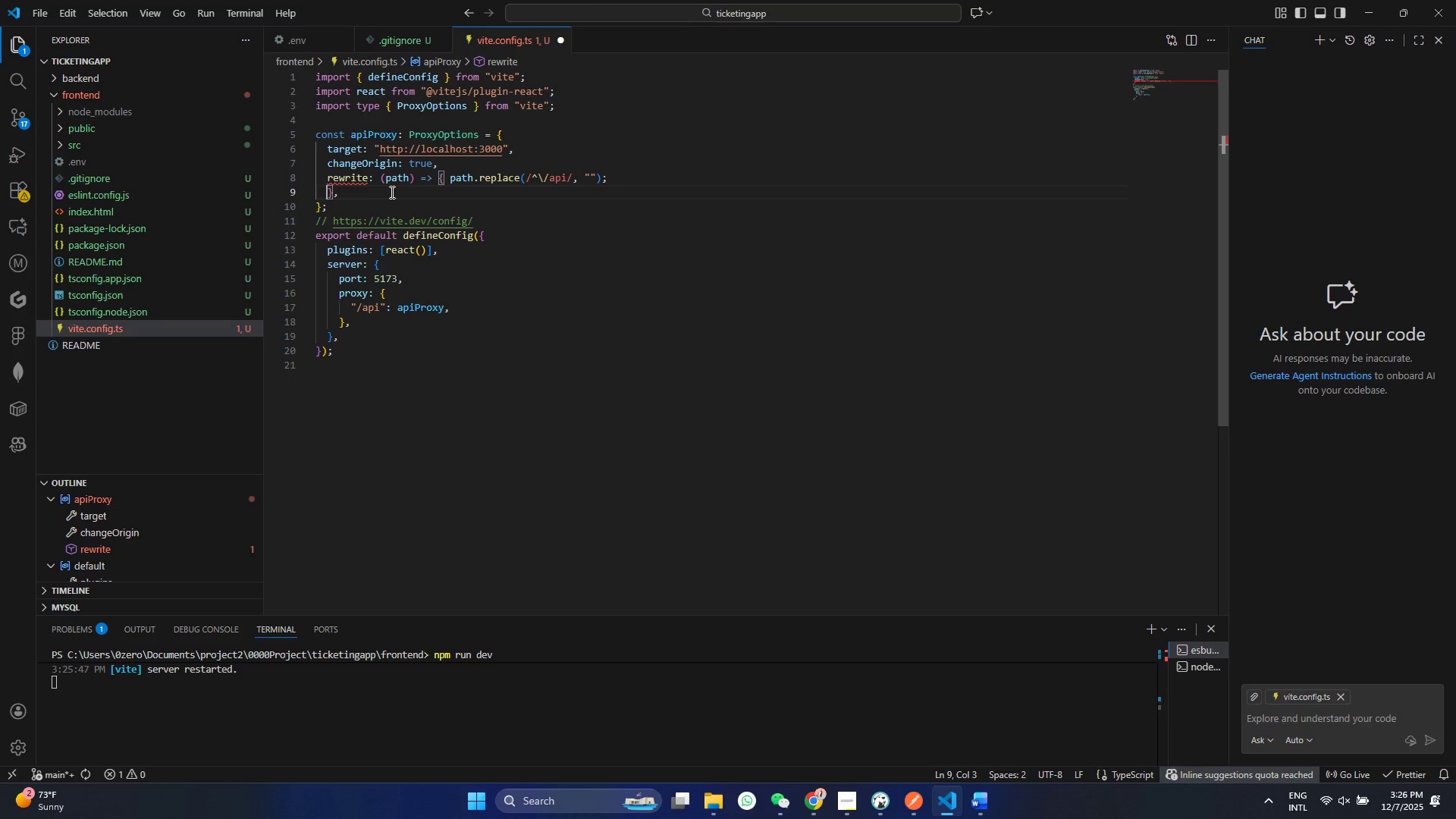 
key(Backspace)
 